 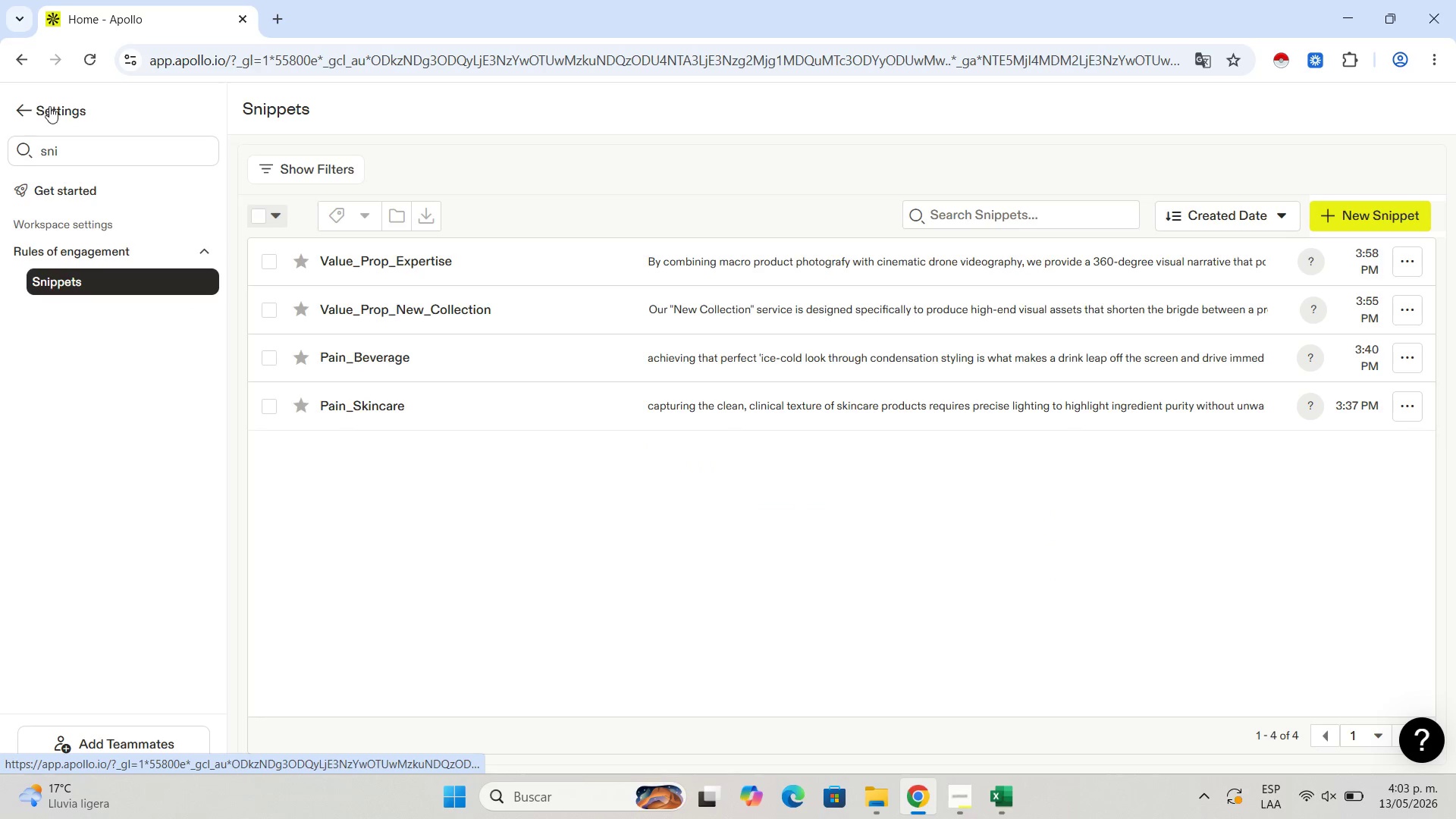 
left_click([86, 284])
 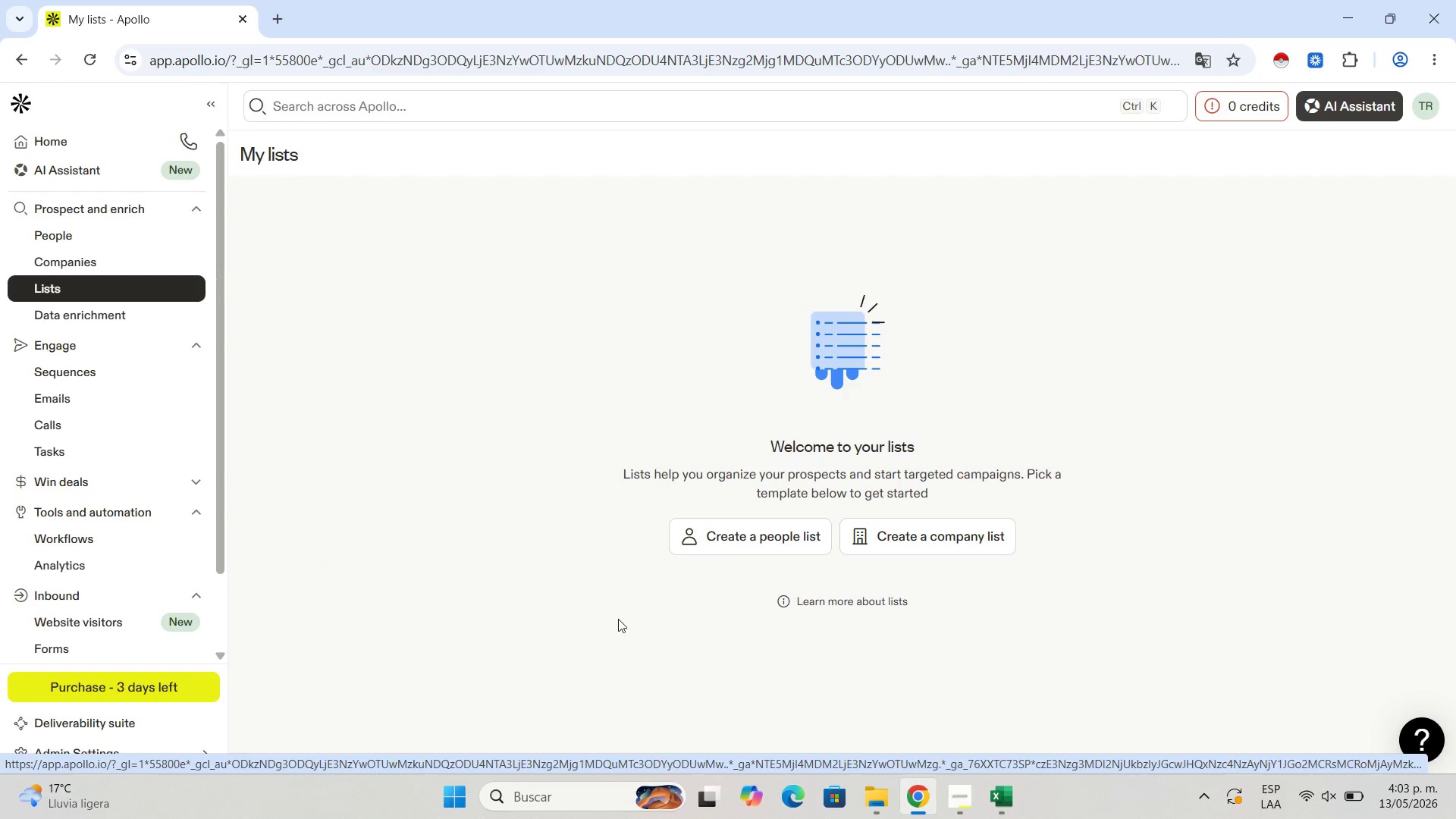 
left_click([728, 529])
 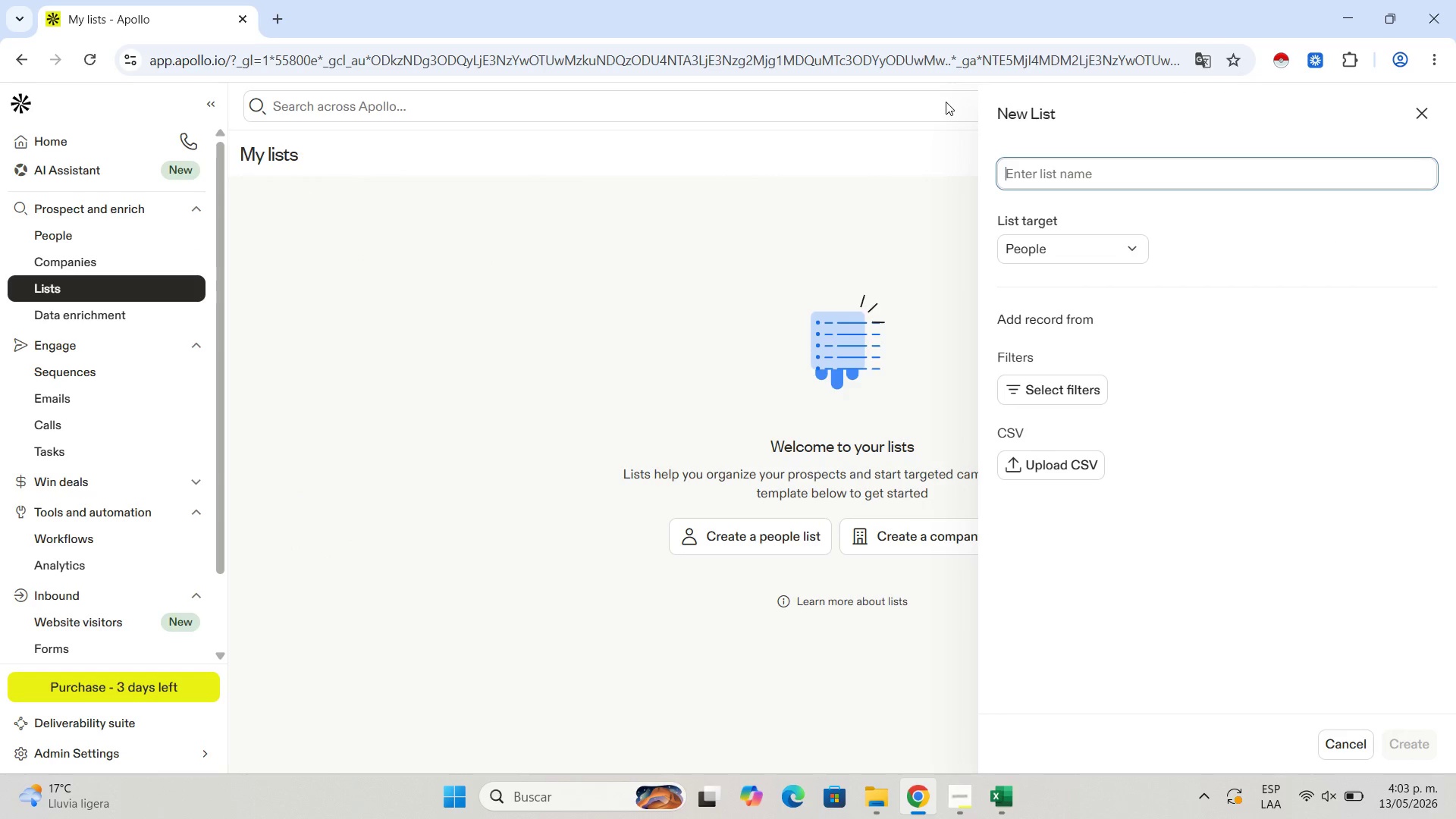 
wait(7.61)
 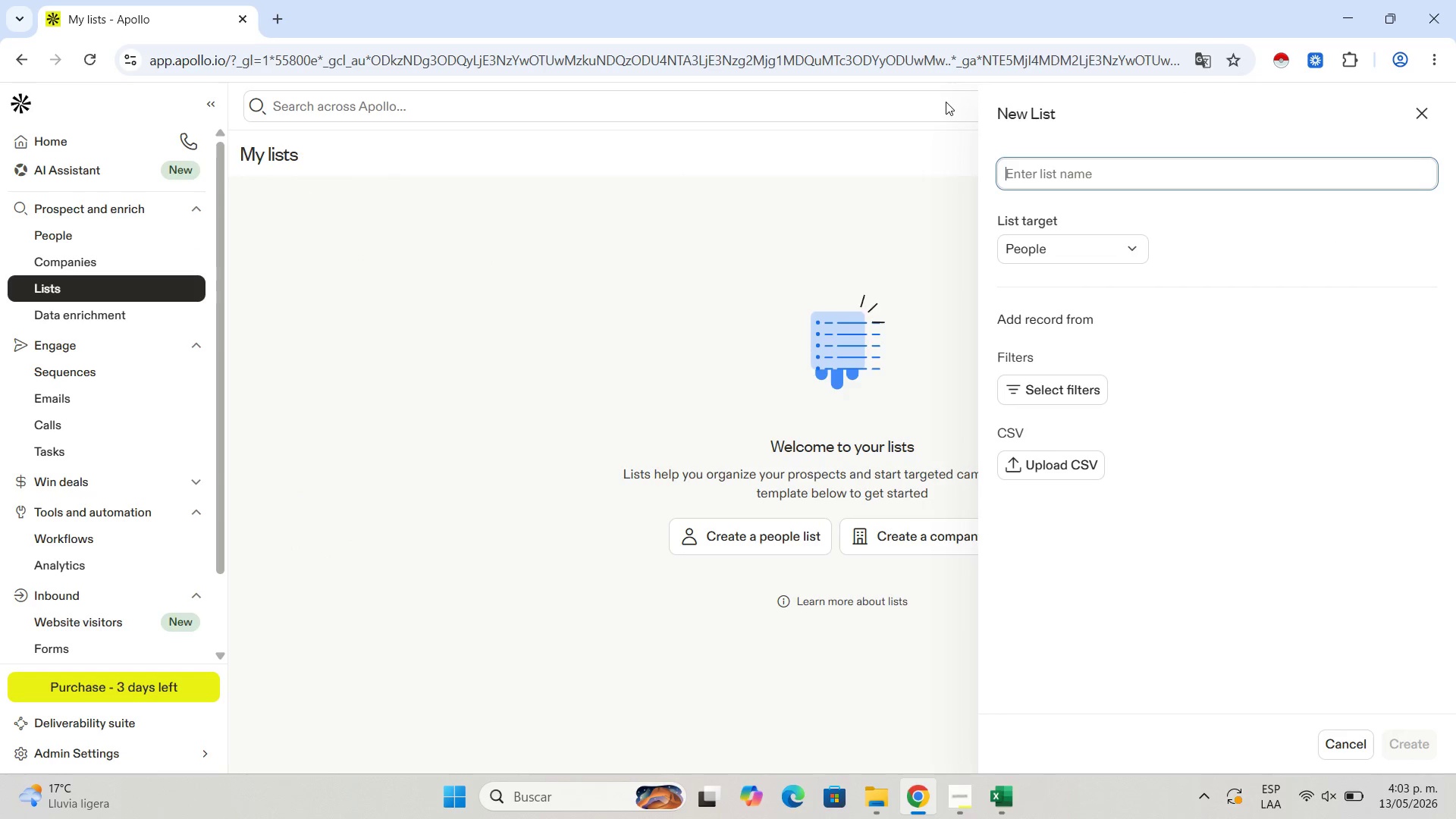 
type(Aperture ^ Frame)
 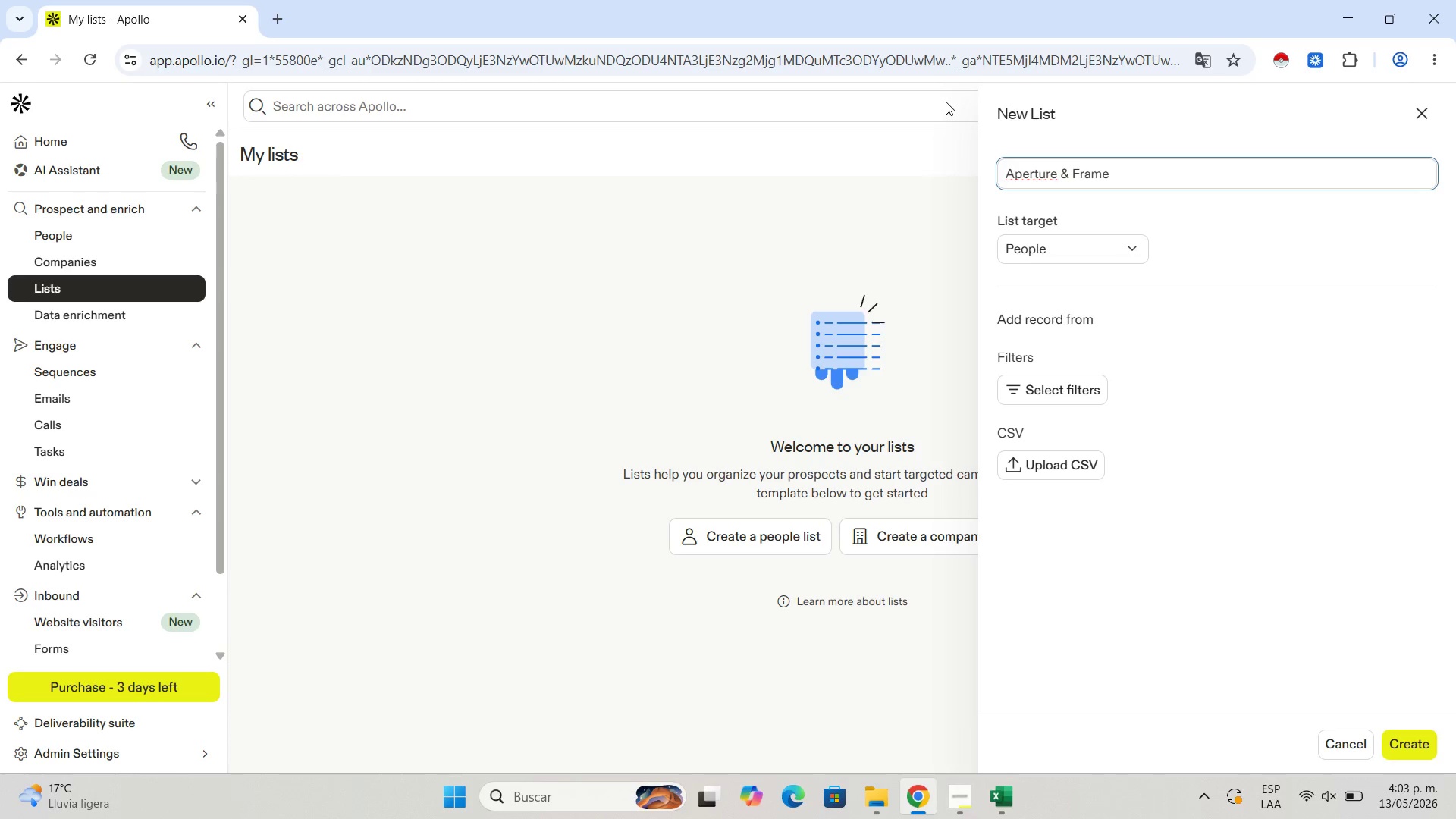 
type( - Skincare)
 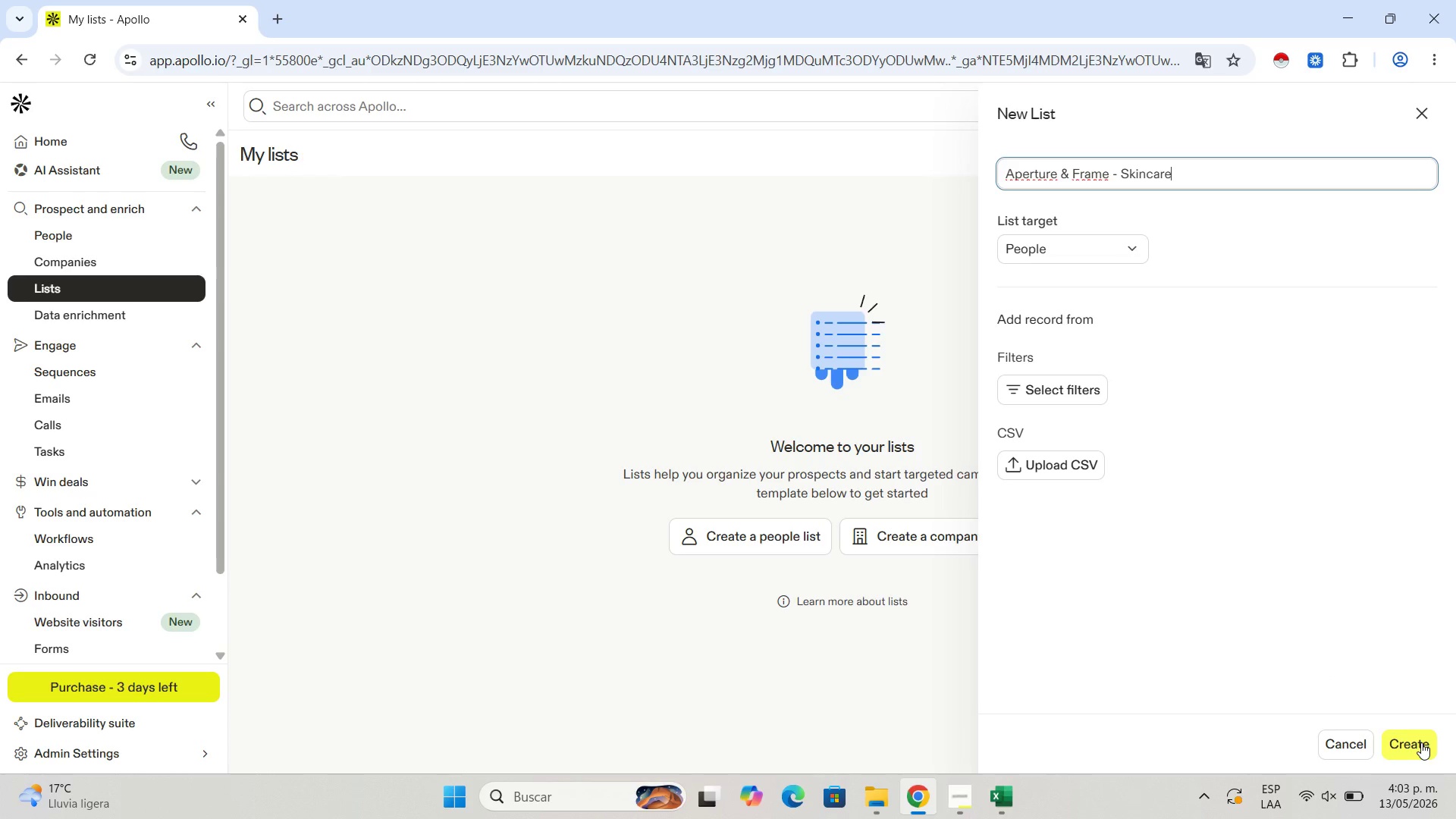 
left_click([1423, 742])
 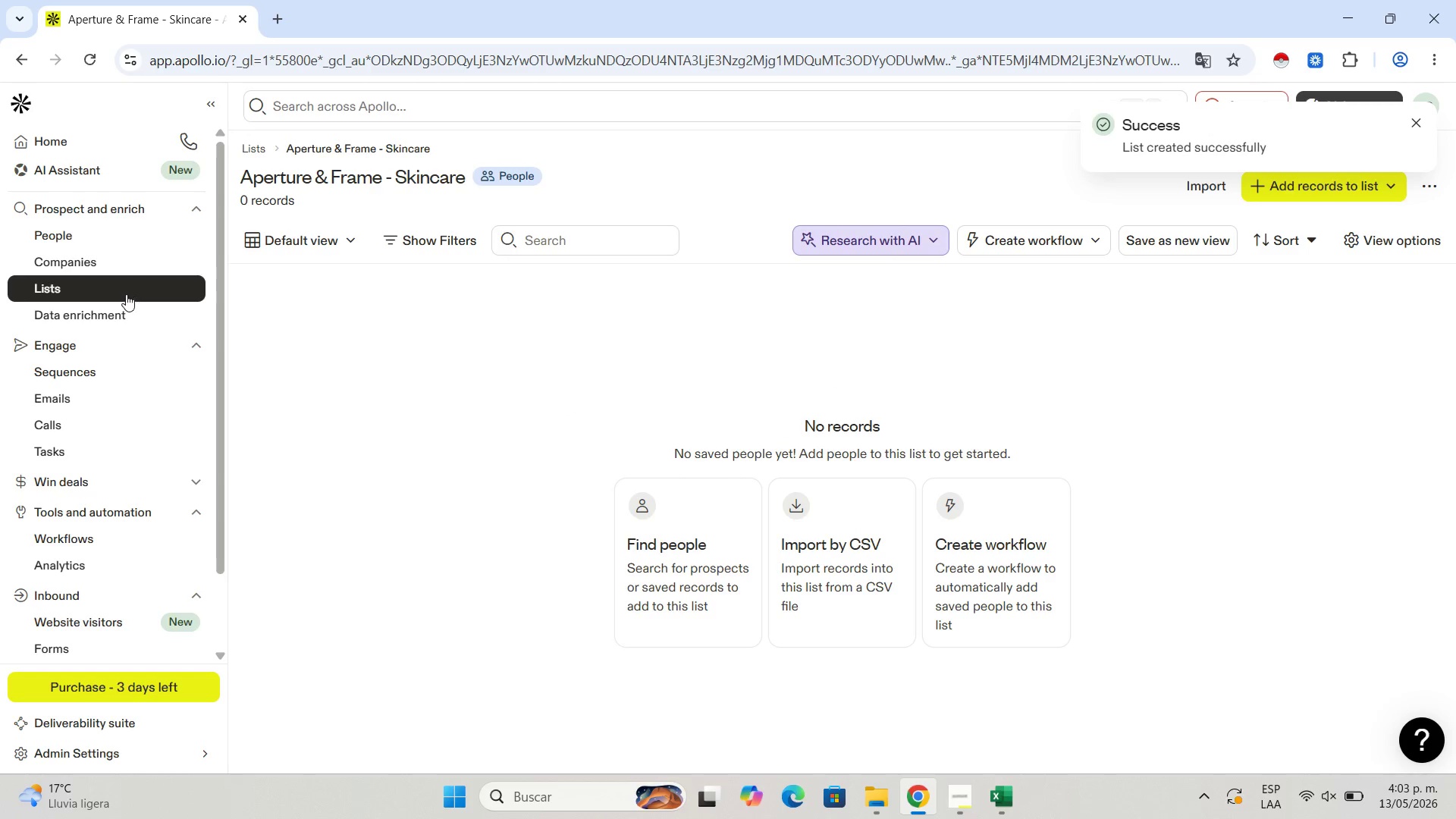 
left_click([105, 262])
 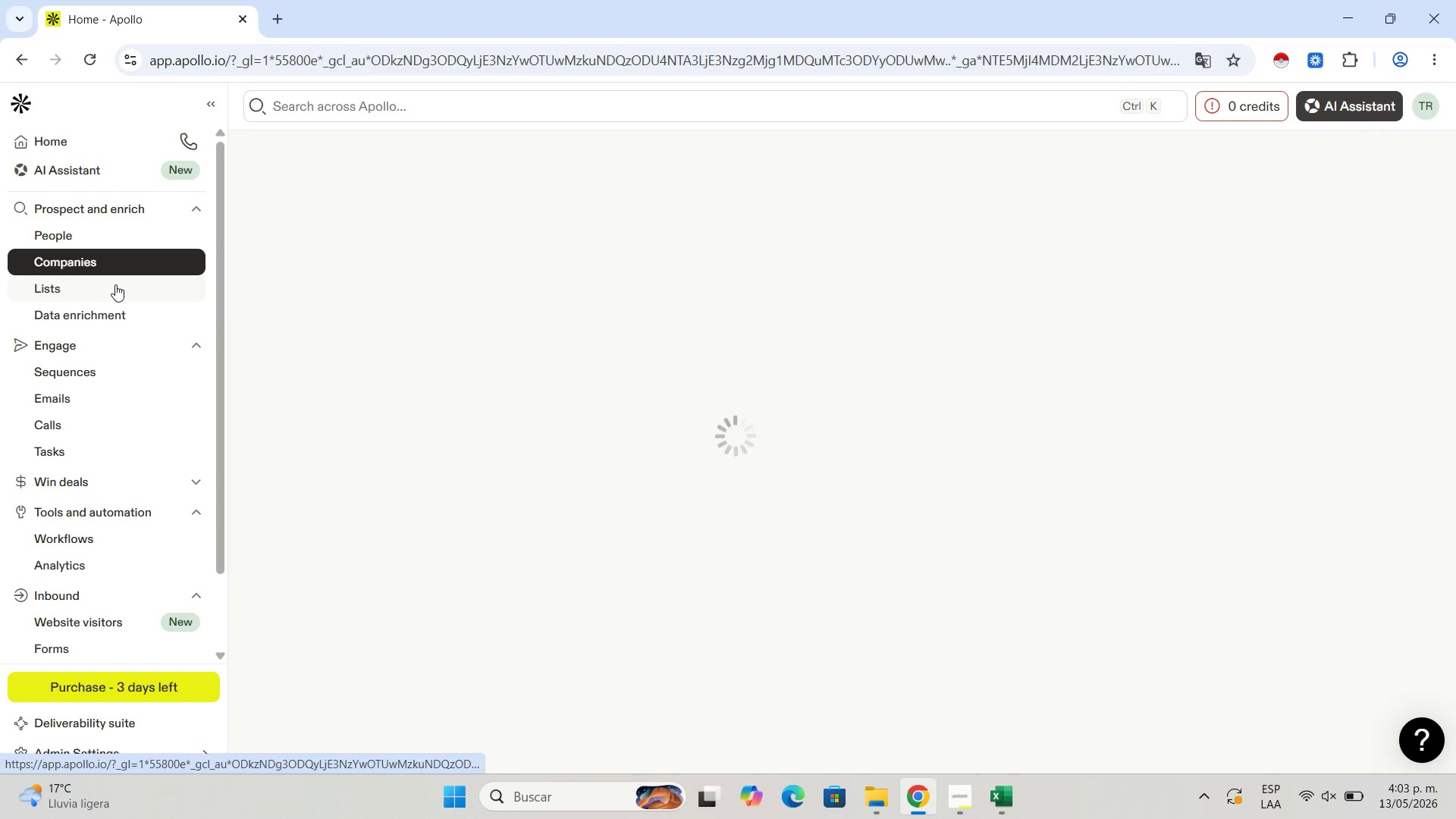 
left_click([116, 284])
 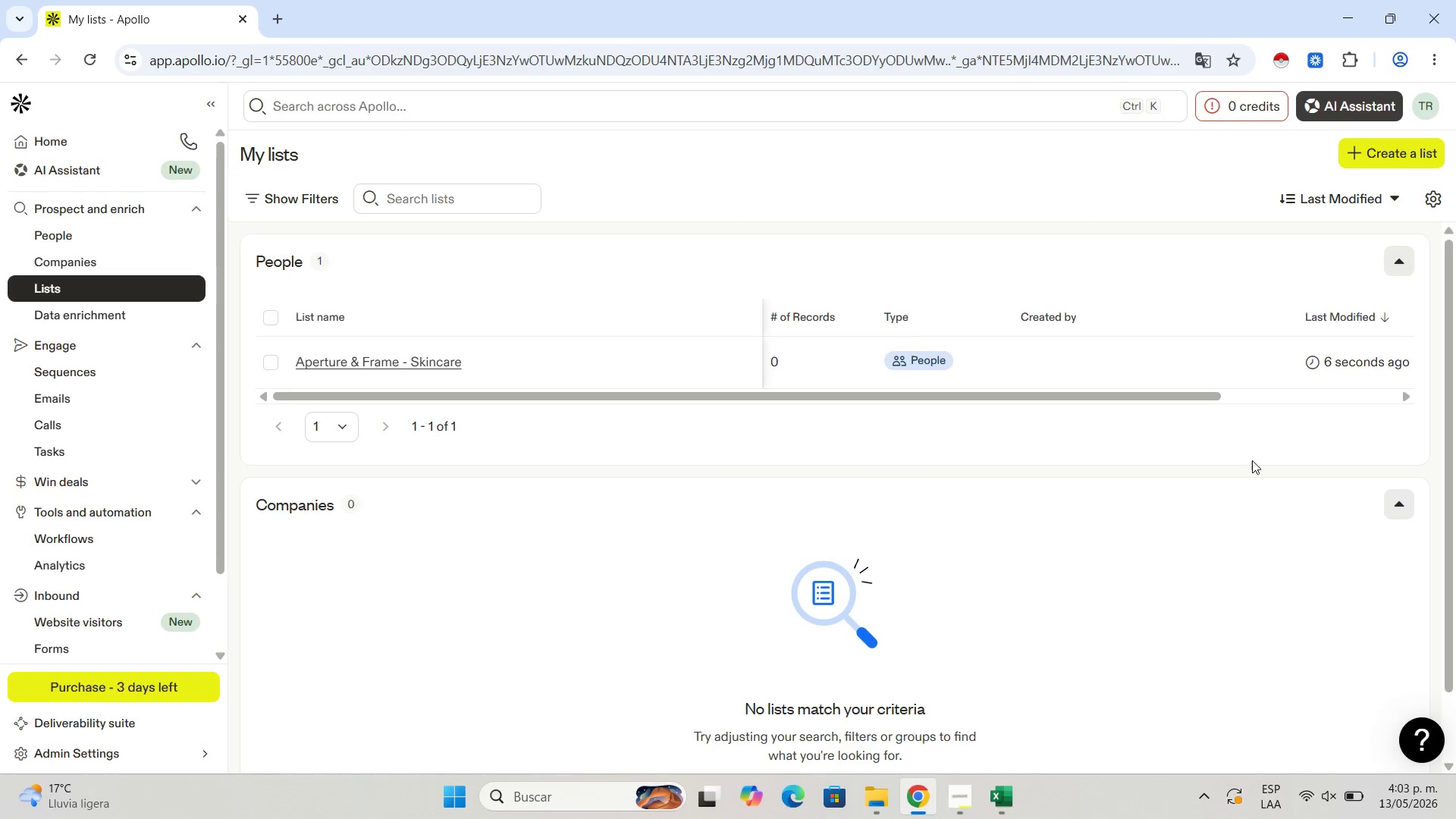 
left_click([1394, 159])
 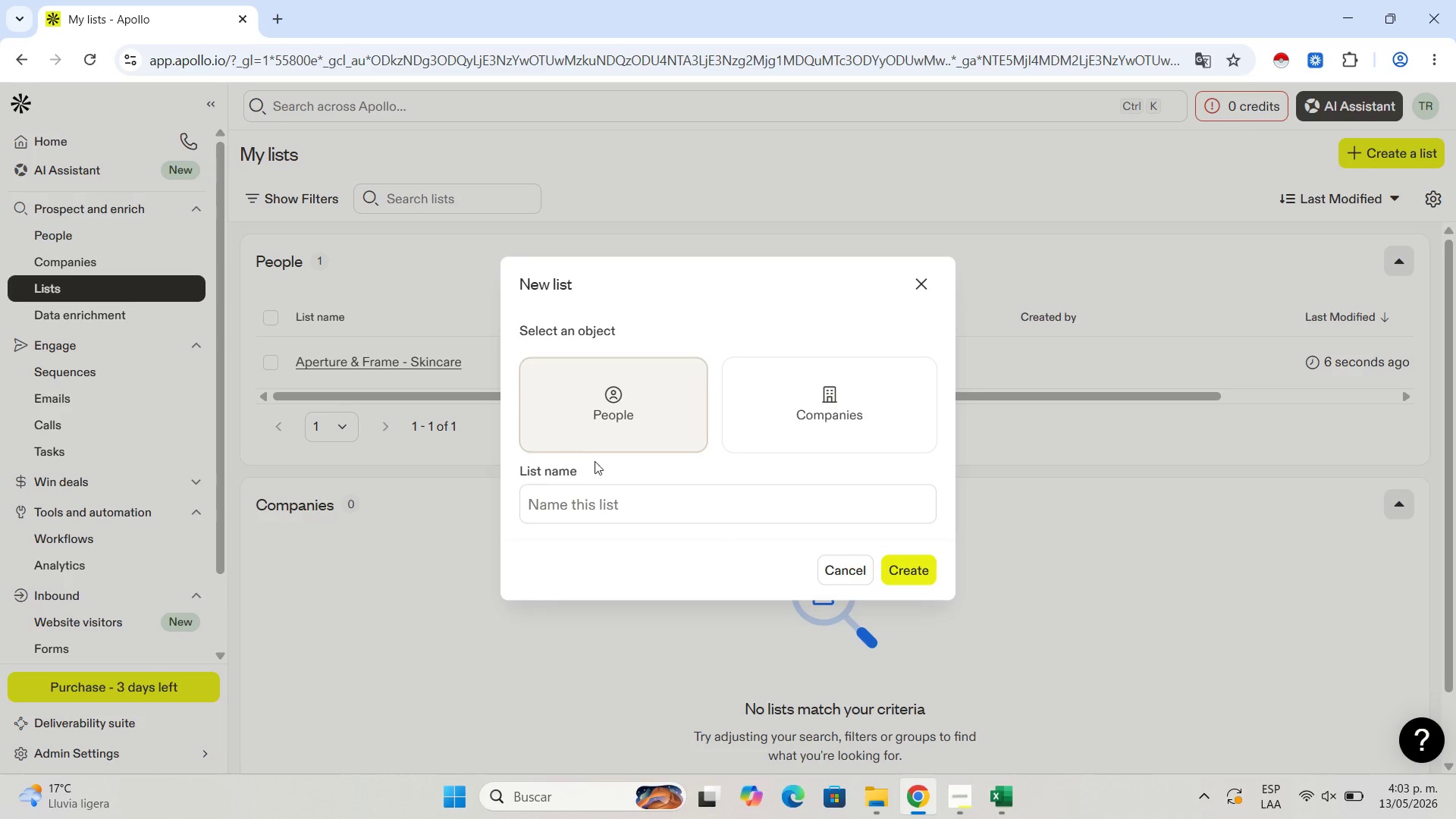 
left_click([607, 497])
 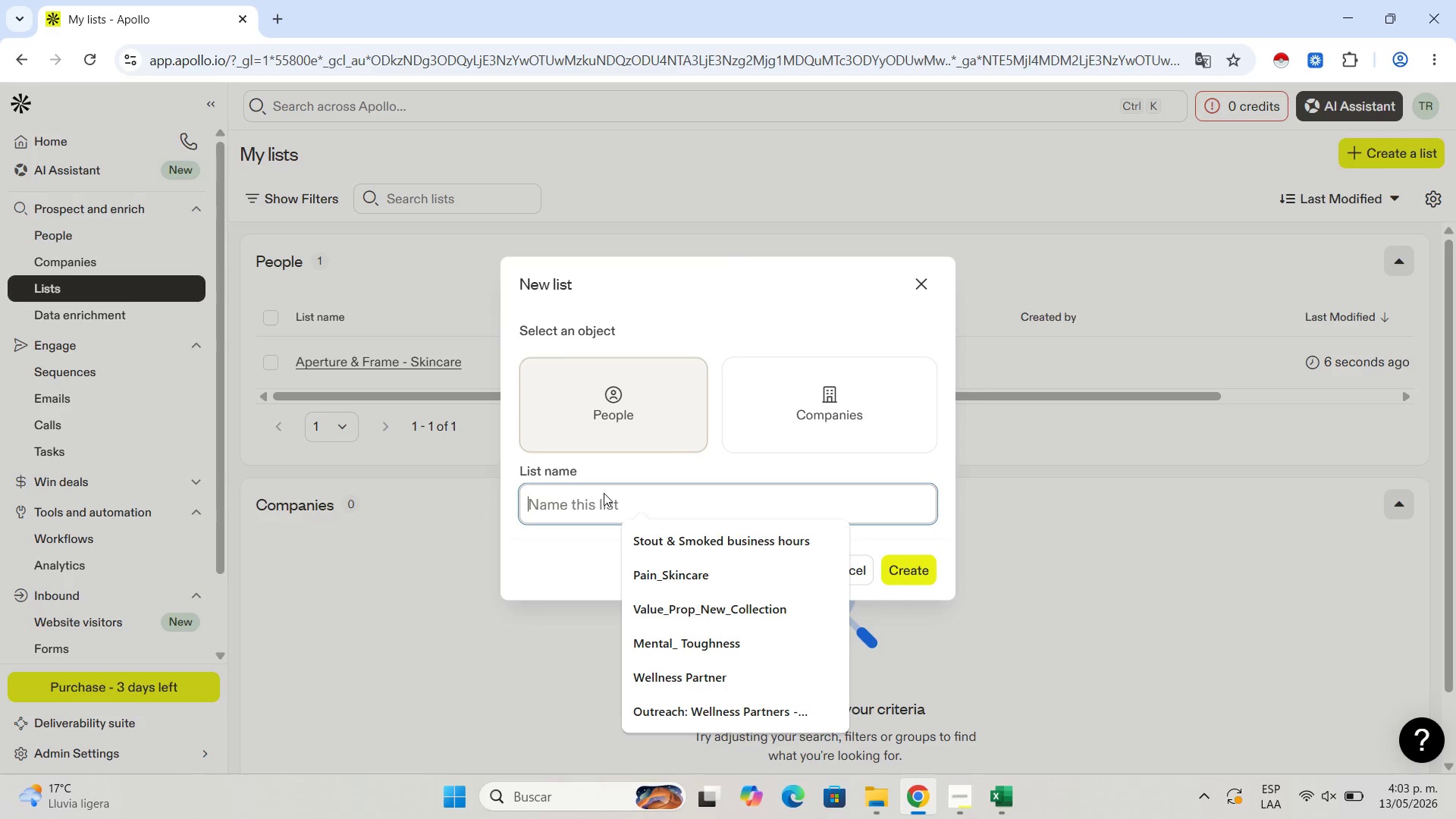 
type(Aperture)
 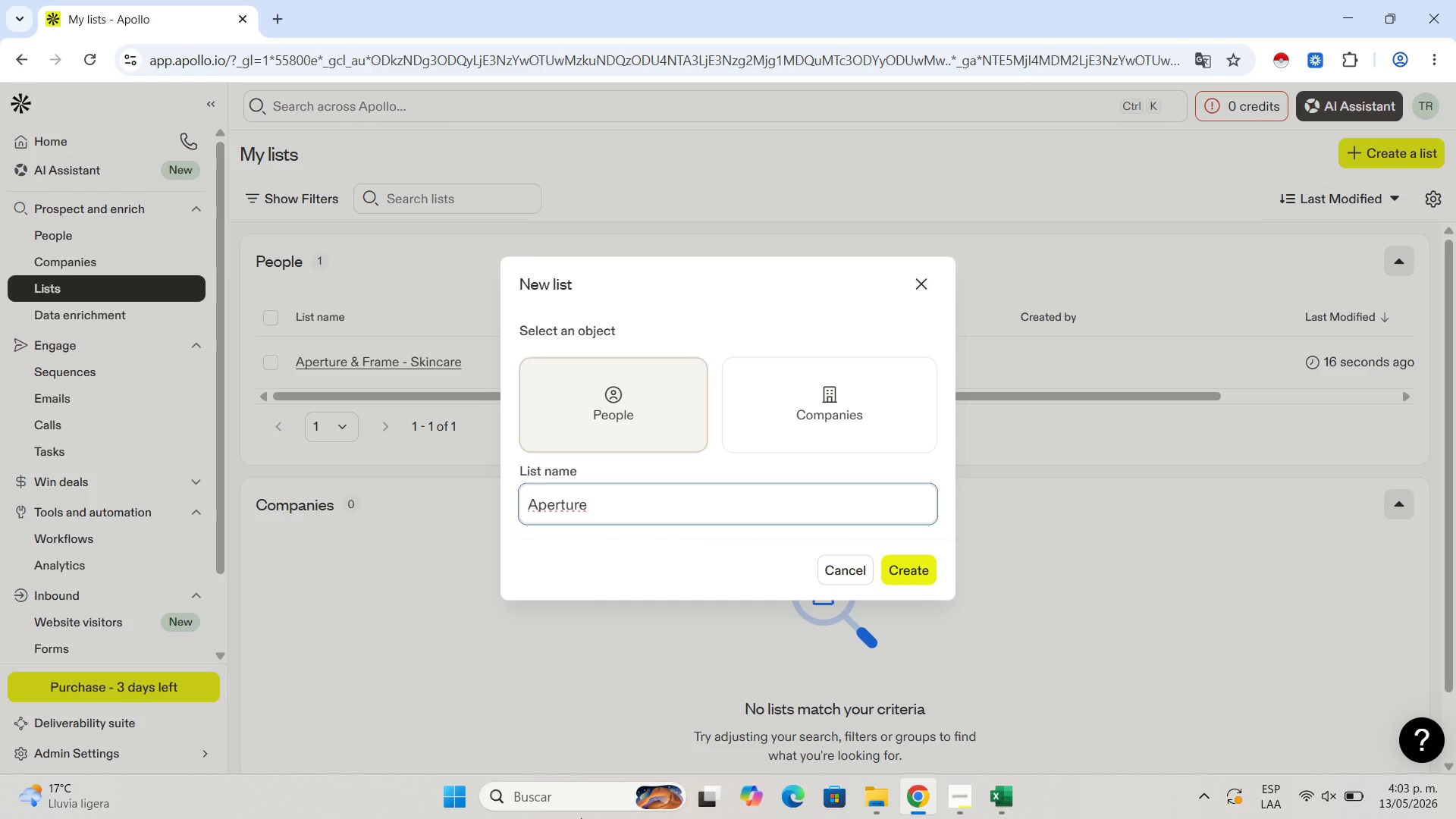 
type(^ Frame )
 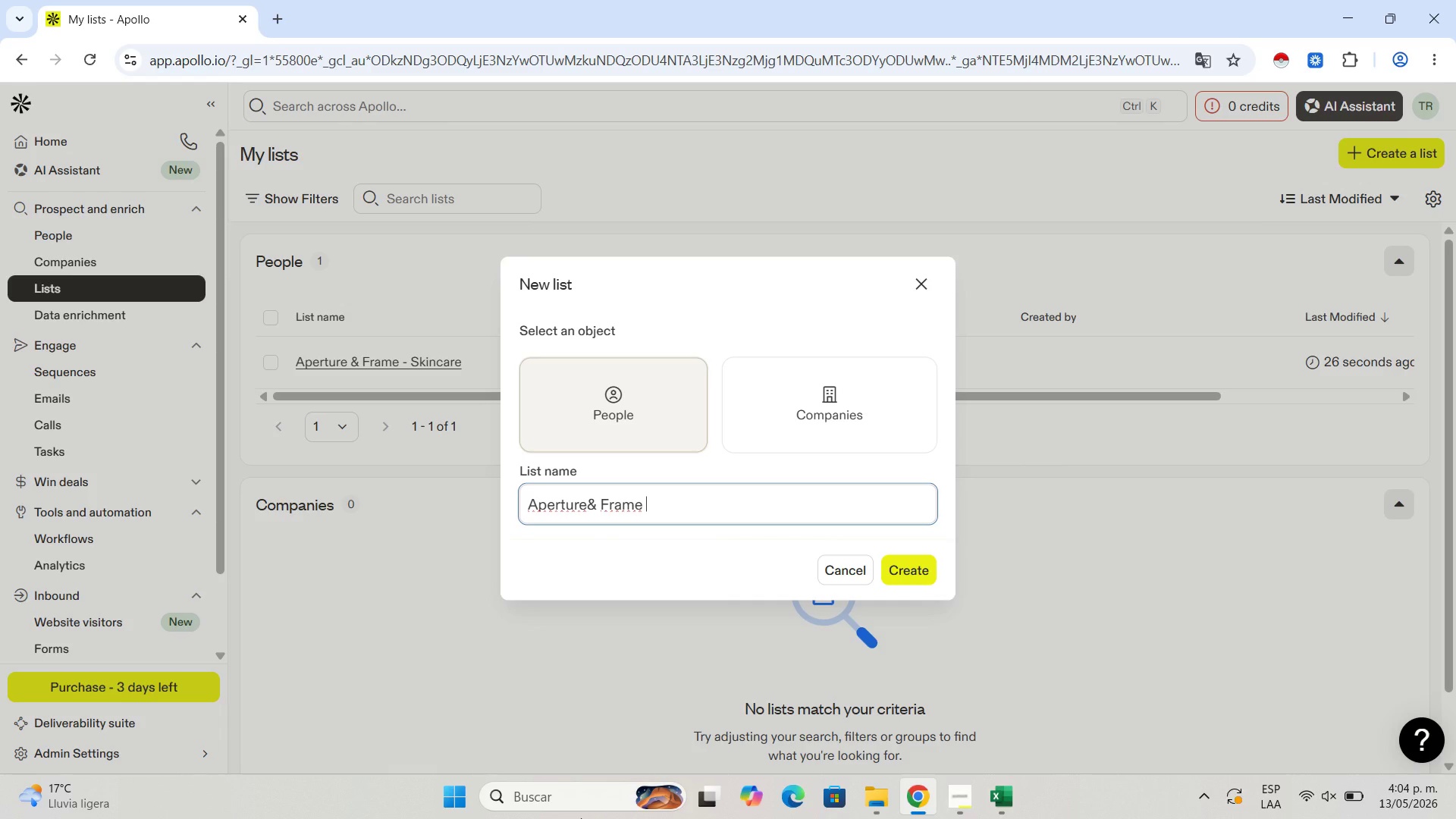 
wait(14.8)
 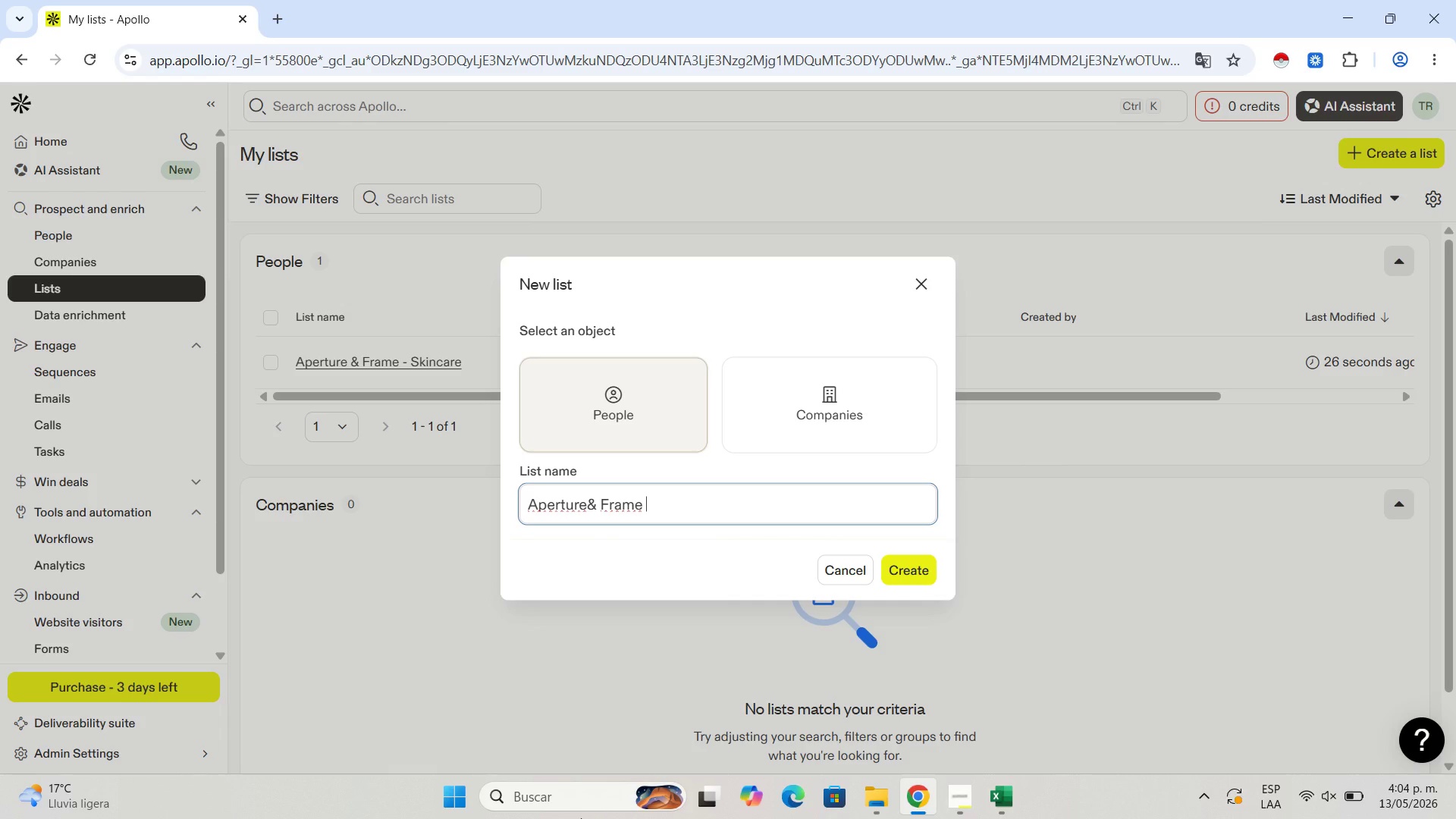 
type(- Beverage)
 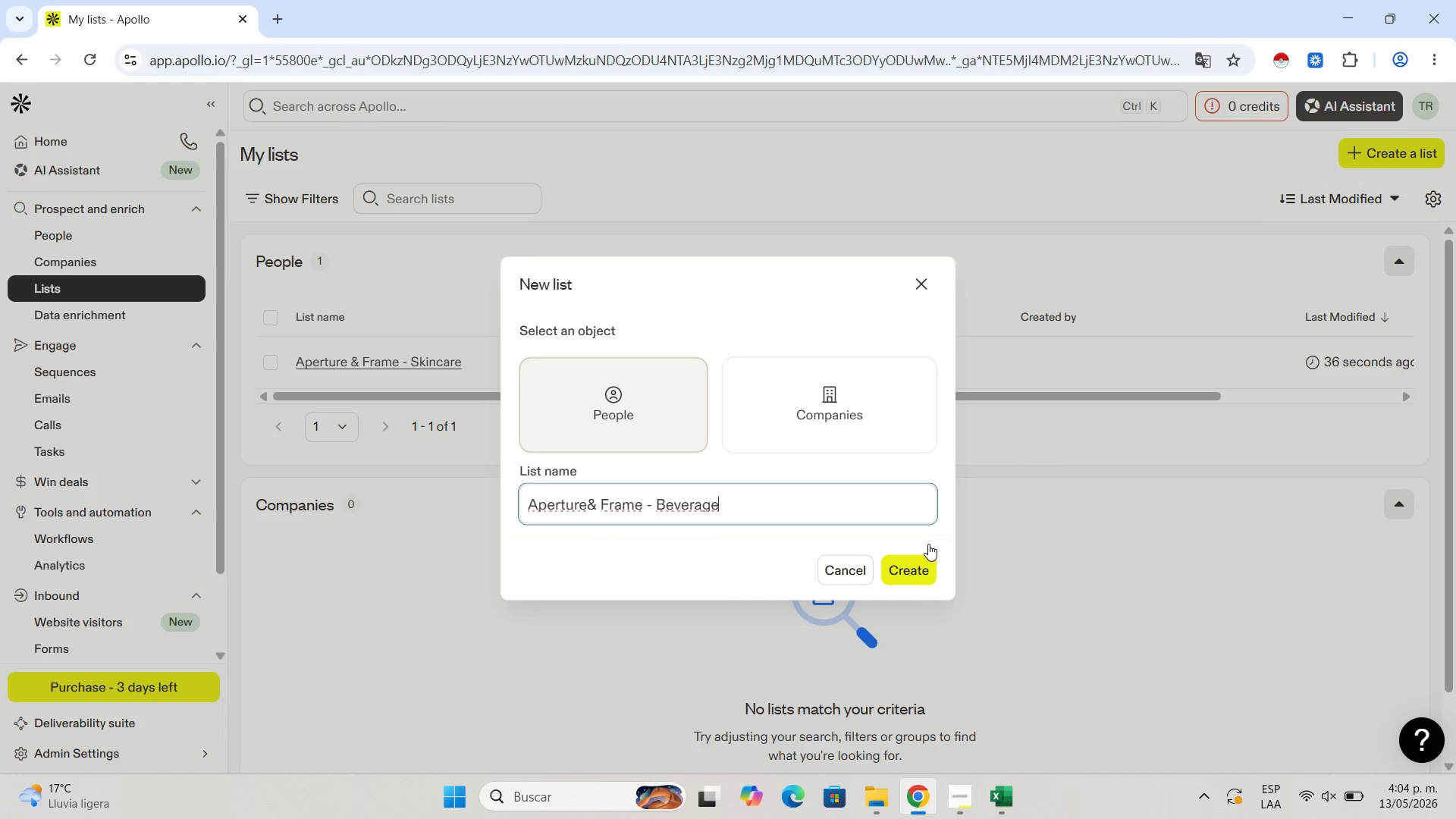 
wait(8.16)
 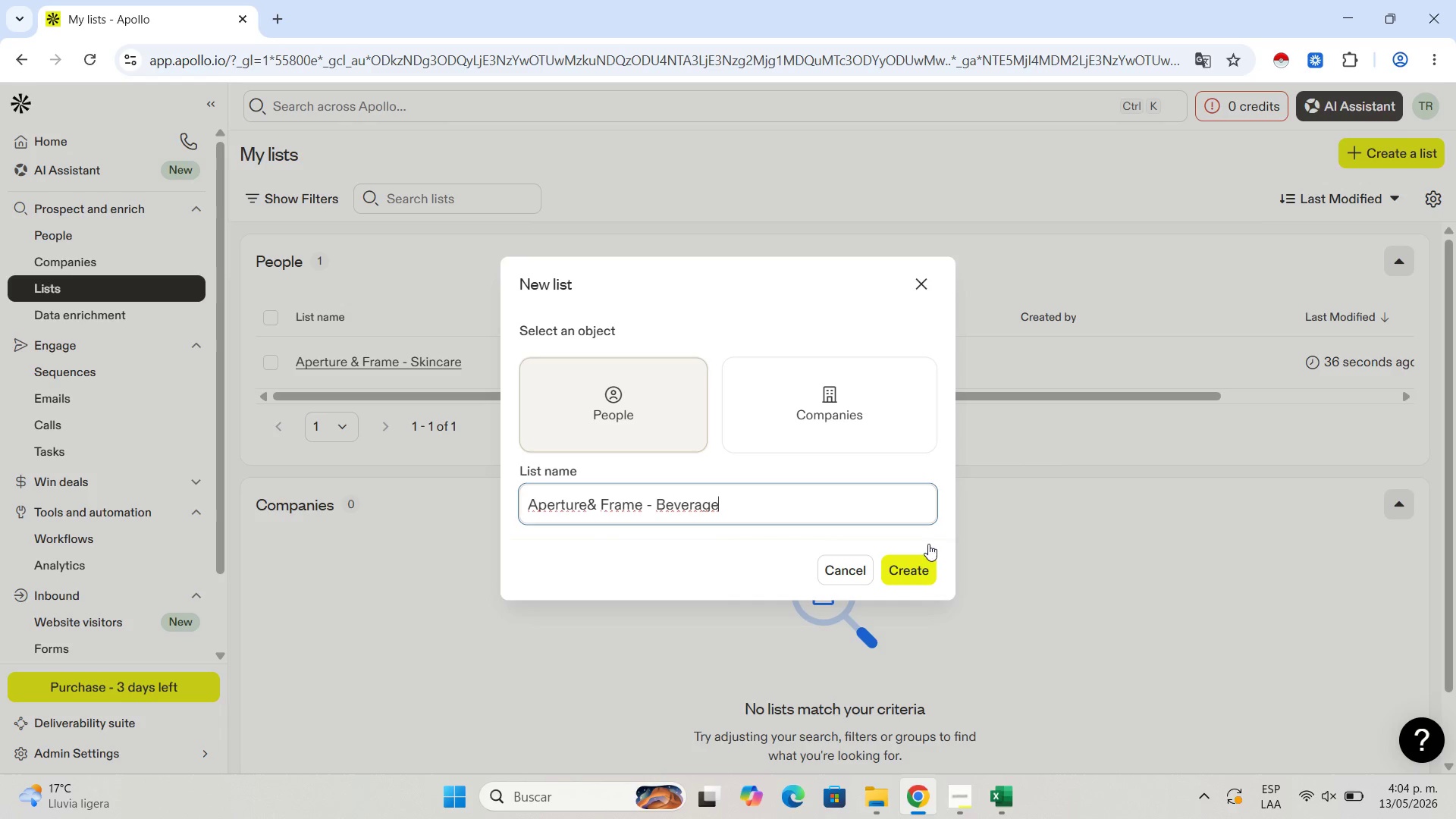 
left_click([920, 563])
 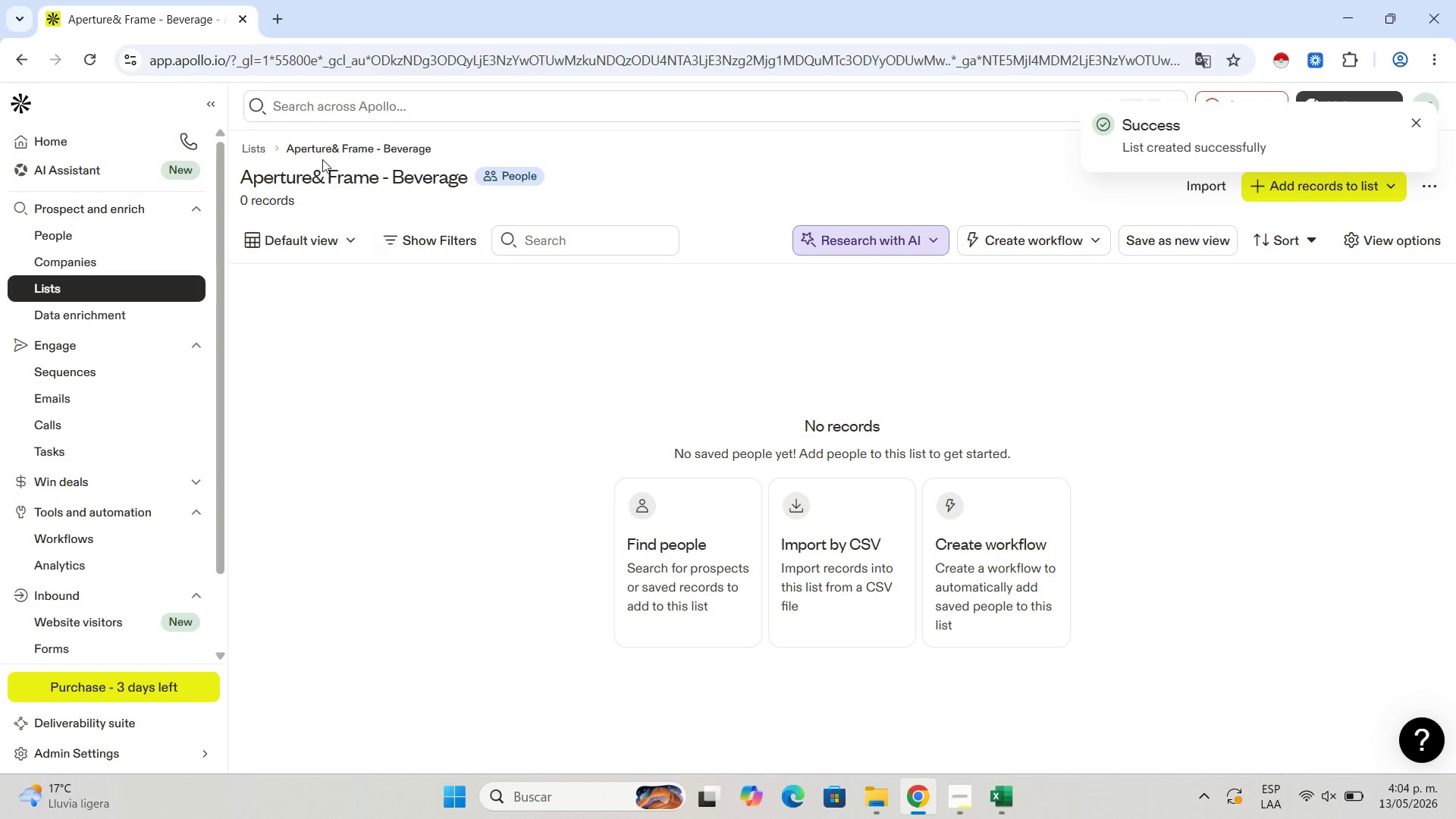 
left_click([84, 254])
 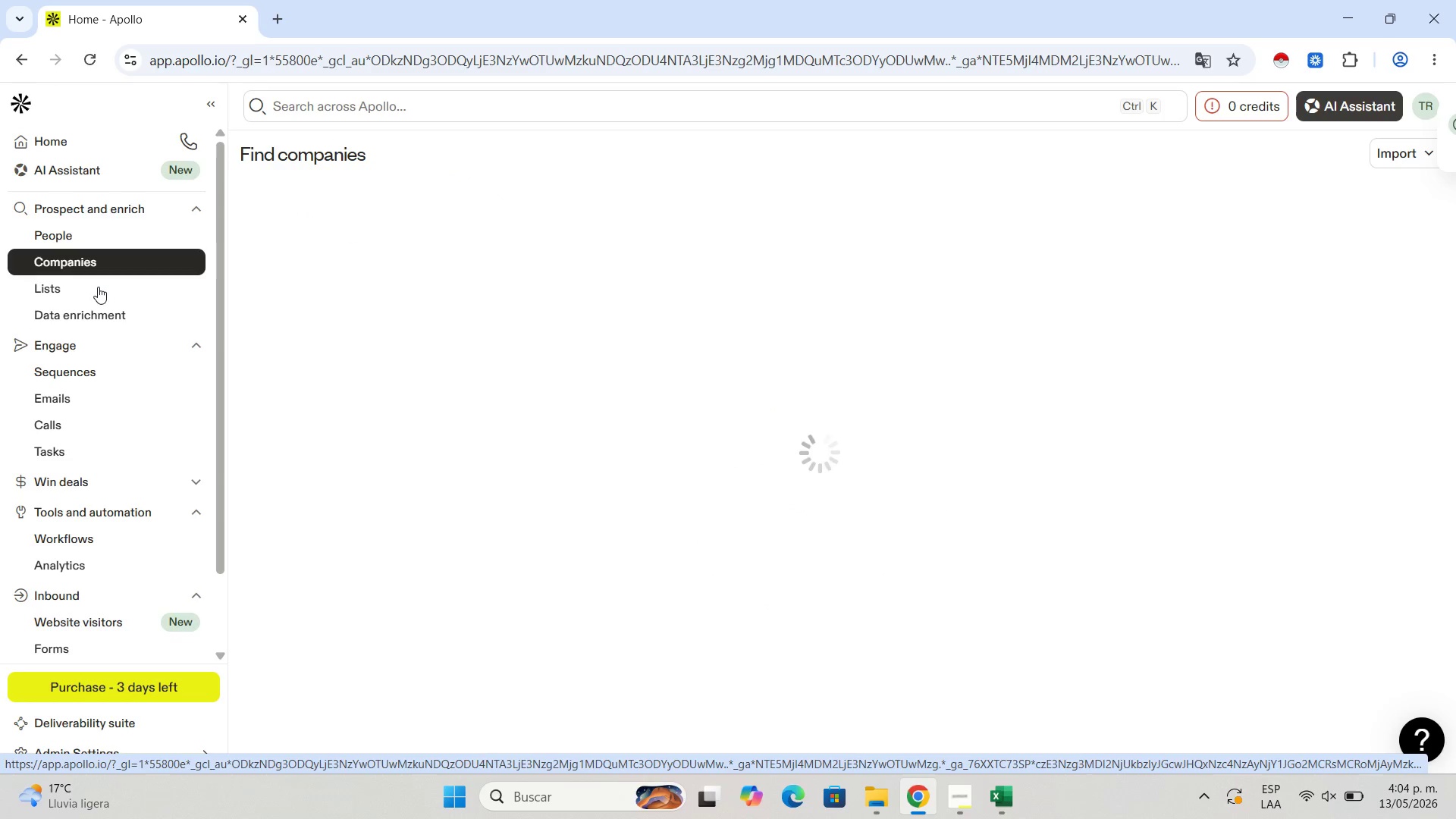 
left_click([98, 287])
 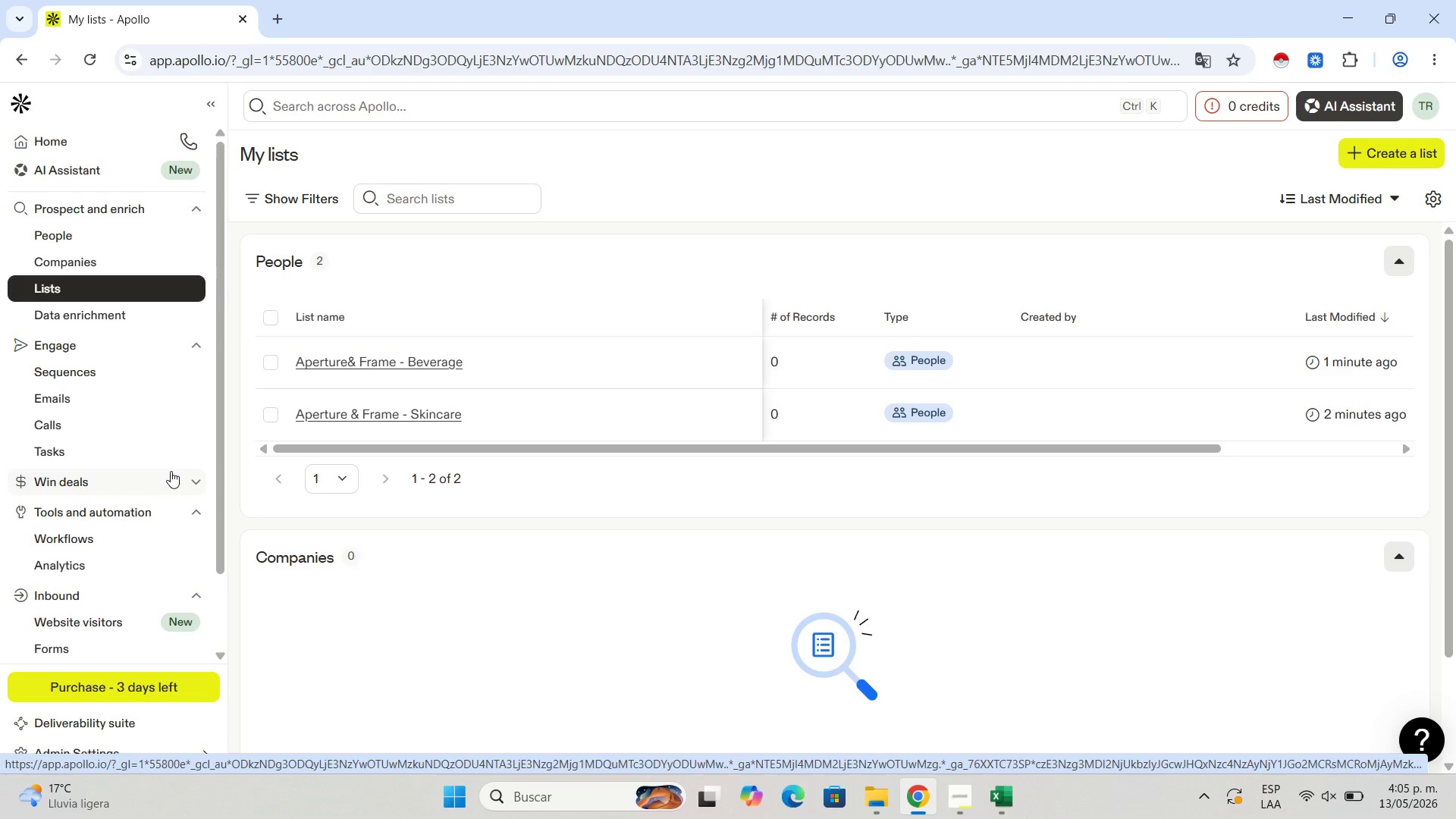 
wait(82.83)
 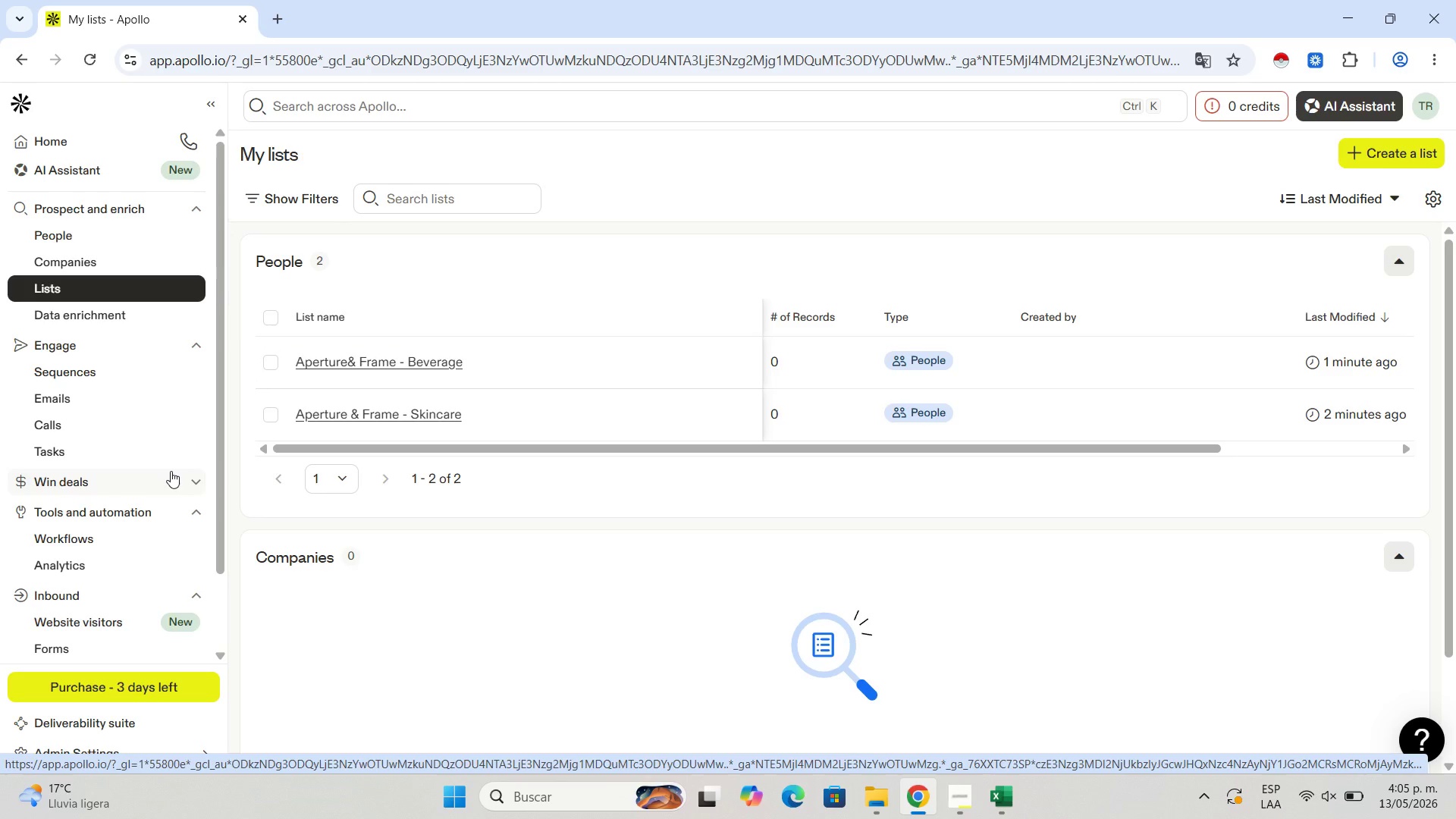 
left_click([395, 365])
 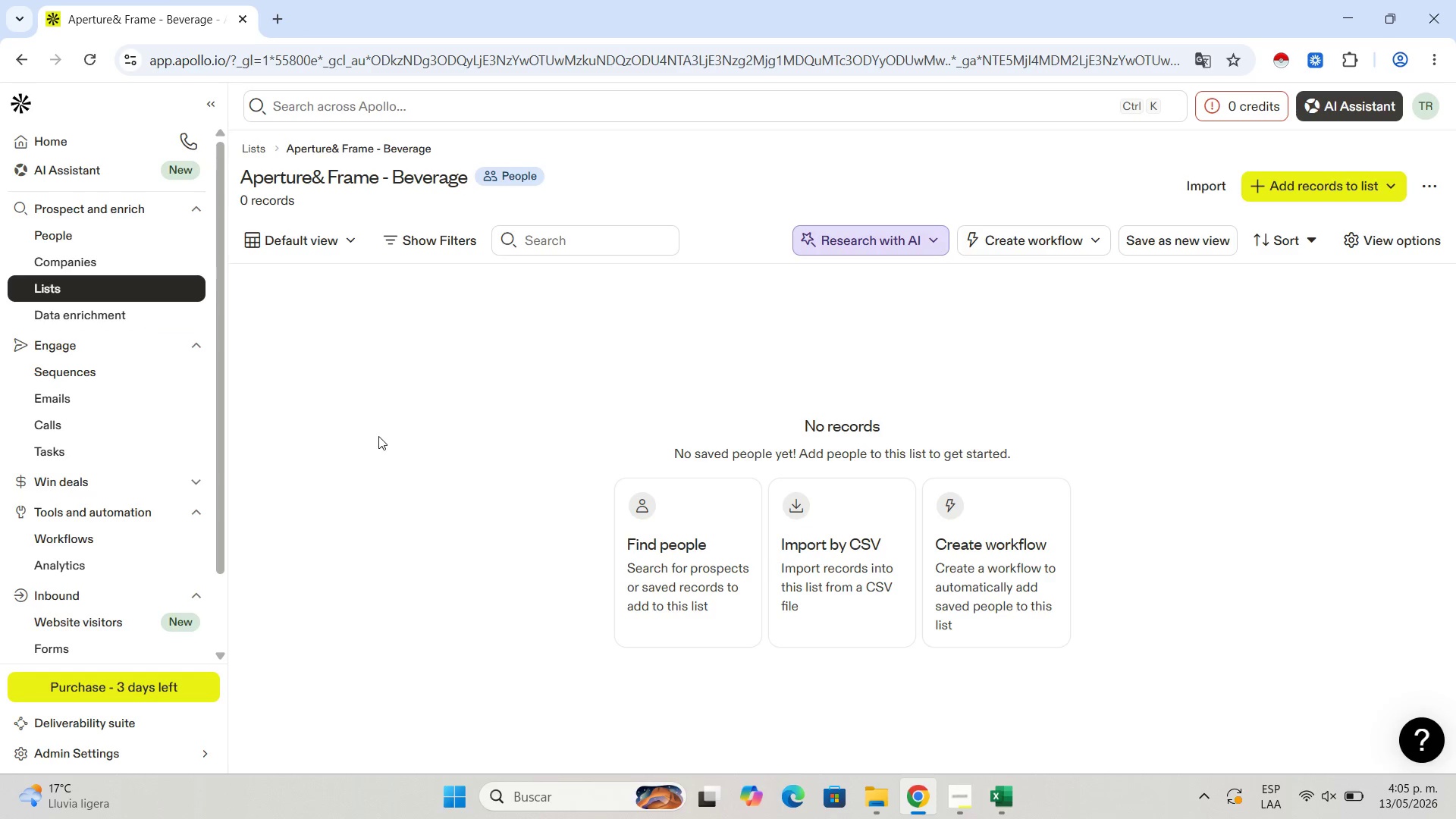 
wait(5.62)
 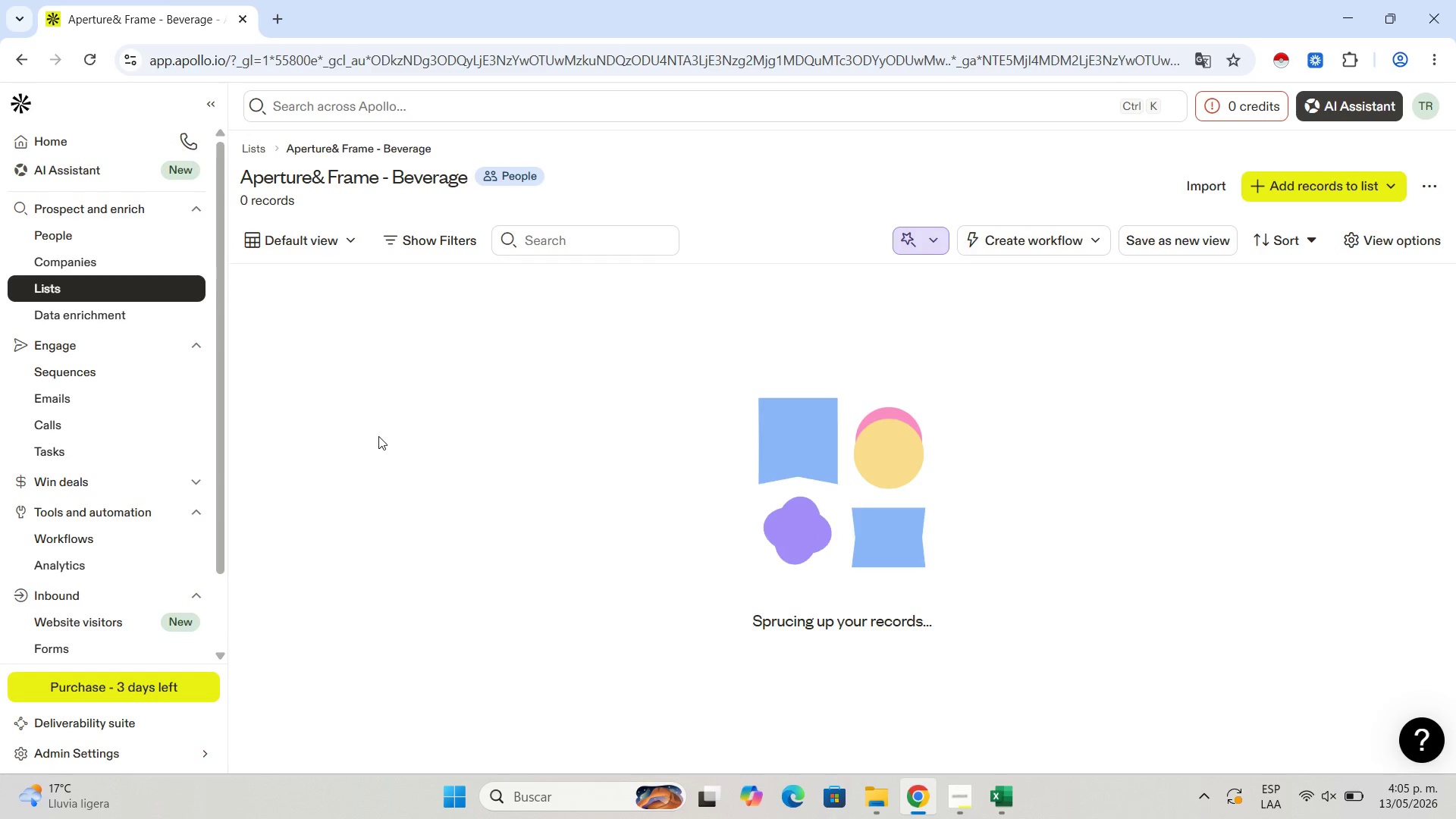 
left_click([20, 66])
 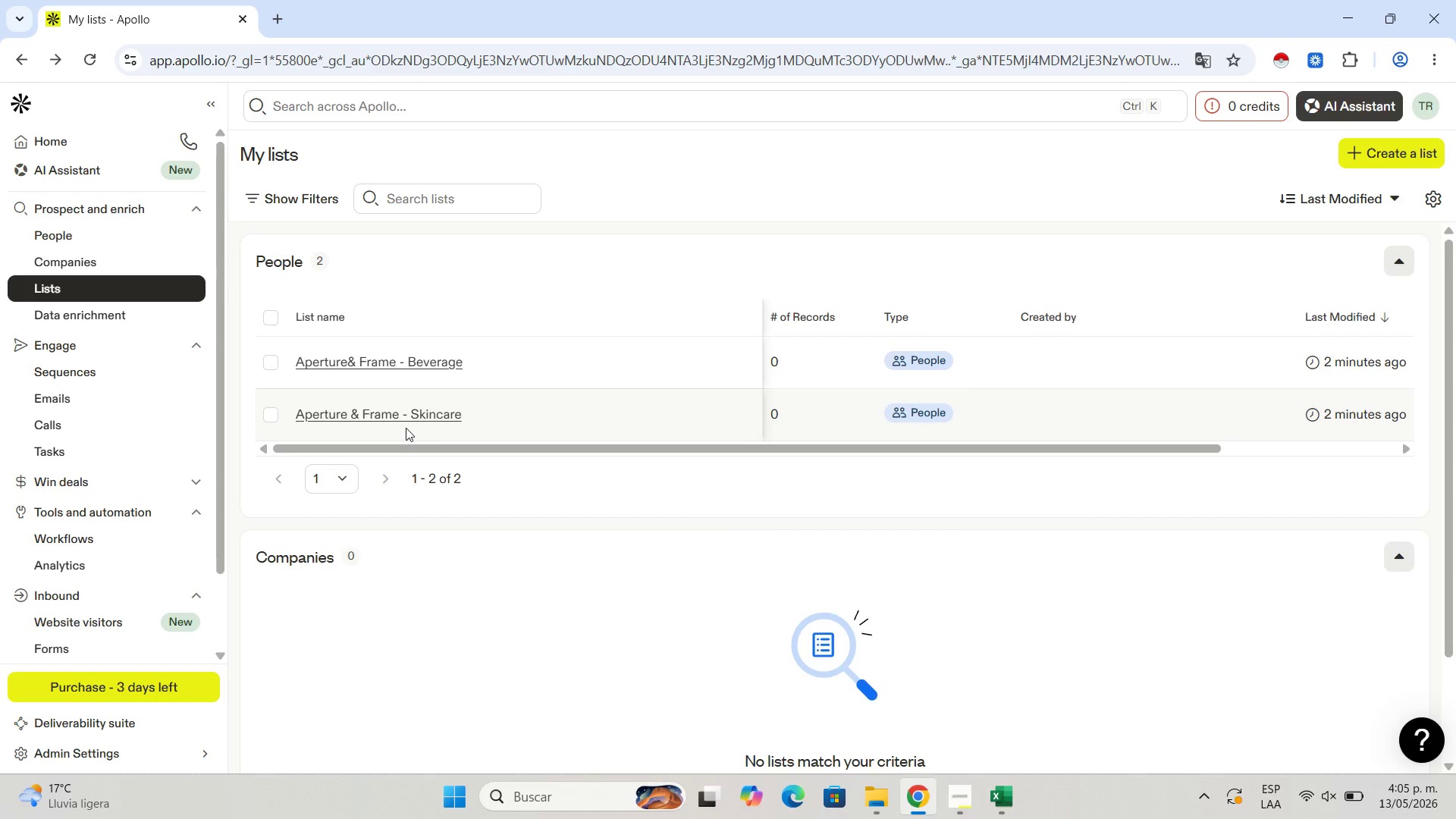 
left_click([420, 367])
 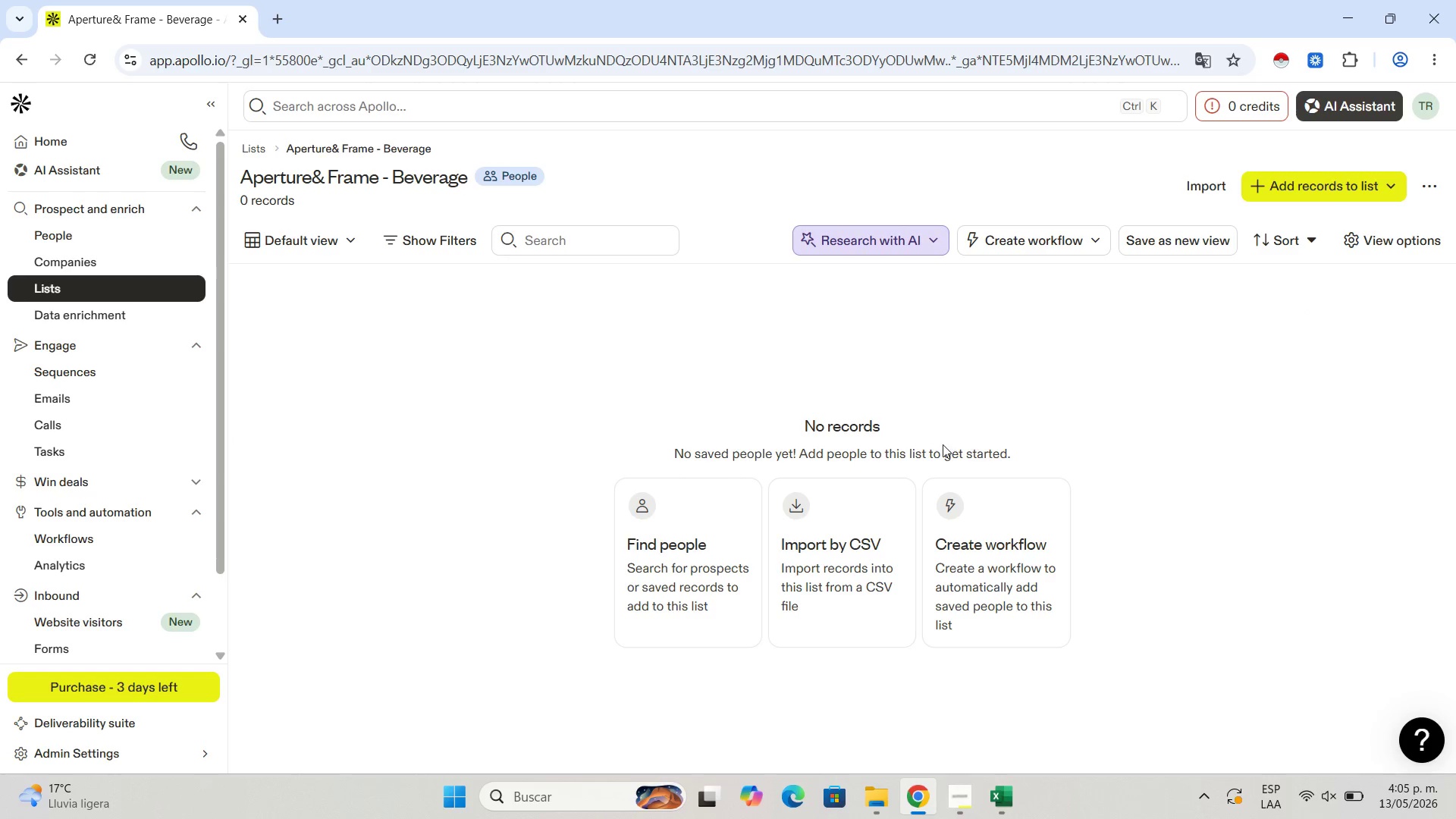 
left_click([1341, 185])
 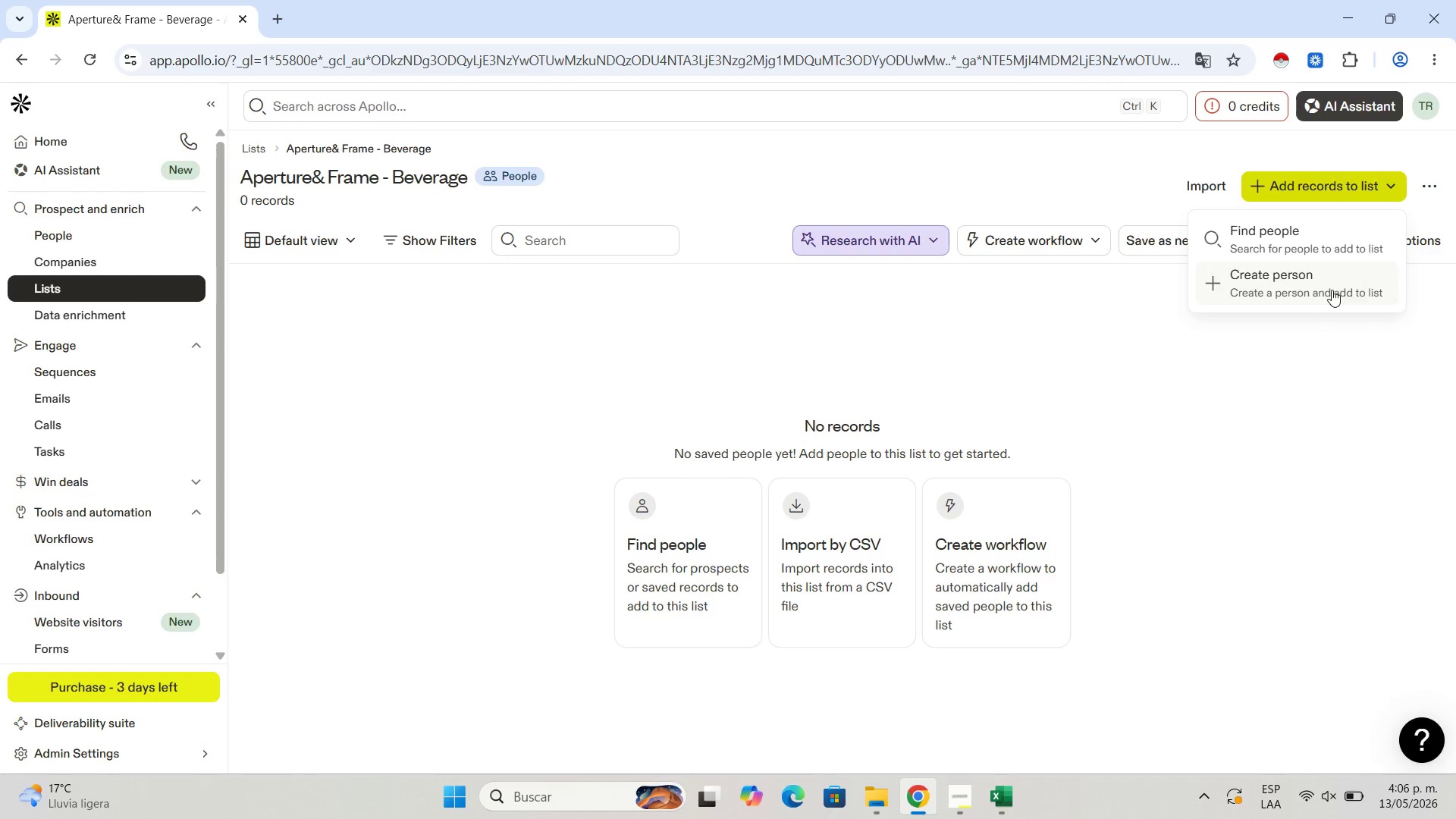 
left_click([1333, 290])
 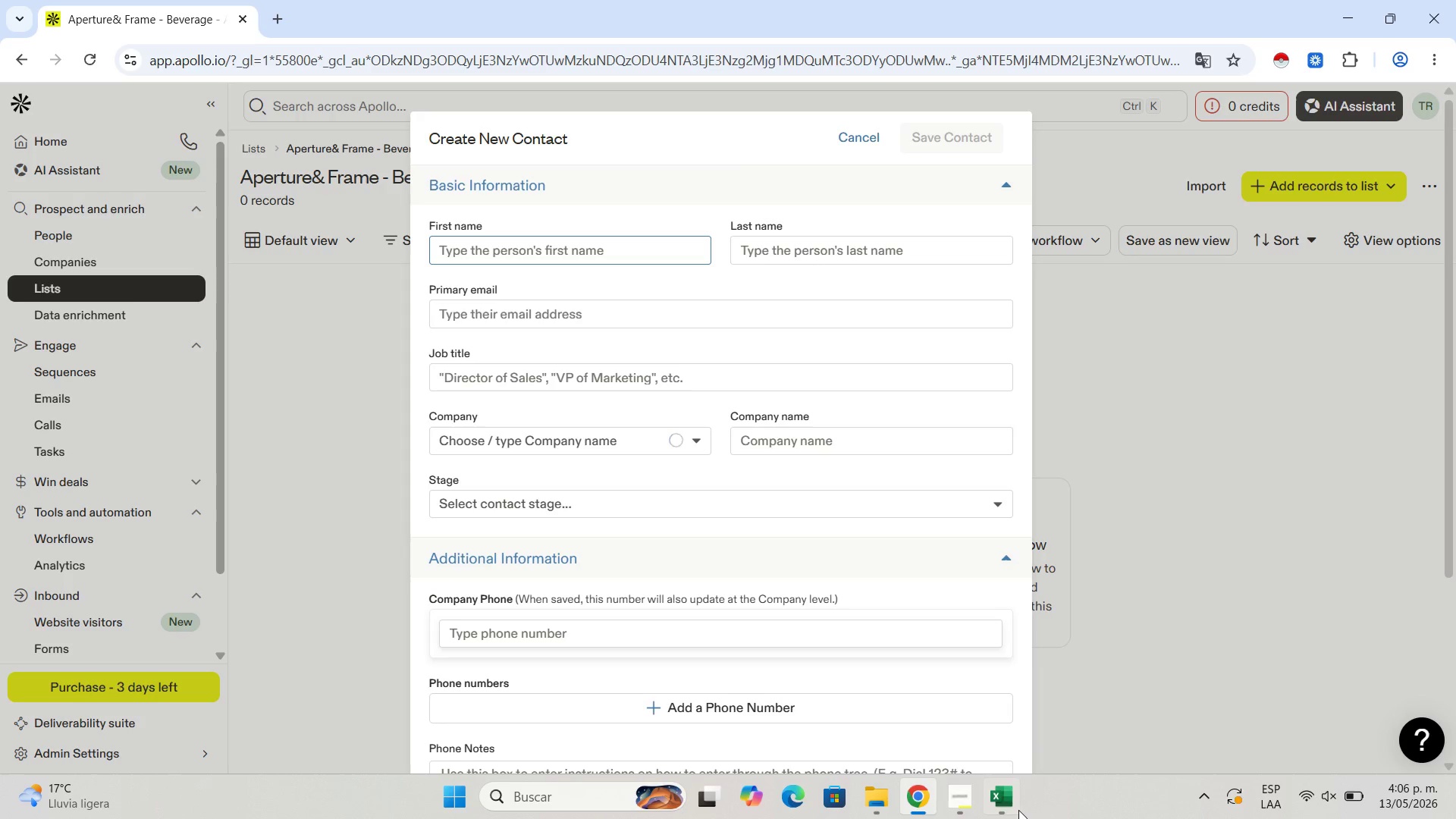 
left_click([1009, 806])
 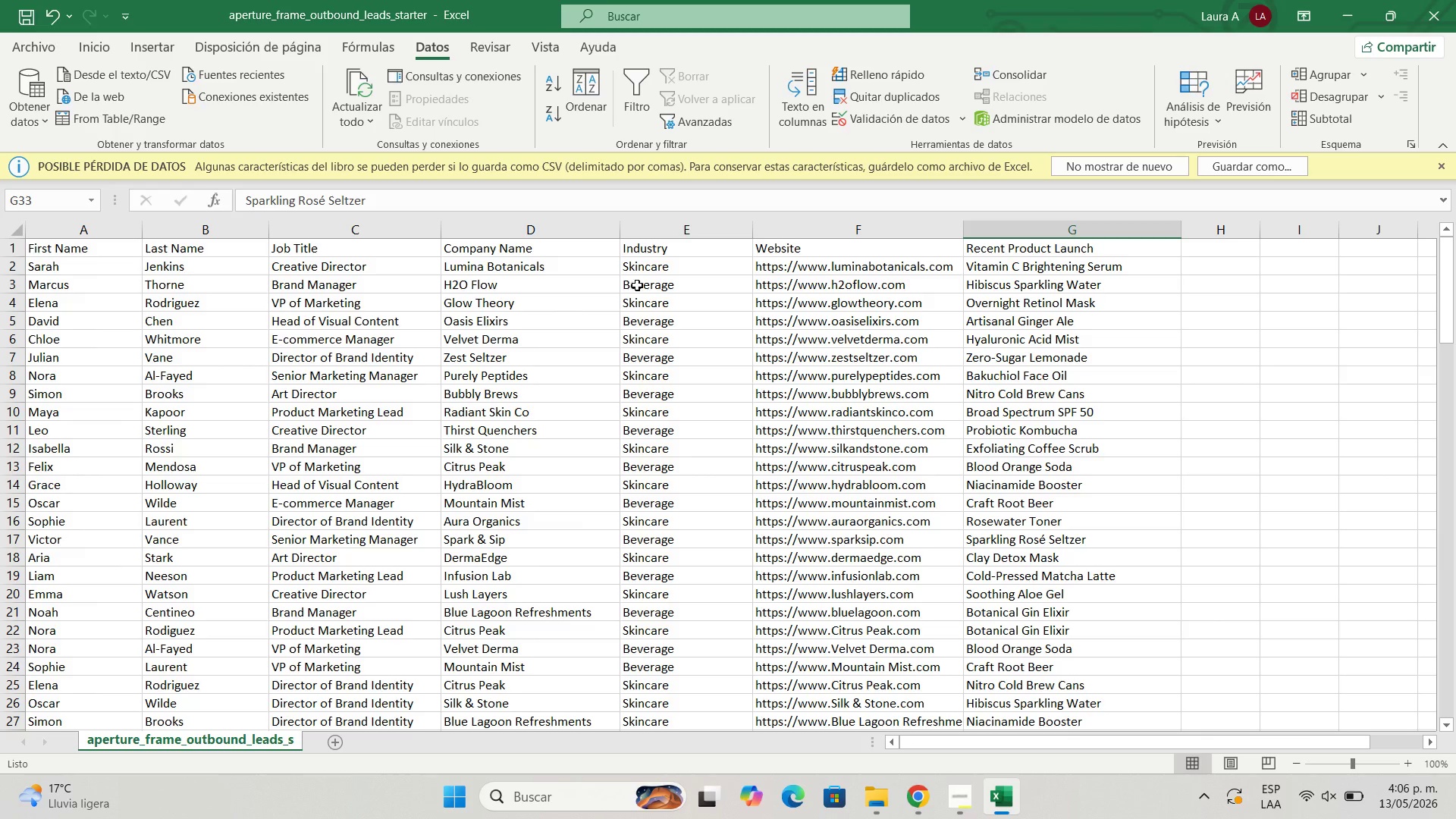 
left_click([663, 289])
 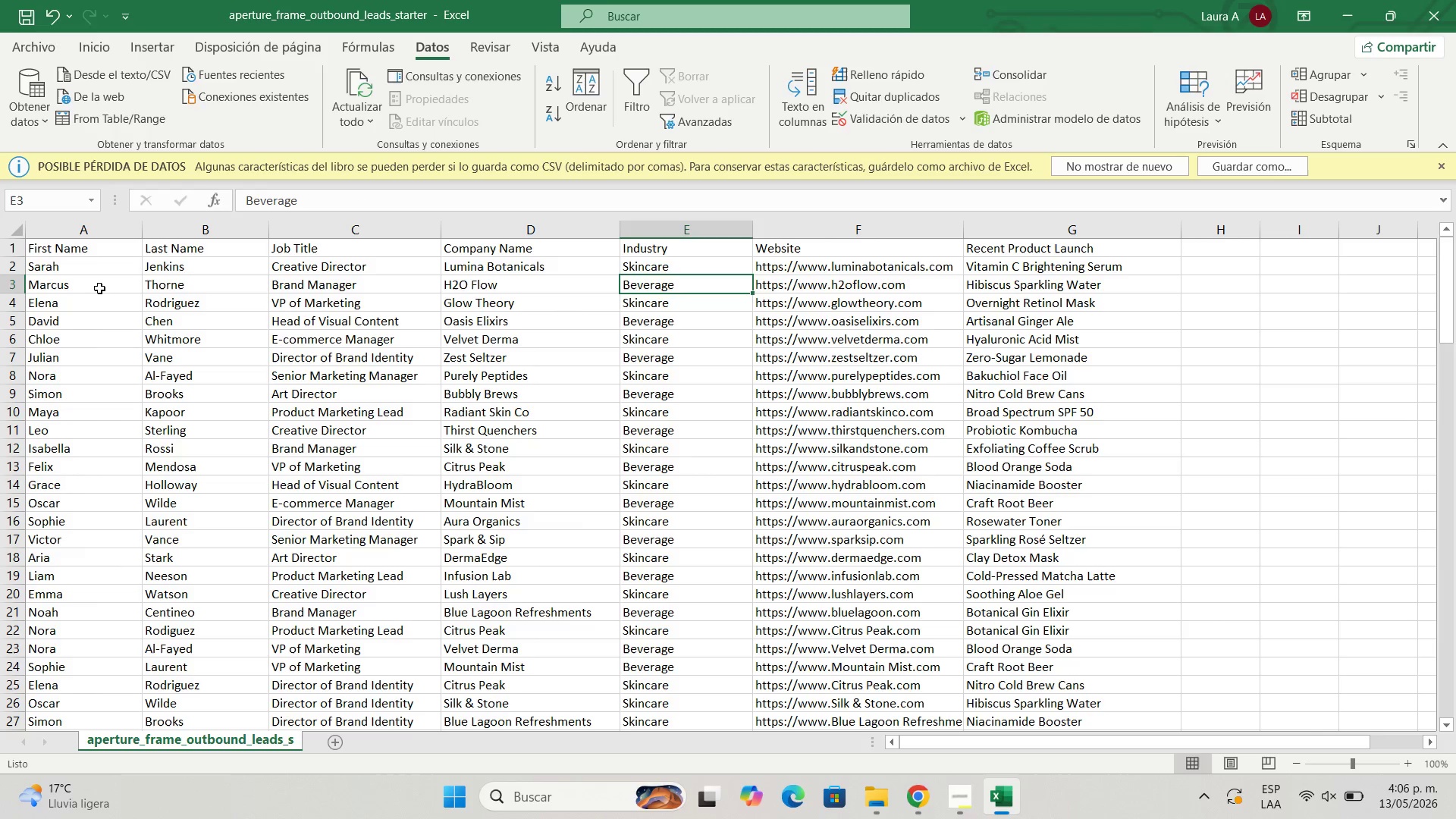 
left_click([98, 287])
 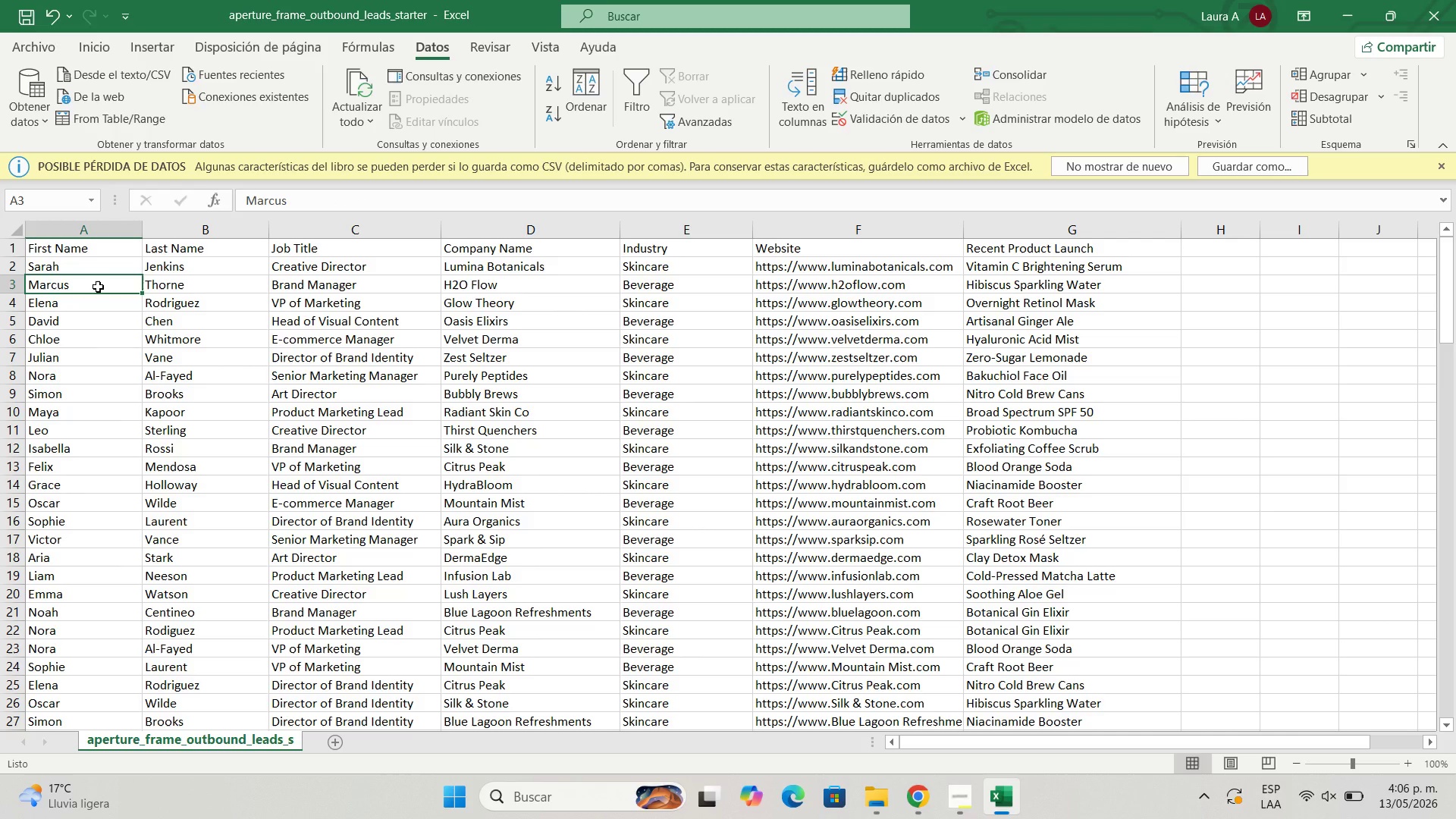 
key(Control+C)
 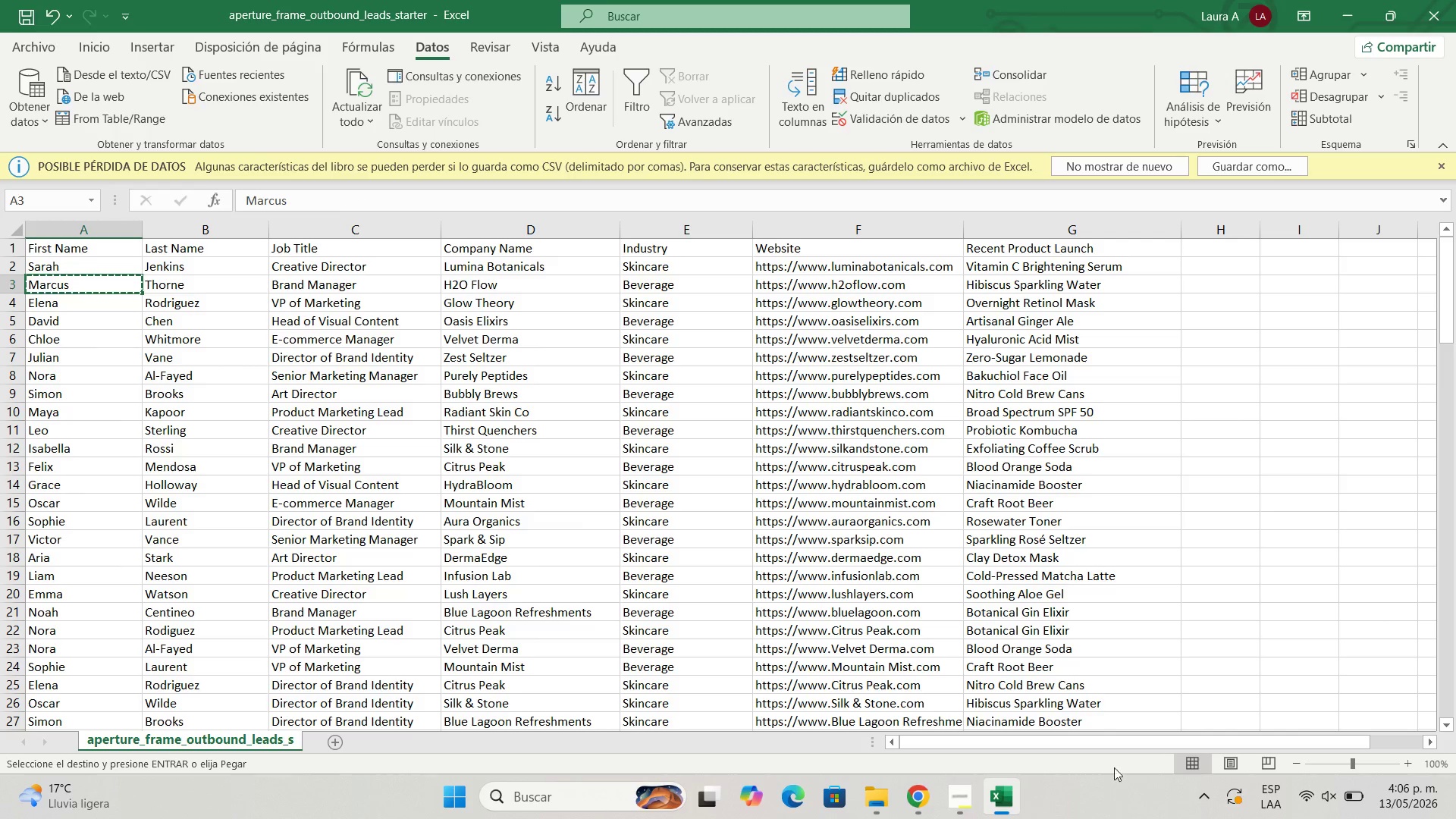 
wait(5.94)
 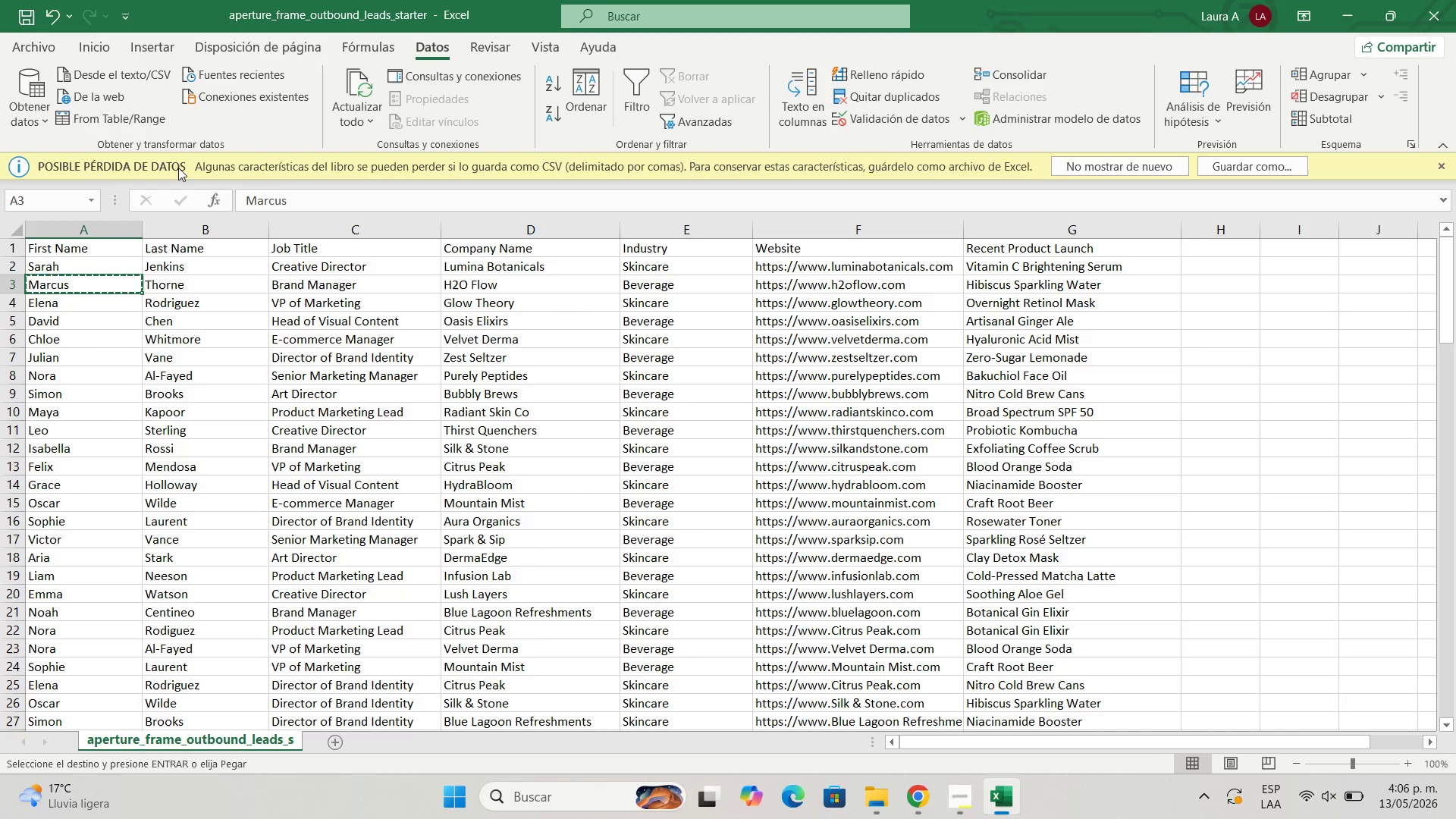 
left_click_drag(start_coordinate=[927, 799], to_coordinate=[965, 789])
 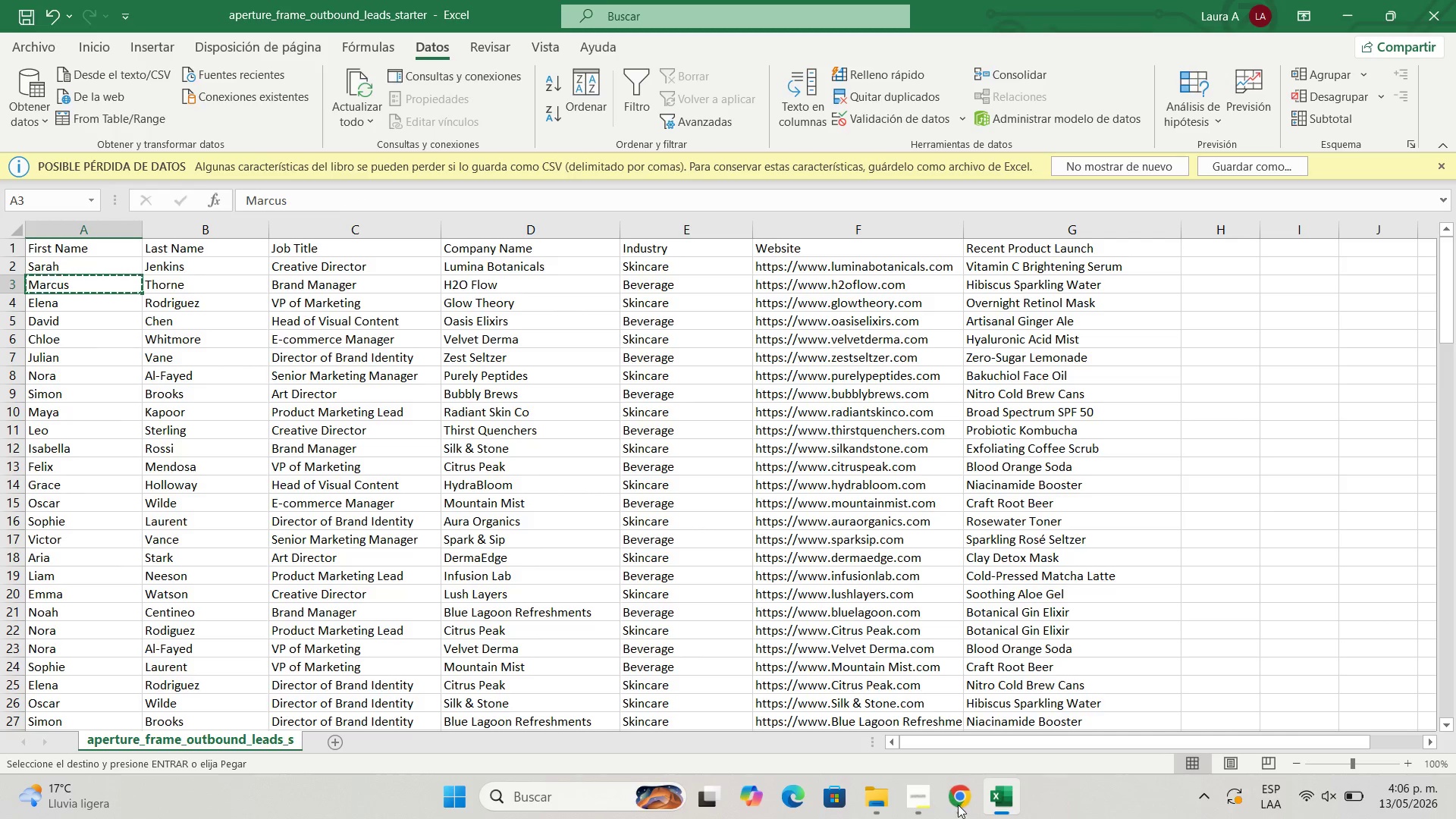 
left_click([958, 805])
 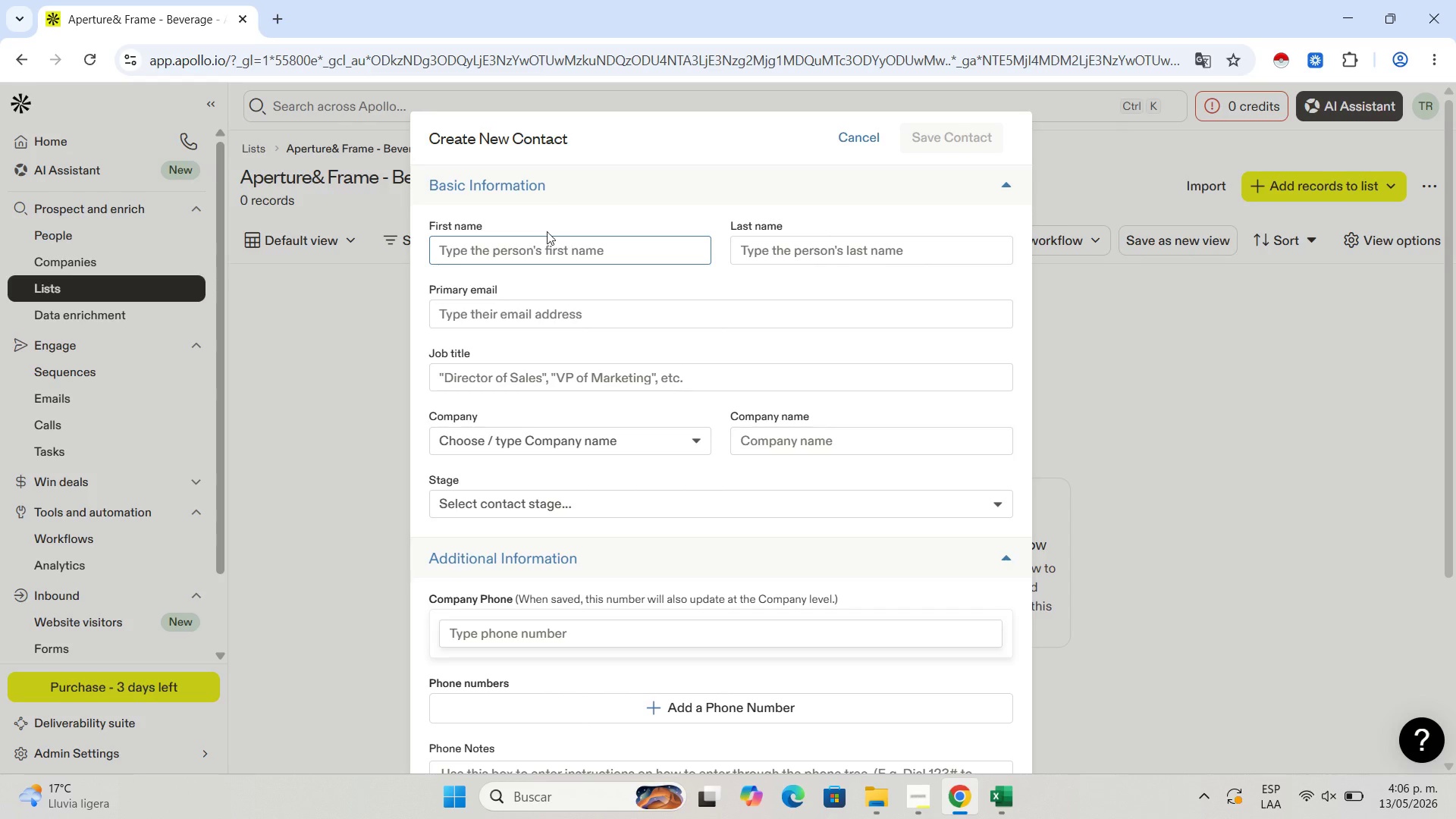 
left_click([543, 248])
 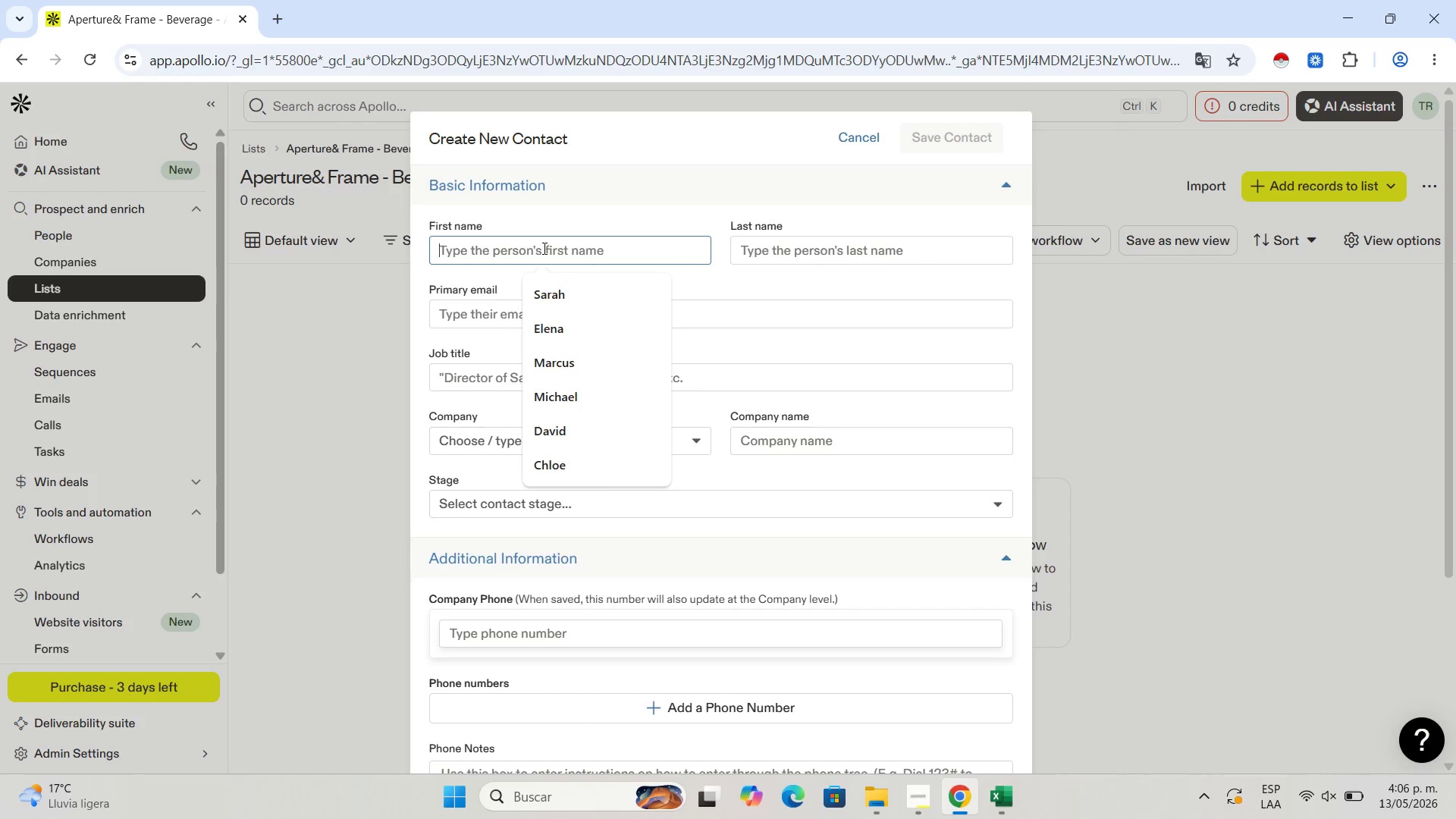 
key(Control+V)
 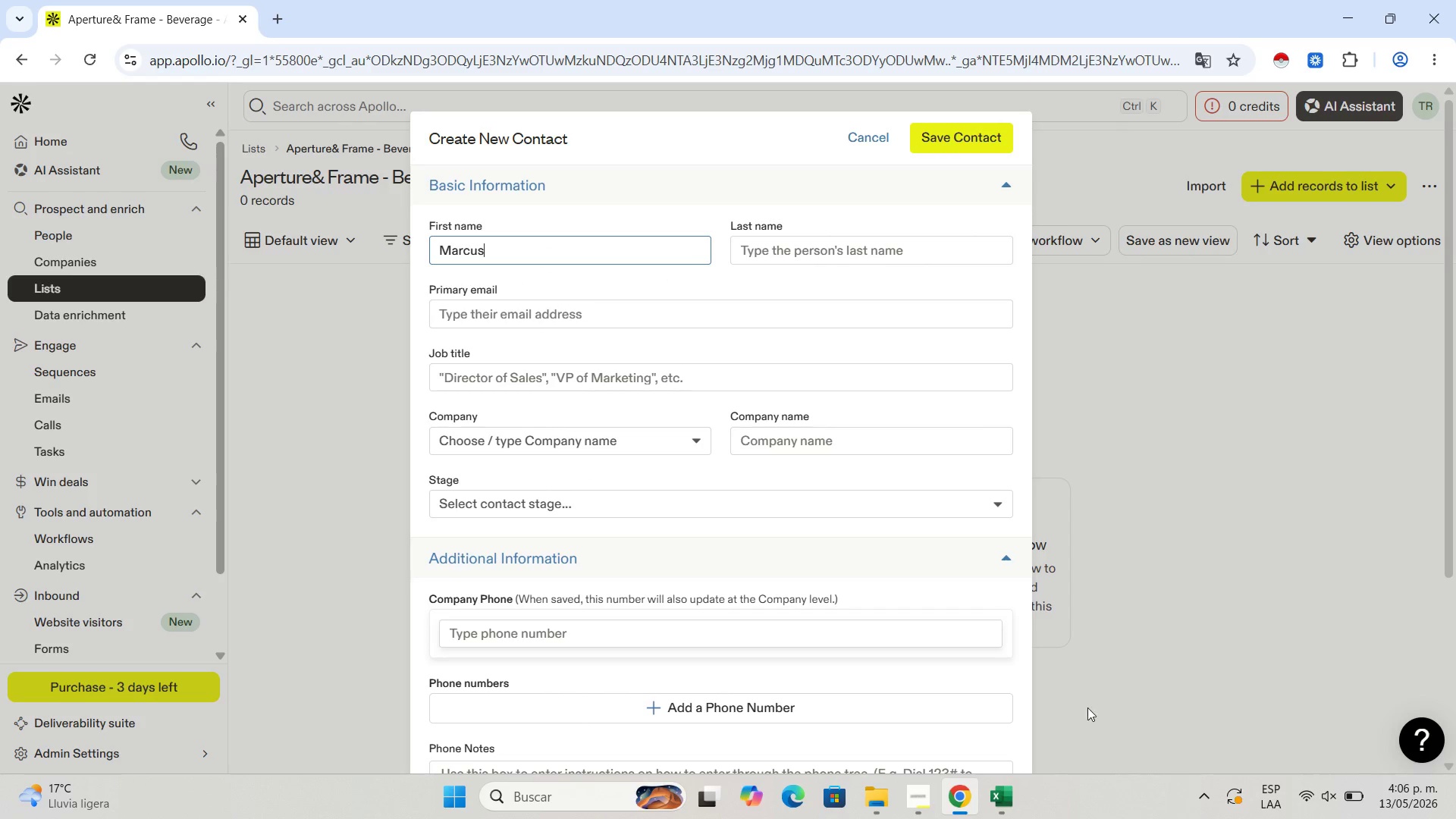 
left_click([990, 786])
 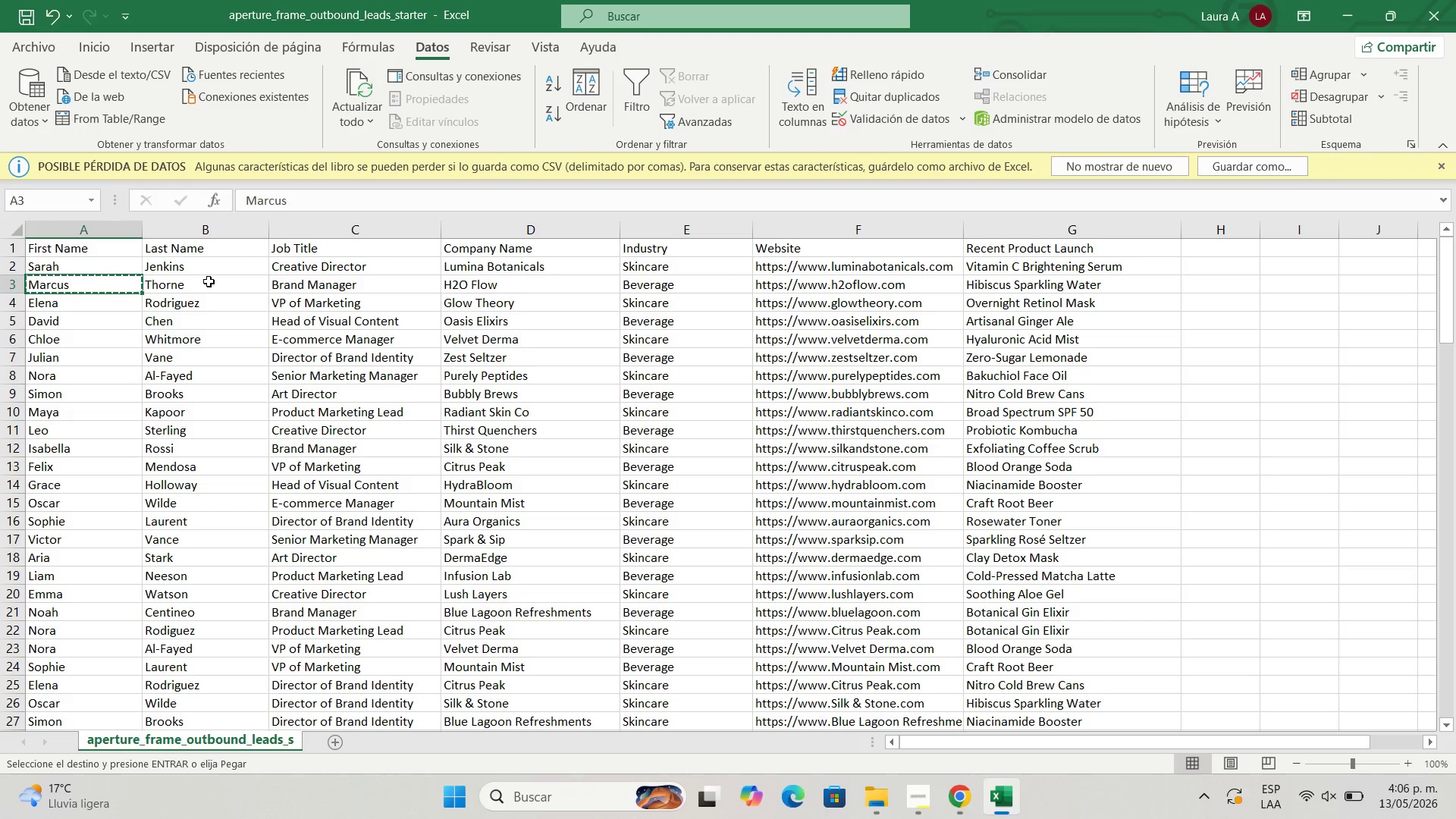 
left_click([209, 281])
 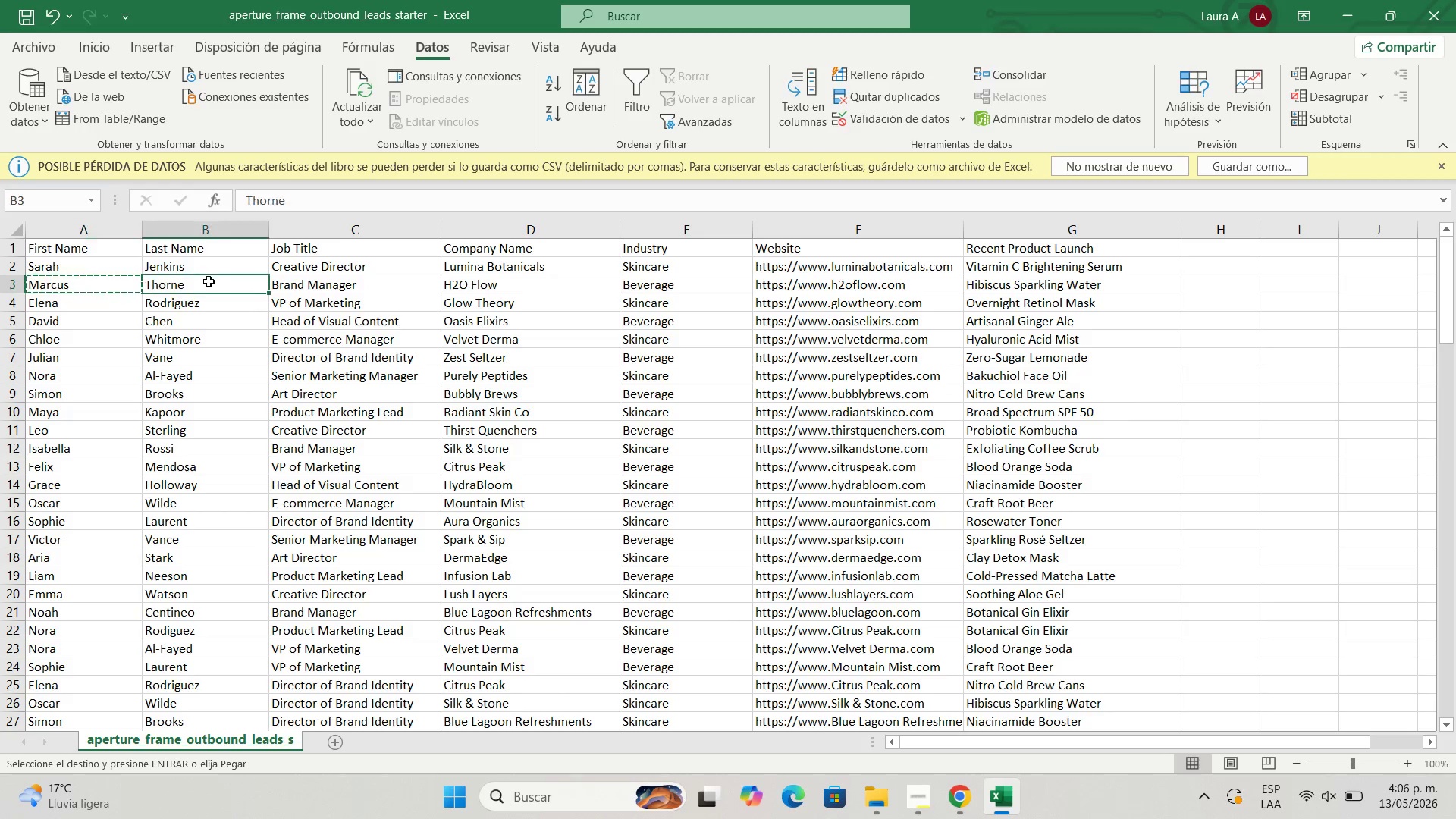 
key(Control+C)
 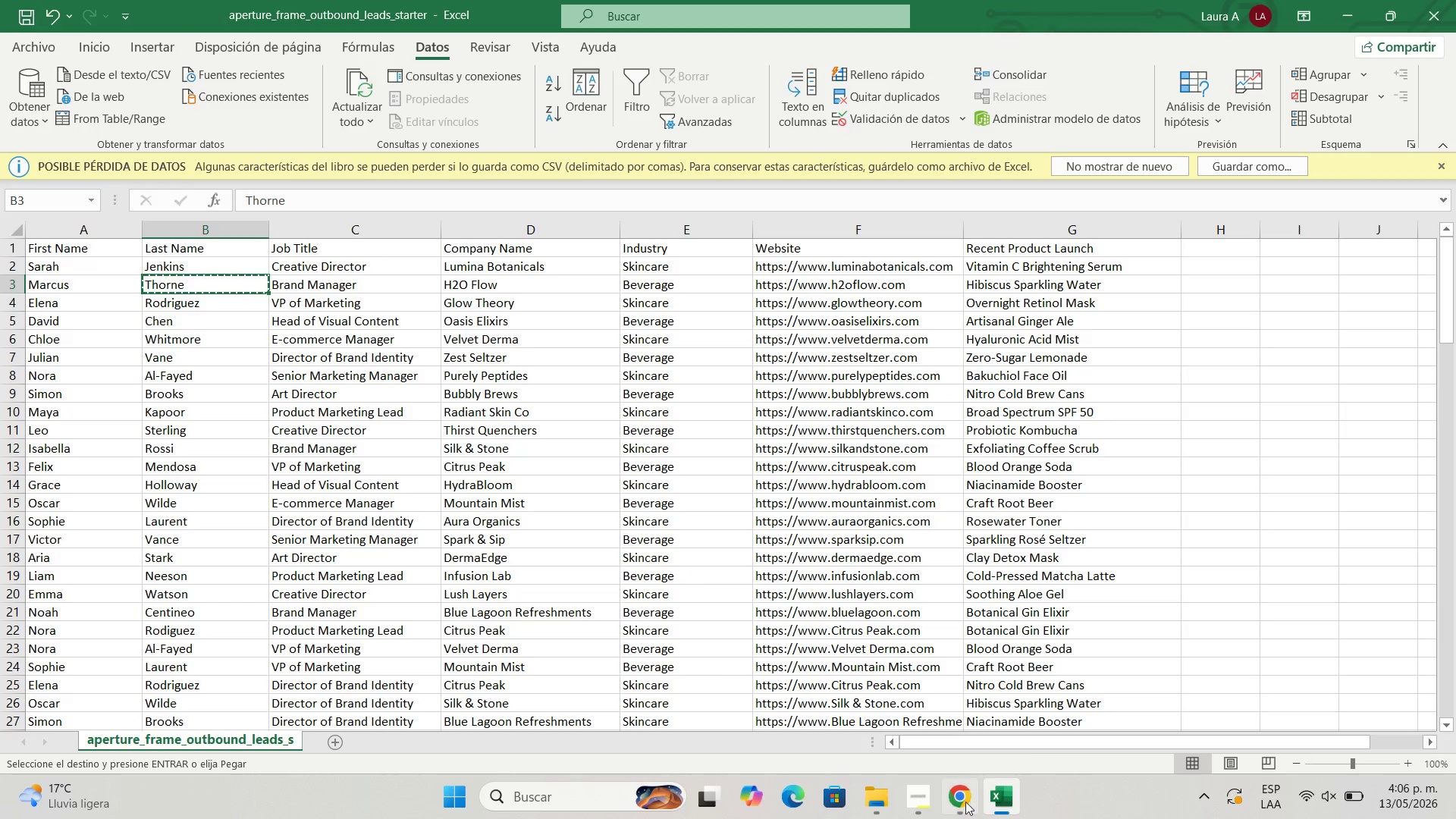 
left_click([956, 802])
 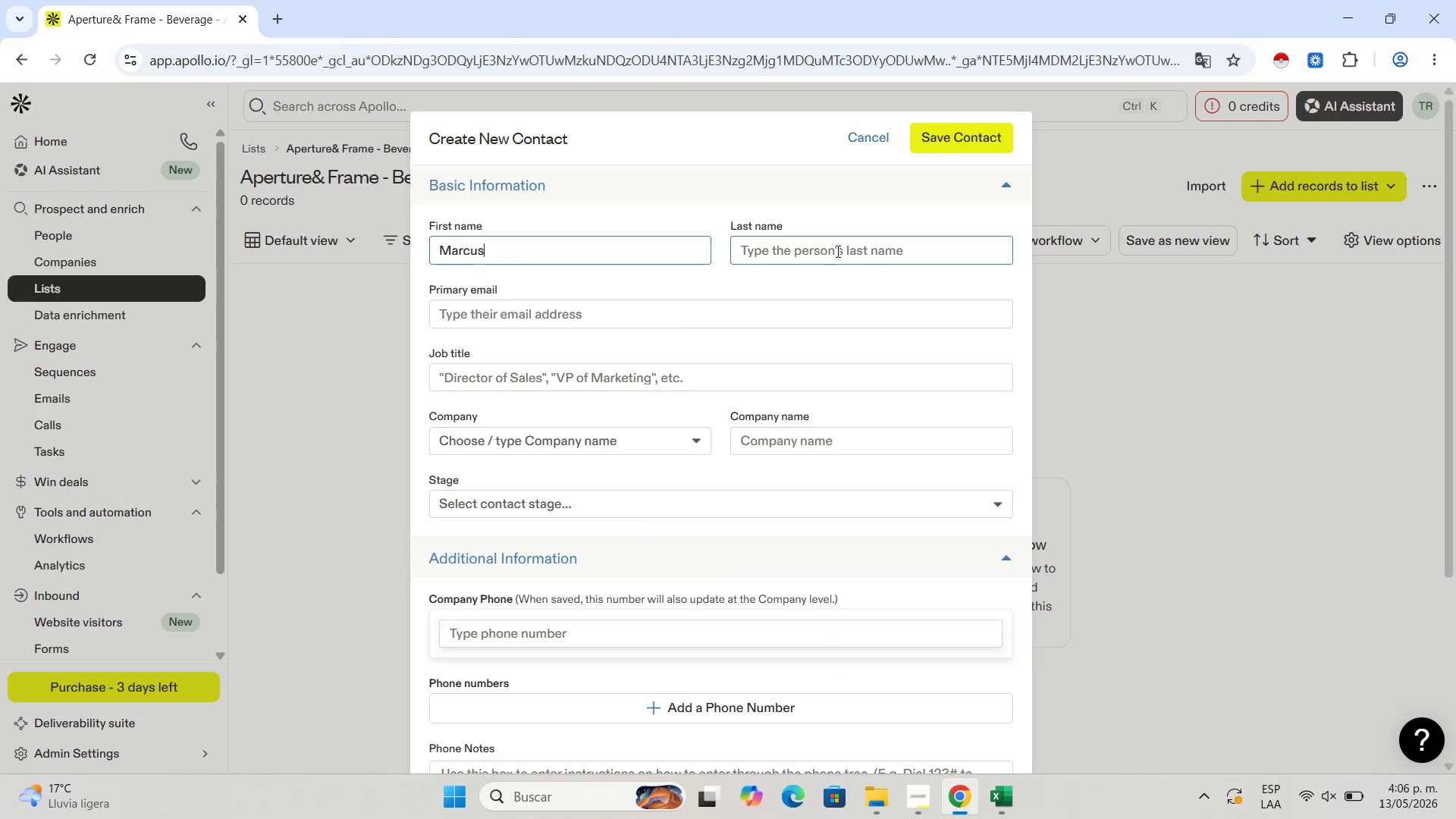 
left_click([836, 251])
 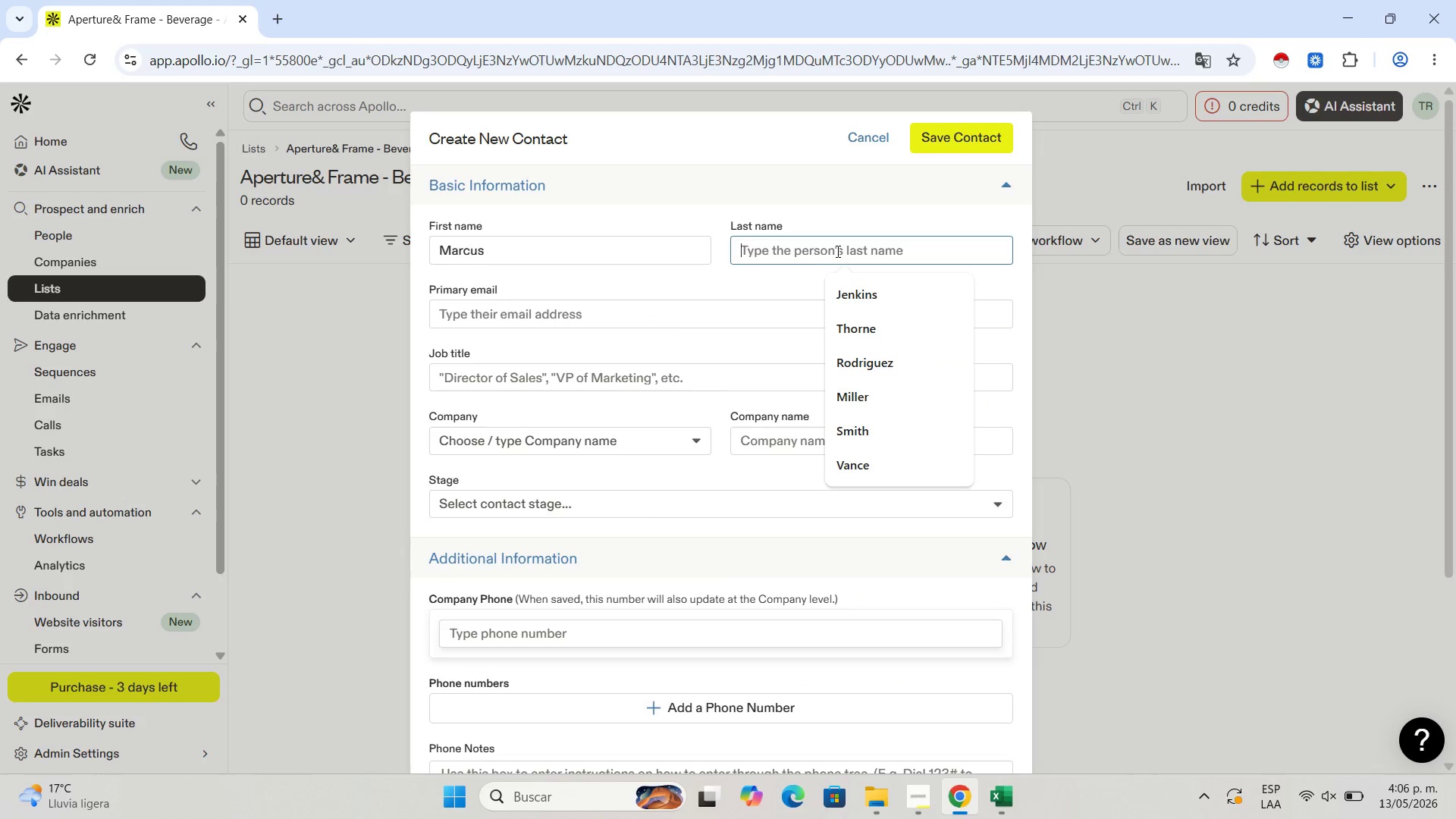 
key(Control+V)
 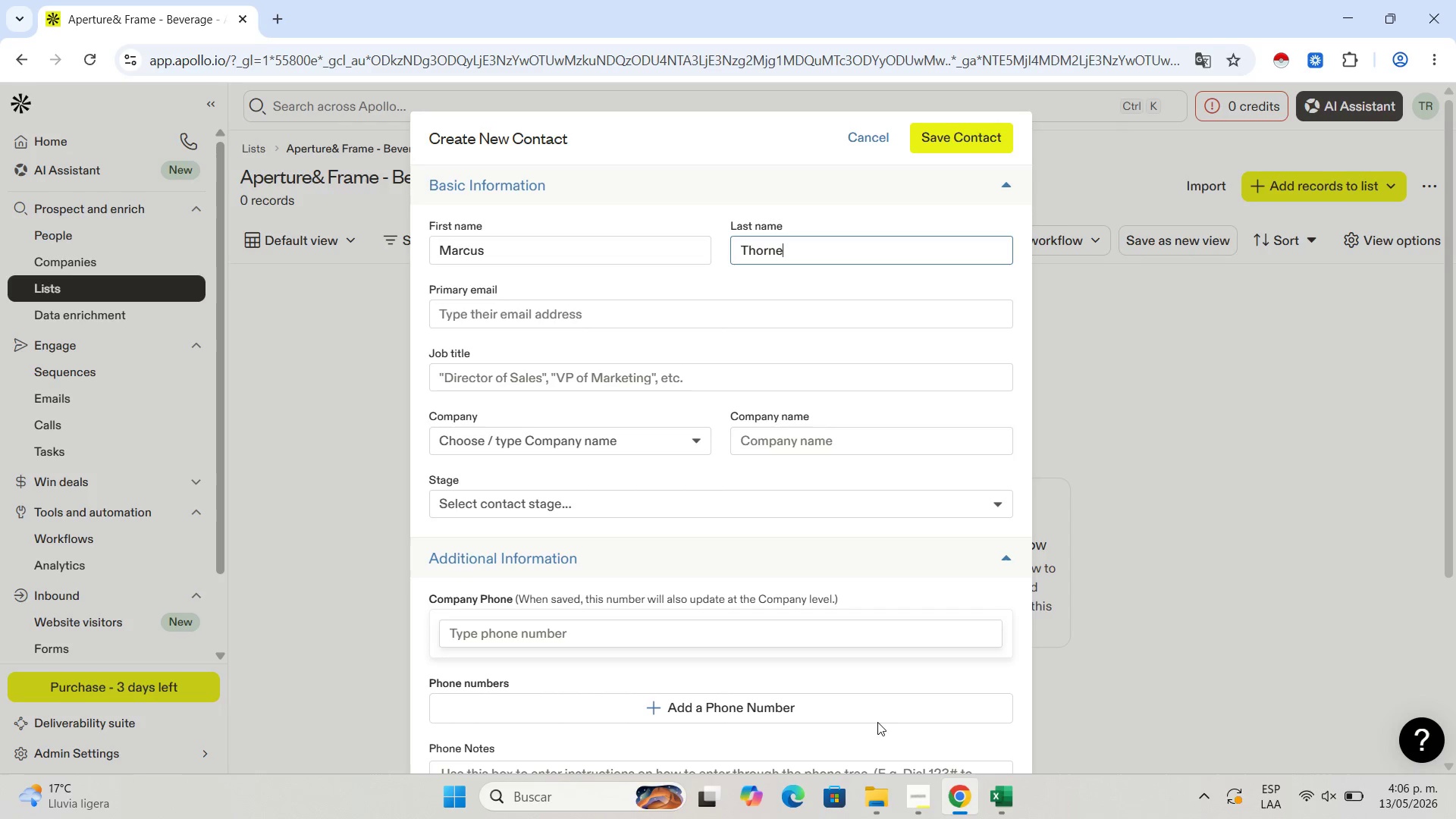 
left_click([1008, 789])
 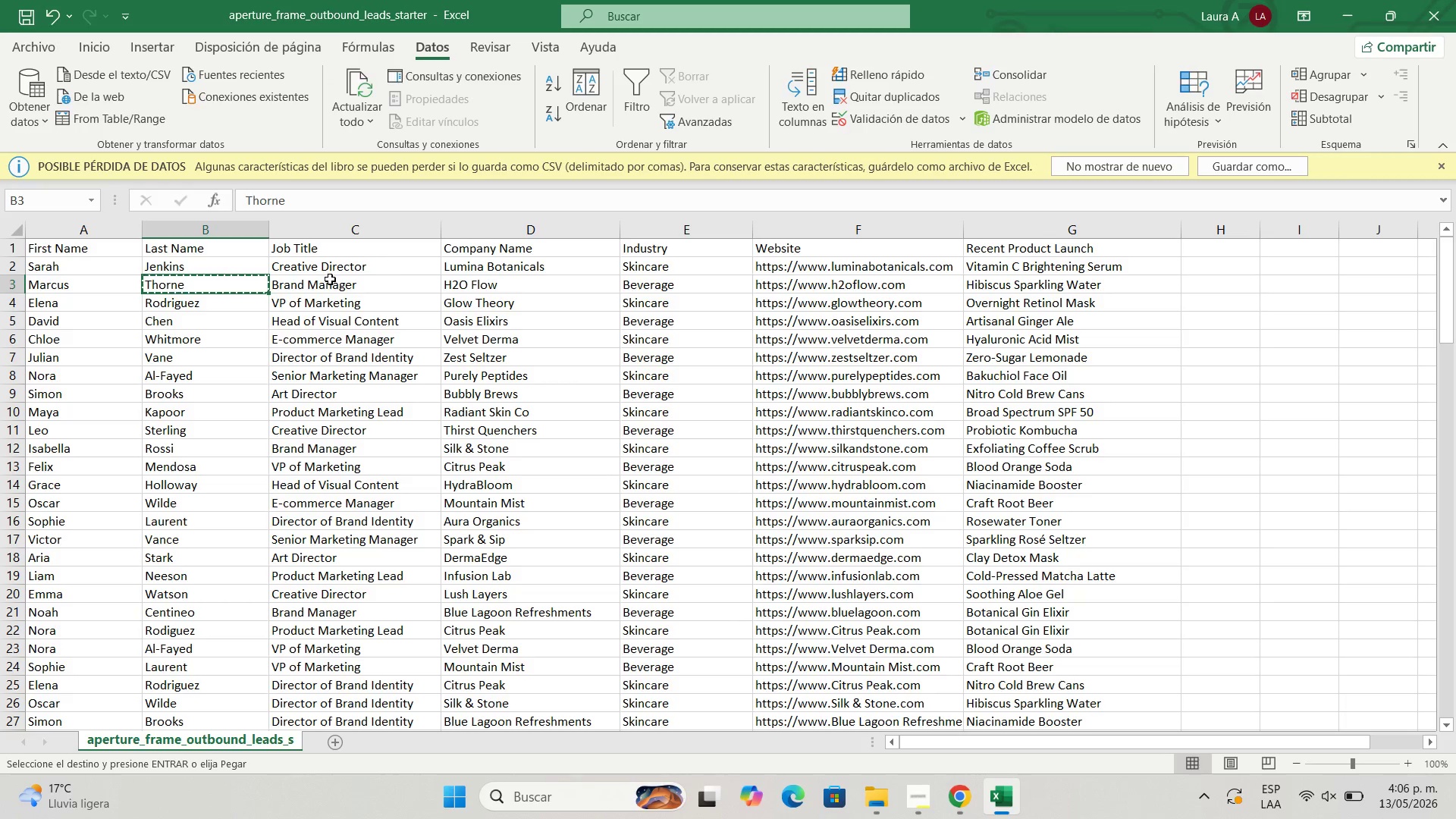 
left_click([329, 283])
 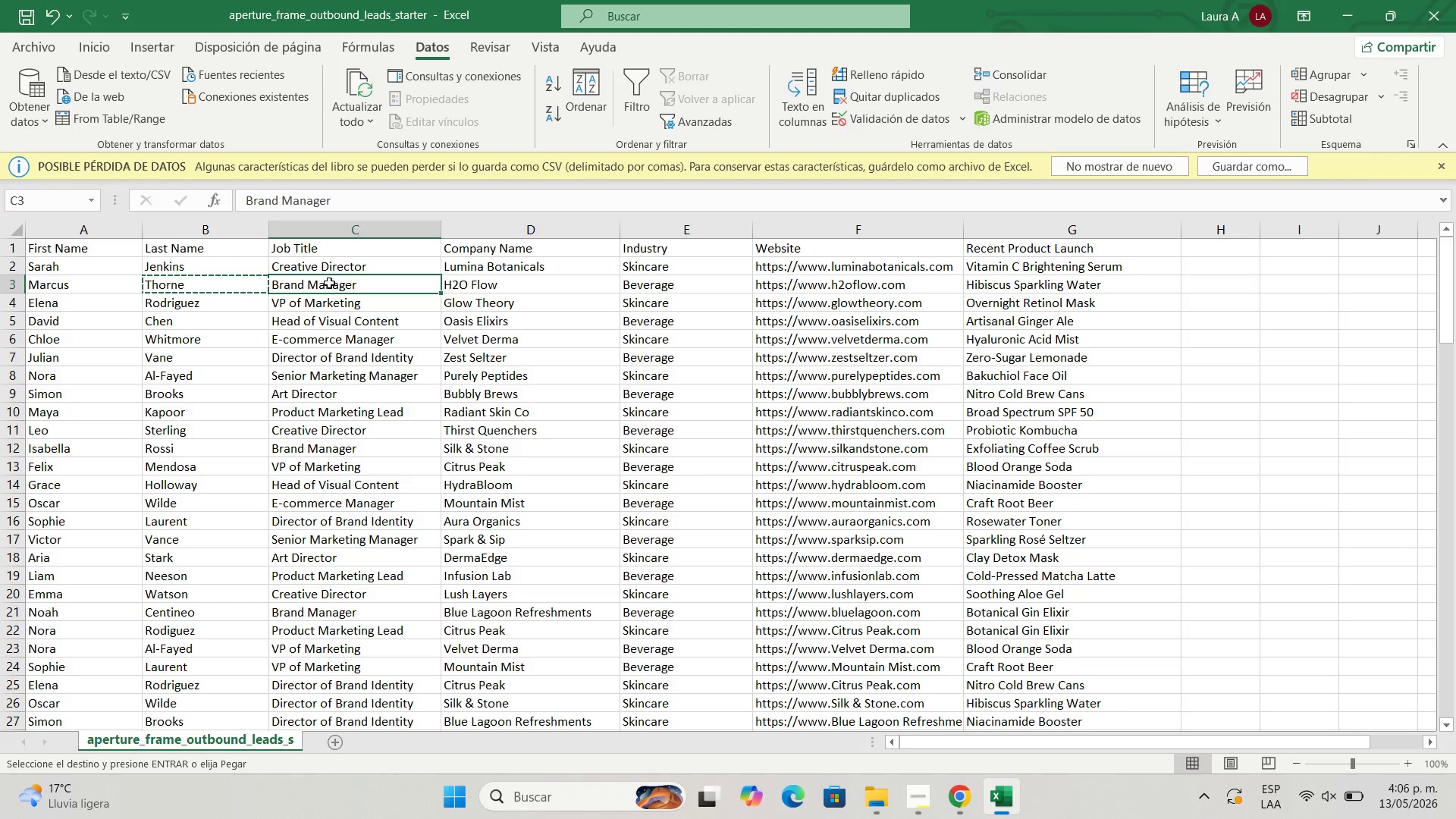 
key(Control+C)
 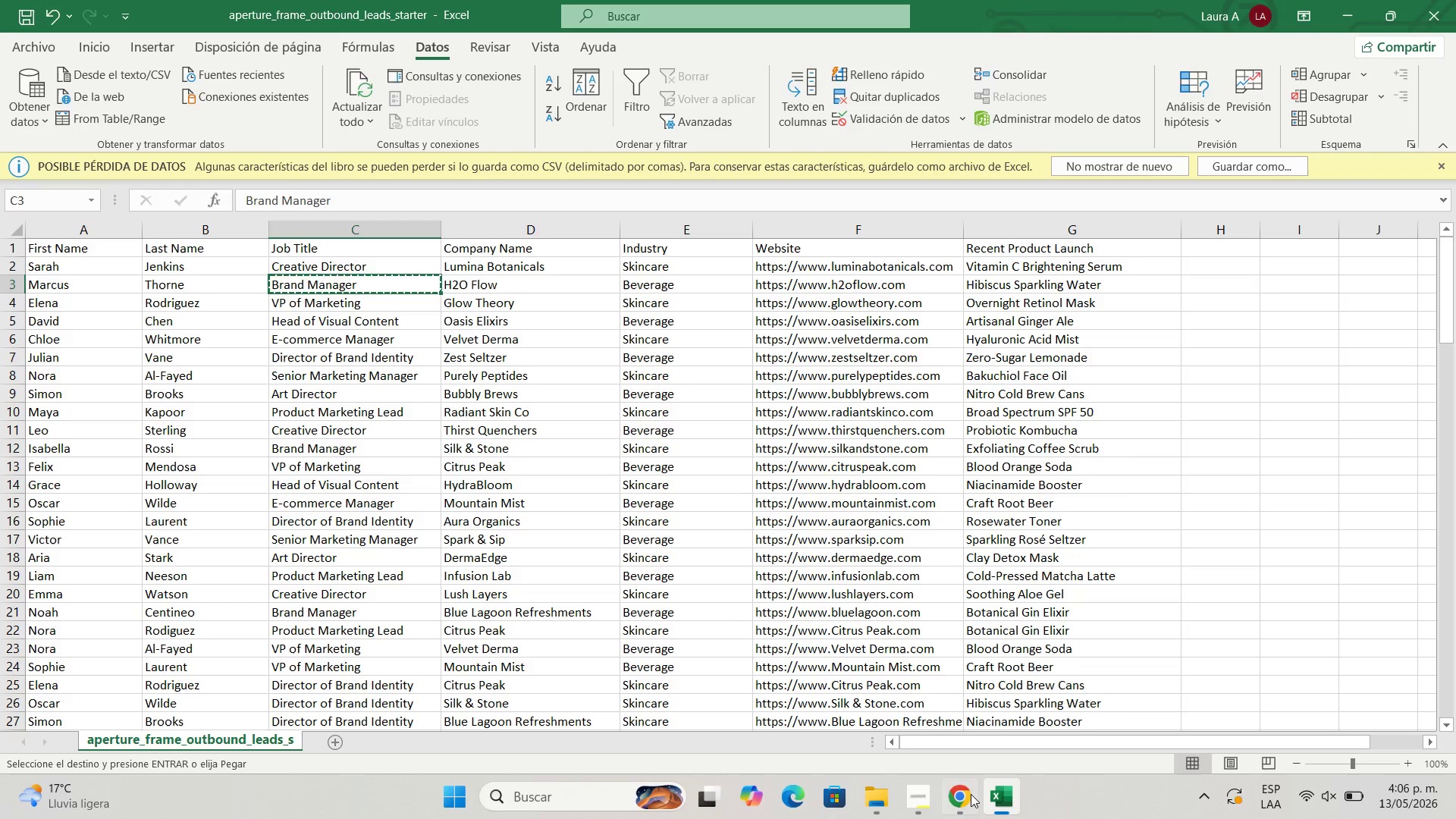 
left_click([952, 808])
 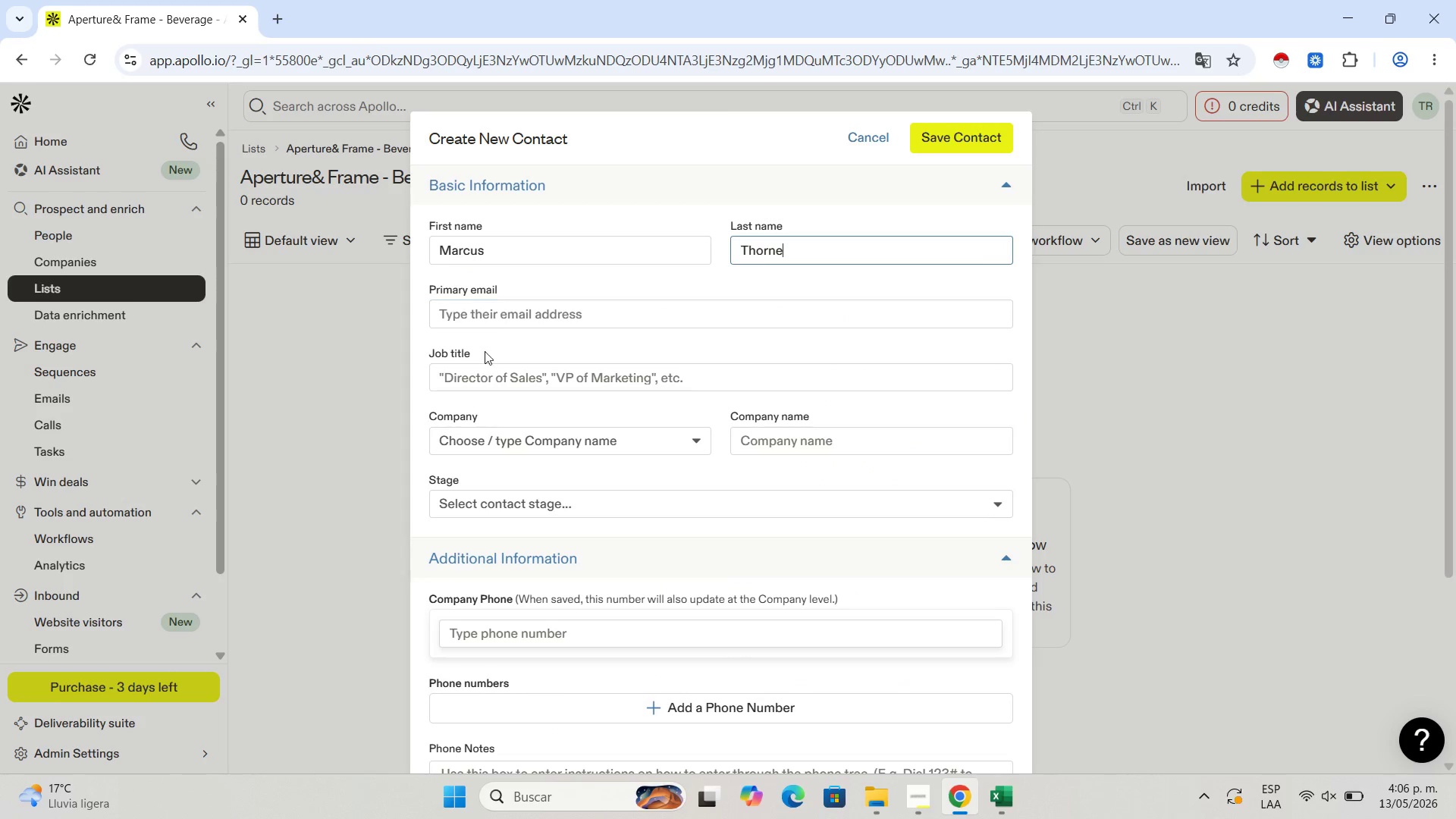 
key(Control+V)
 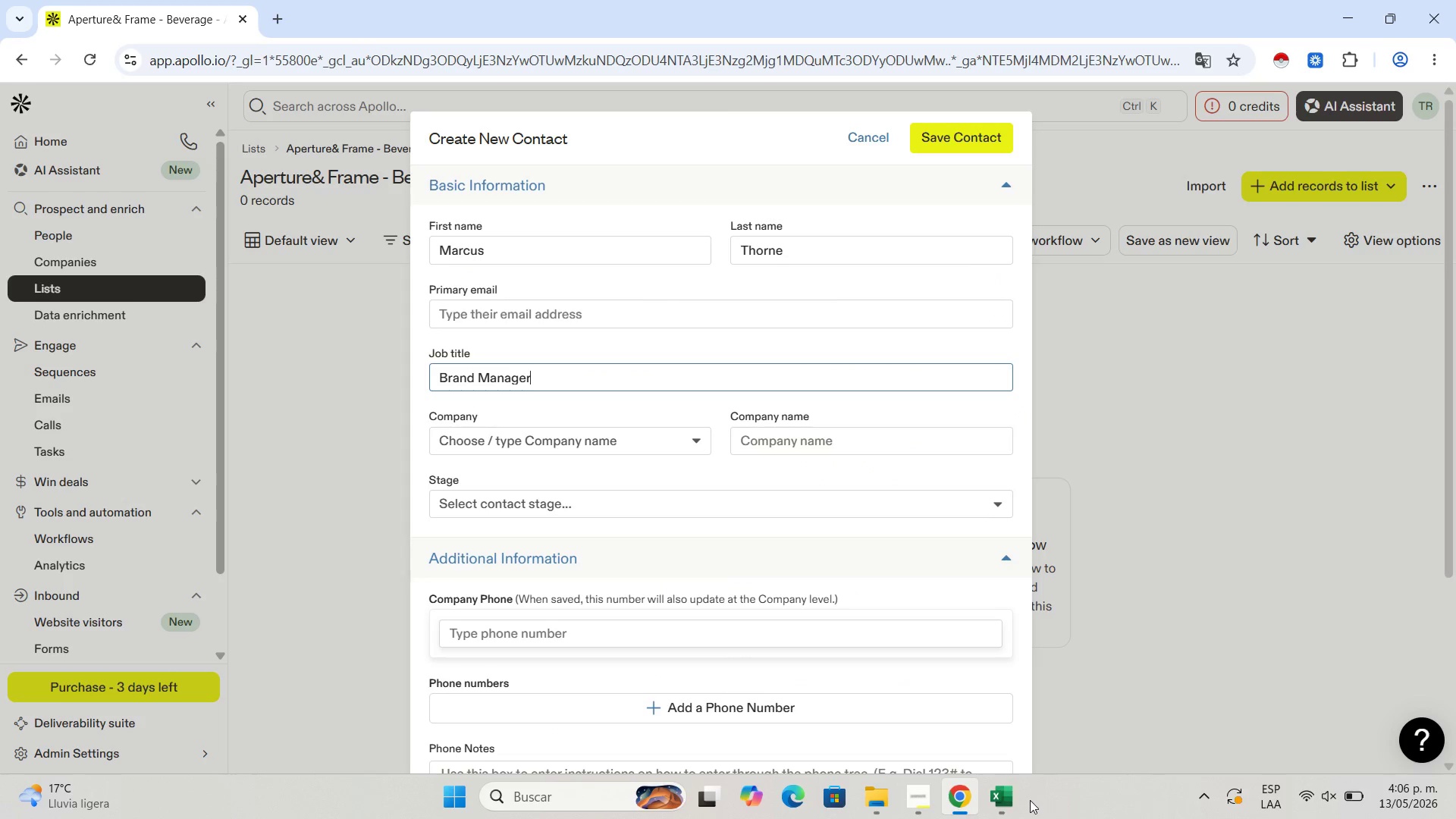 
left_click([1014, 802])
 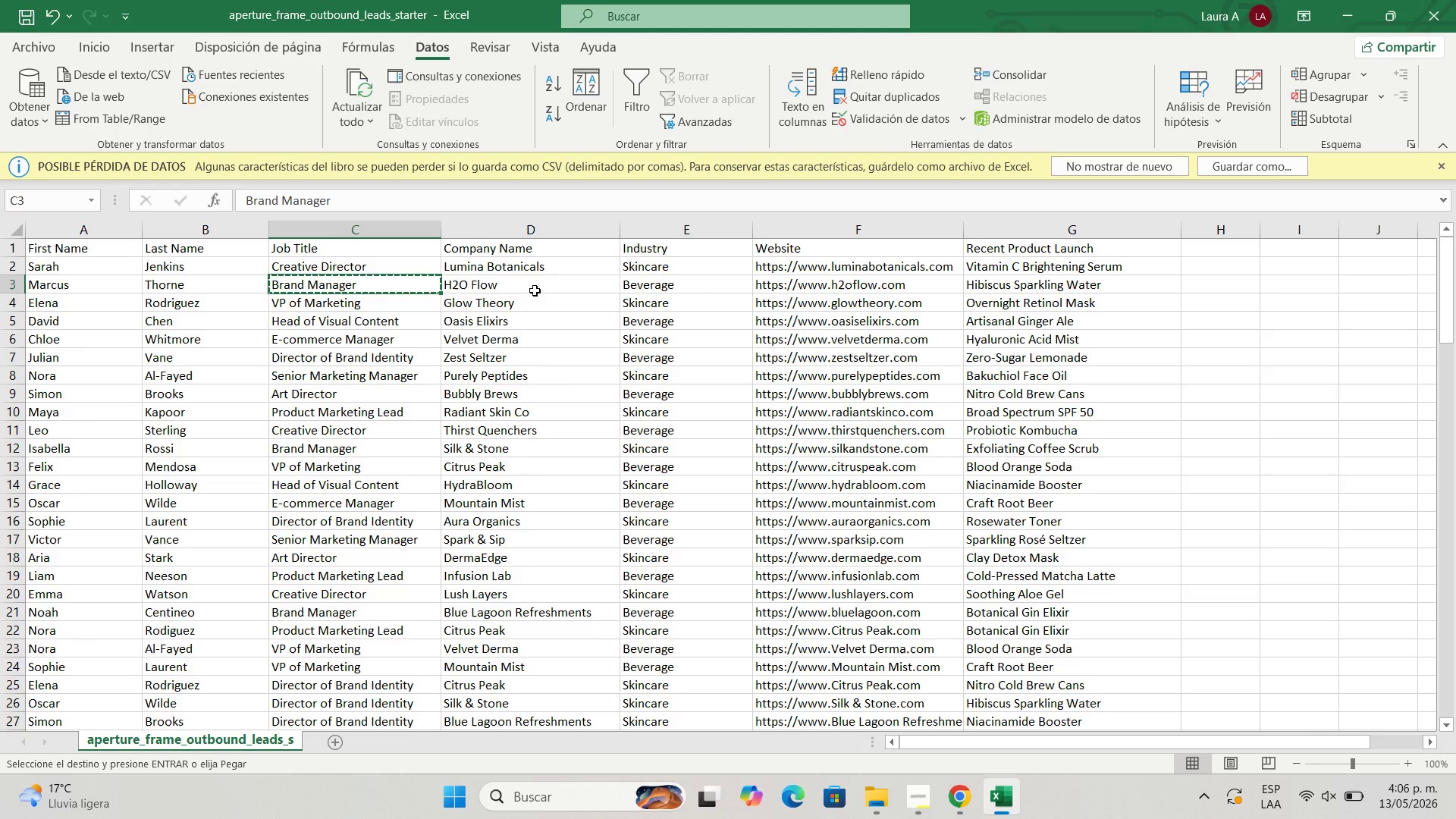 
left_click([535, 287])
 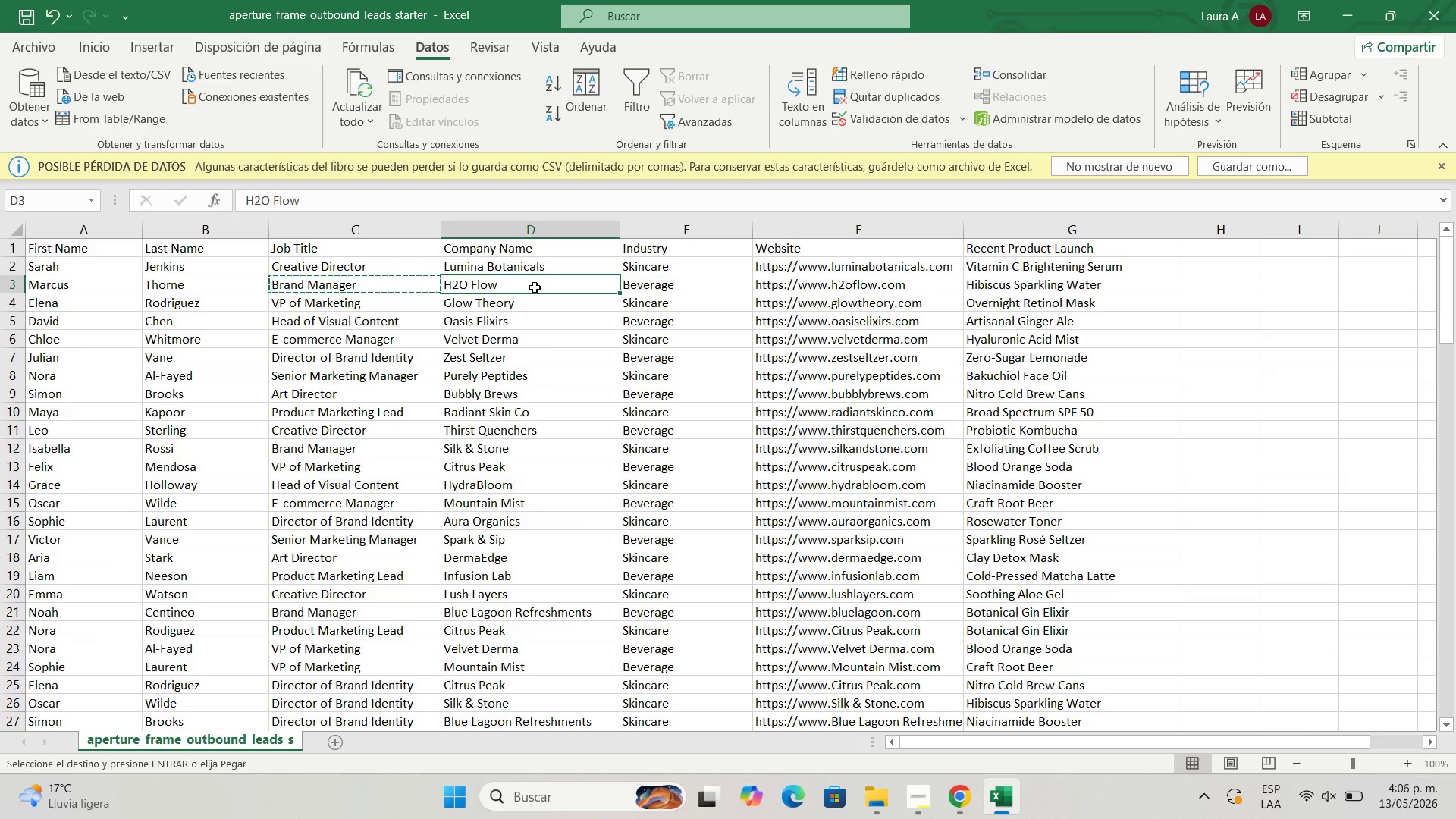 
key(Control+C)
 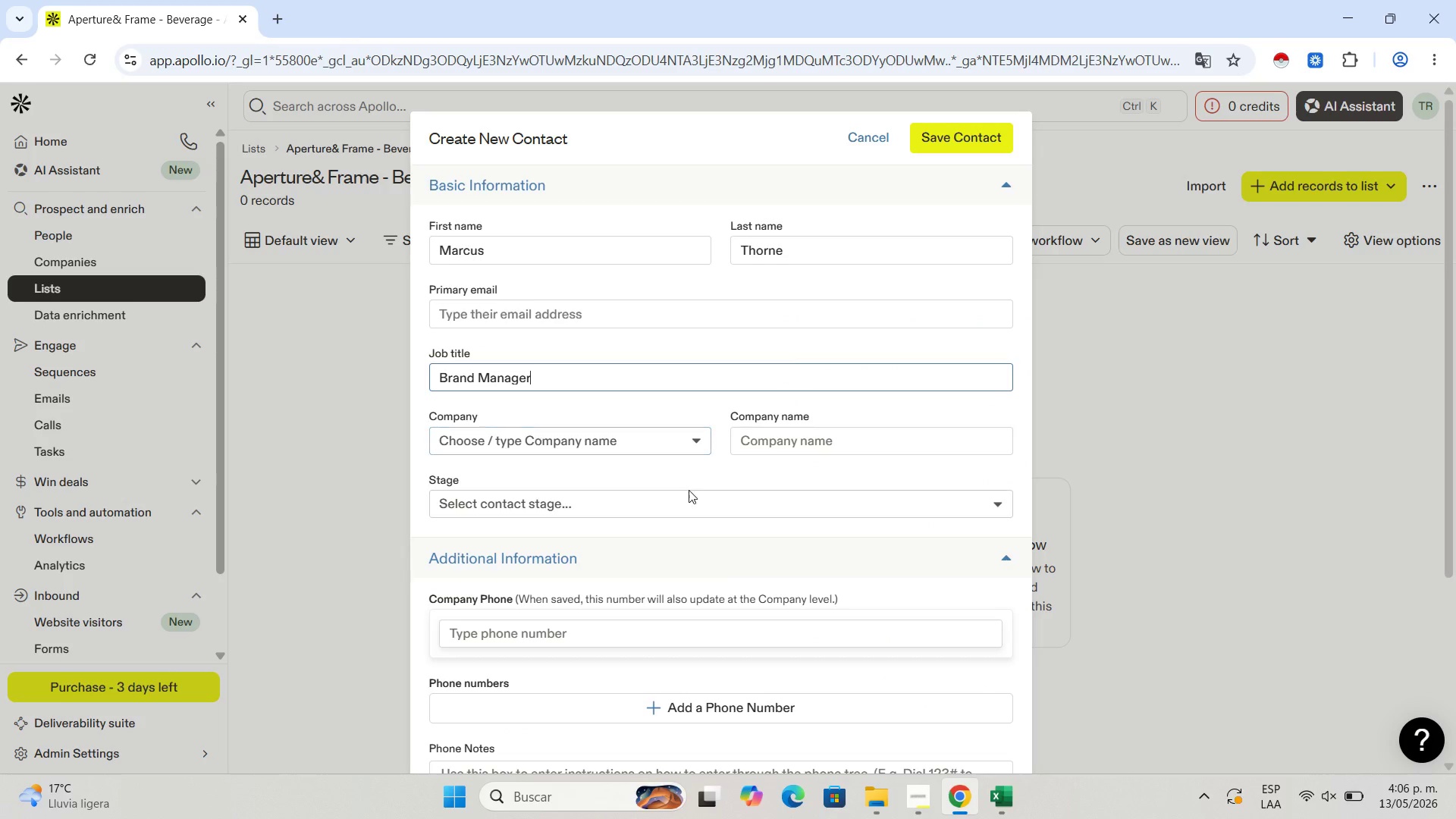 
left_click([788, 435])
 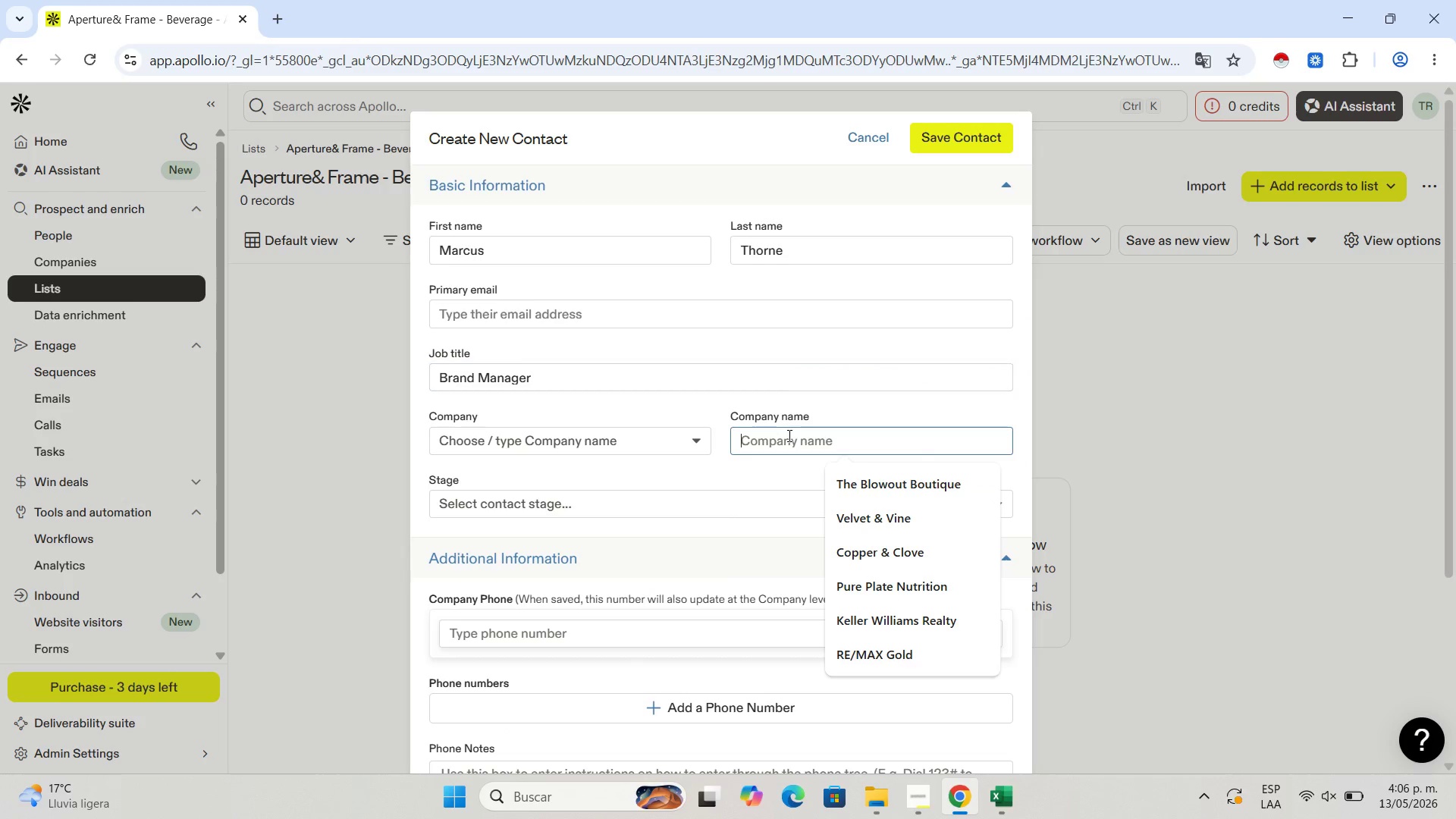 
key(Control+V)
 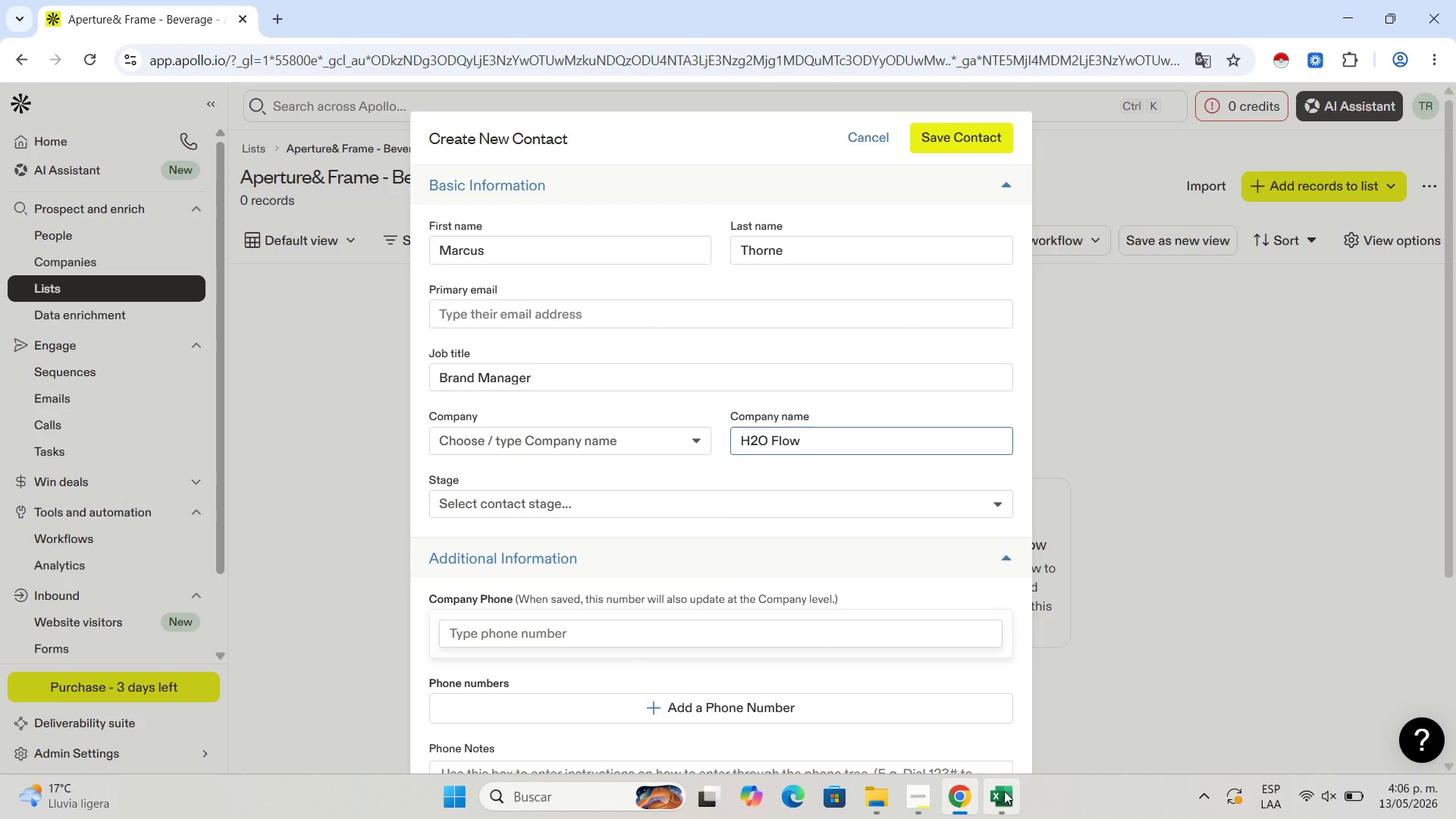 
left_click([1002, 795])
 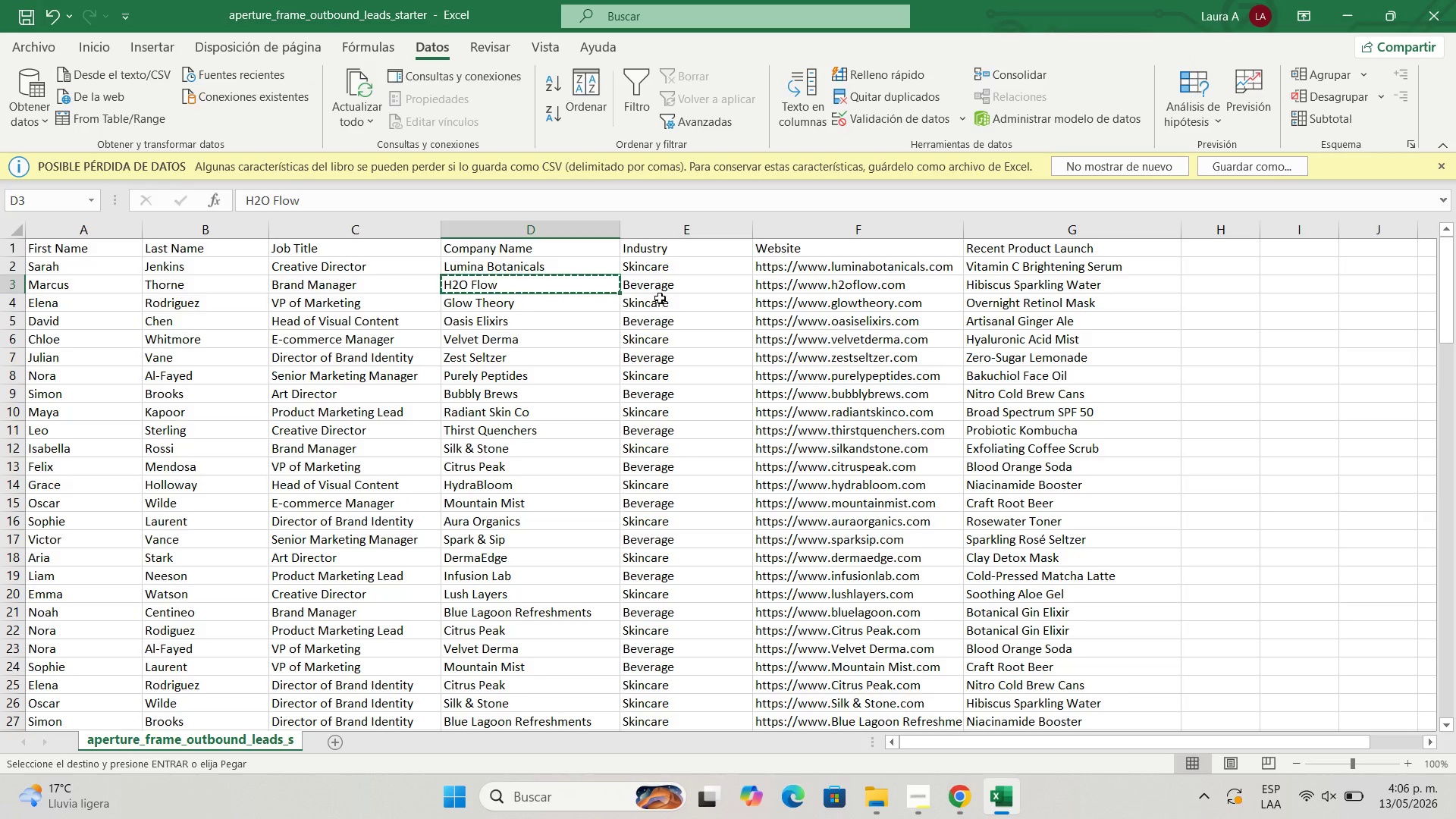 
left_click([655, 284])
 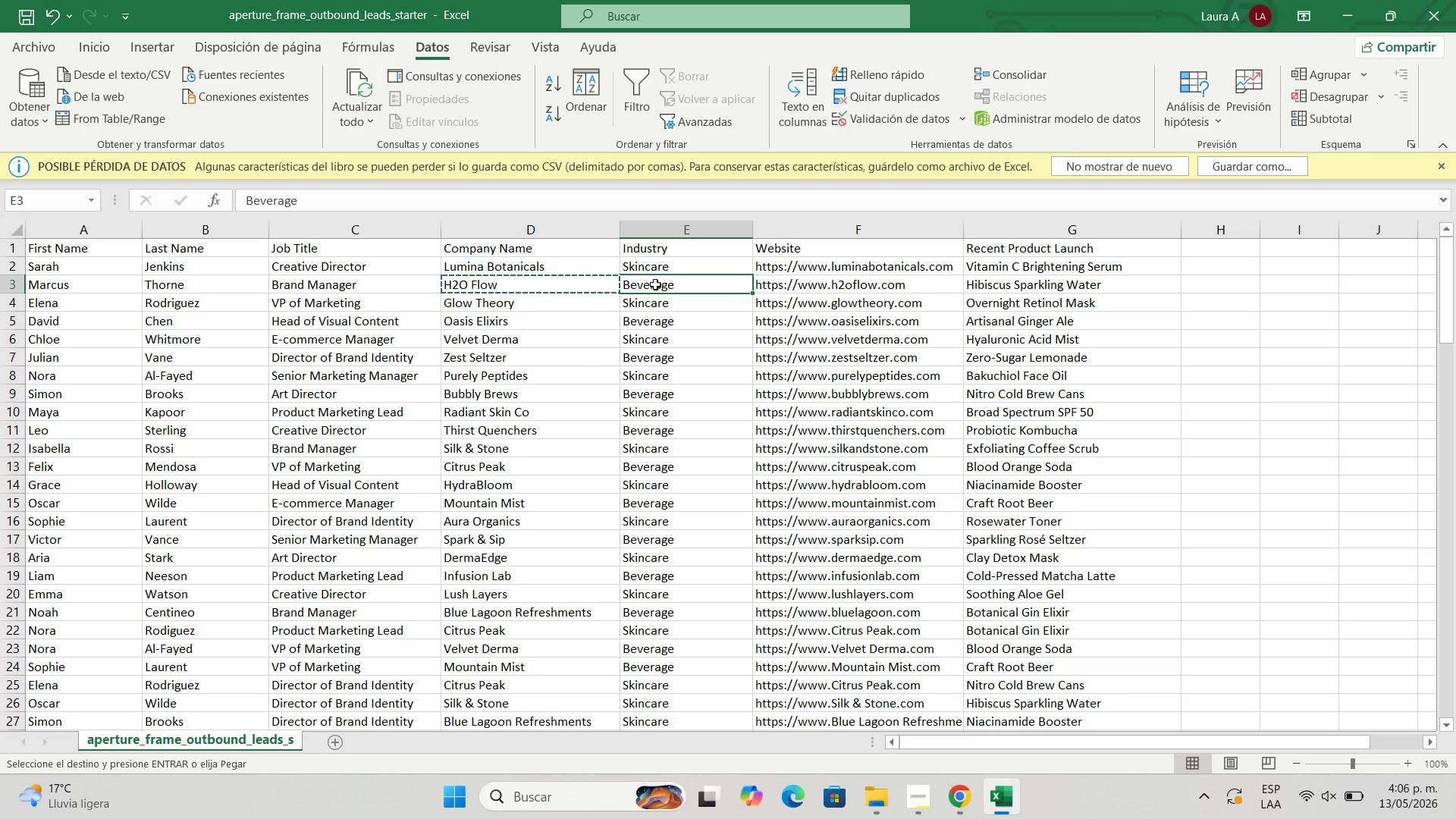 
key(Control+C)
 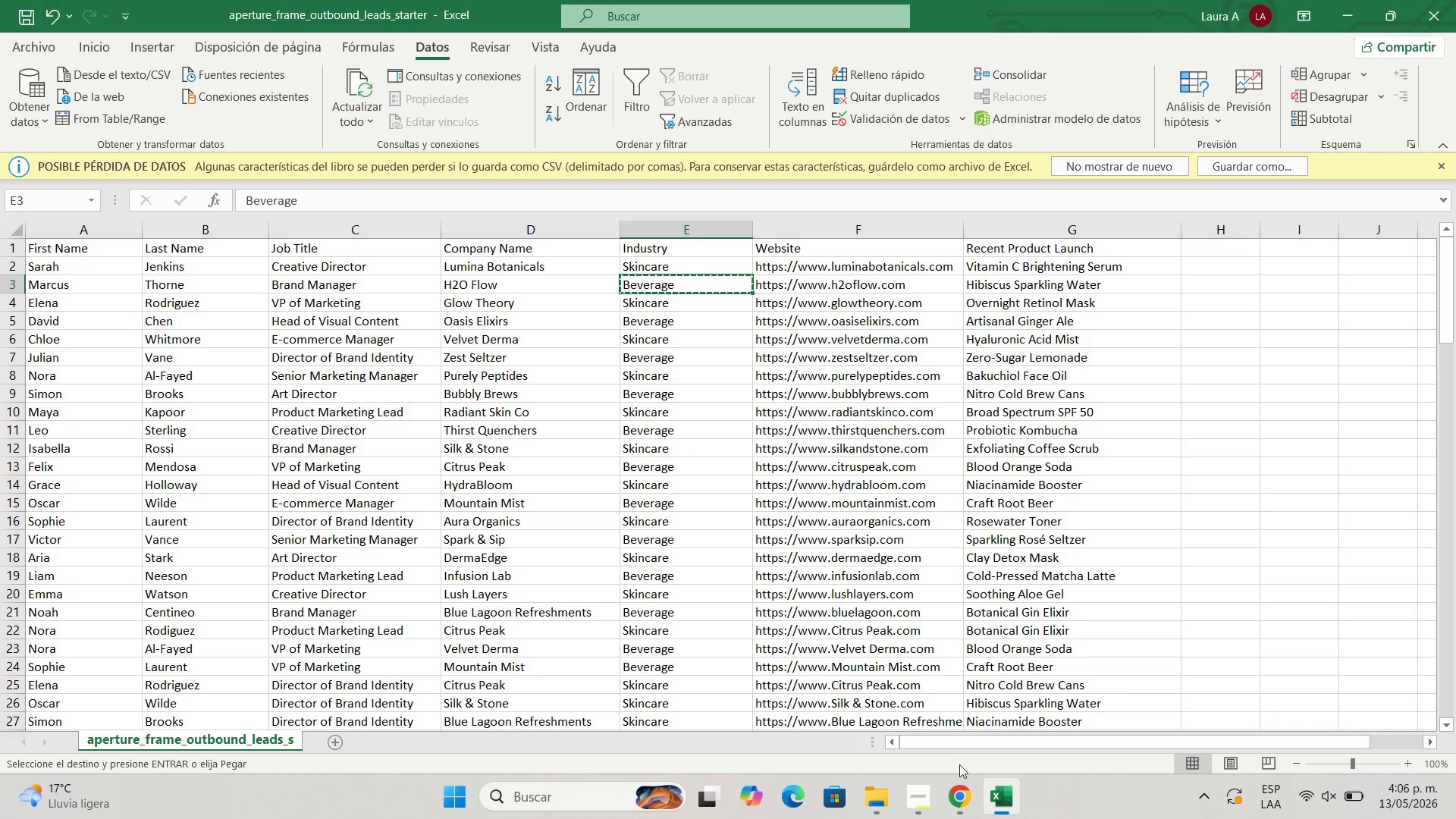 
left_click([944, 808])
 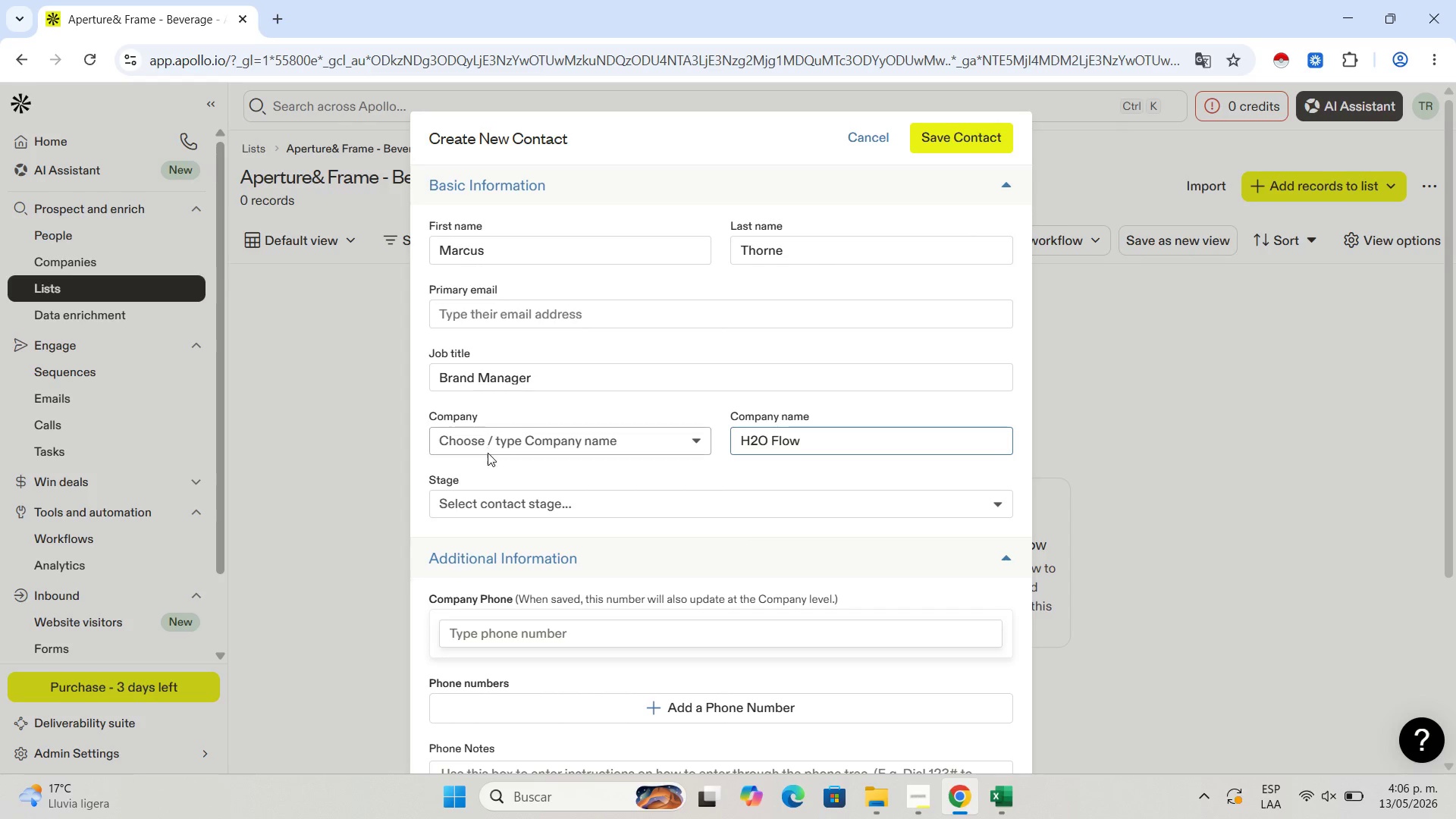 
scroll: coordinate [488, 453], scroll_direction: down, amount: 2.0
 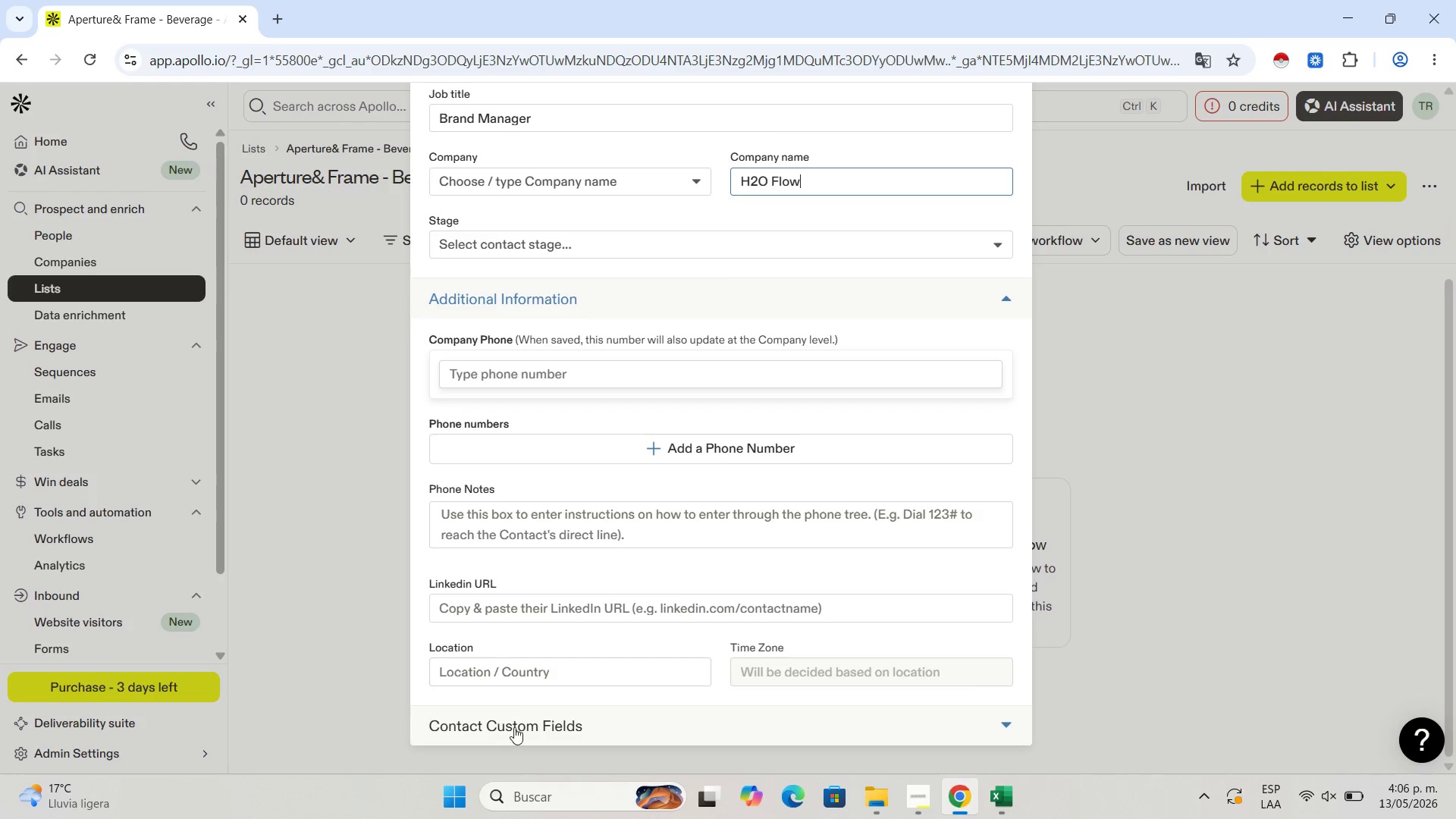 
left_click([550, 711])
 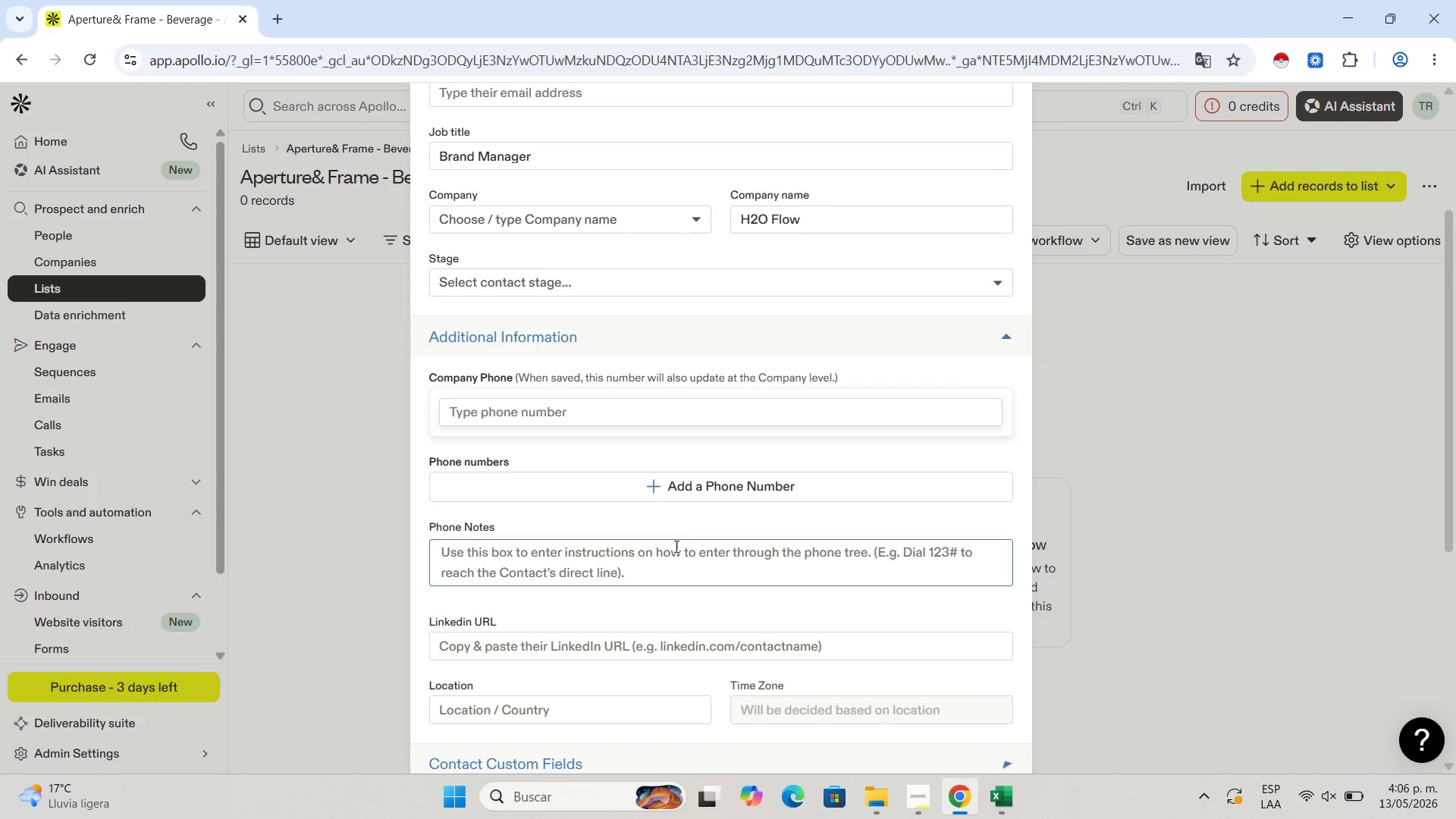 
scroll: coordinate [672, 531], scroll_direction: down, amount: 5.0
 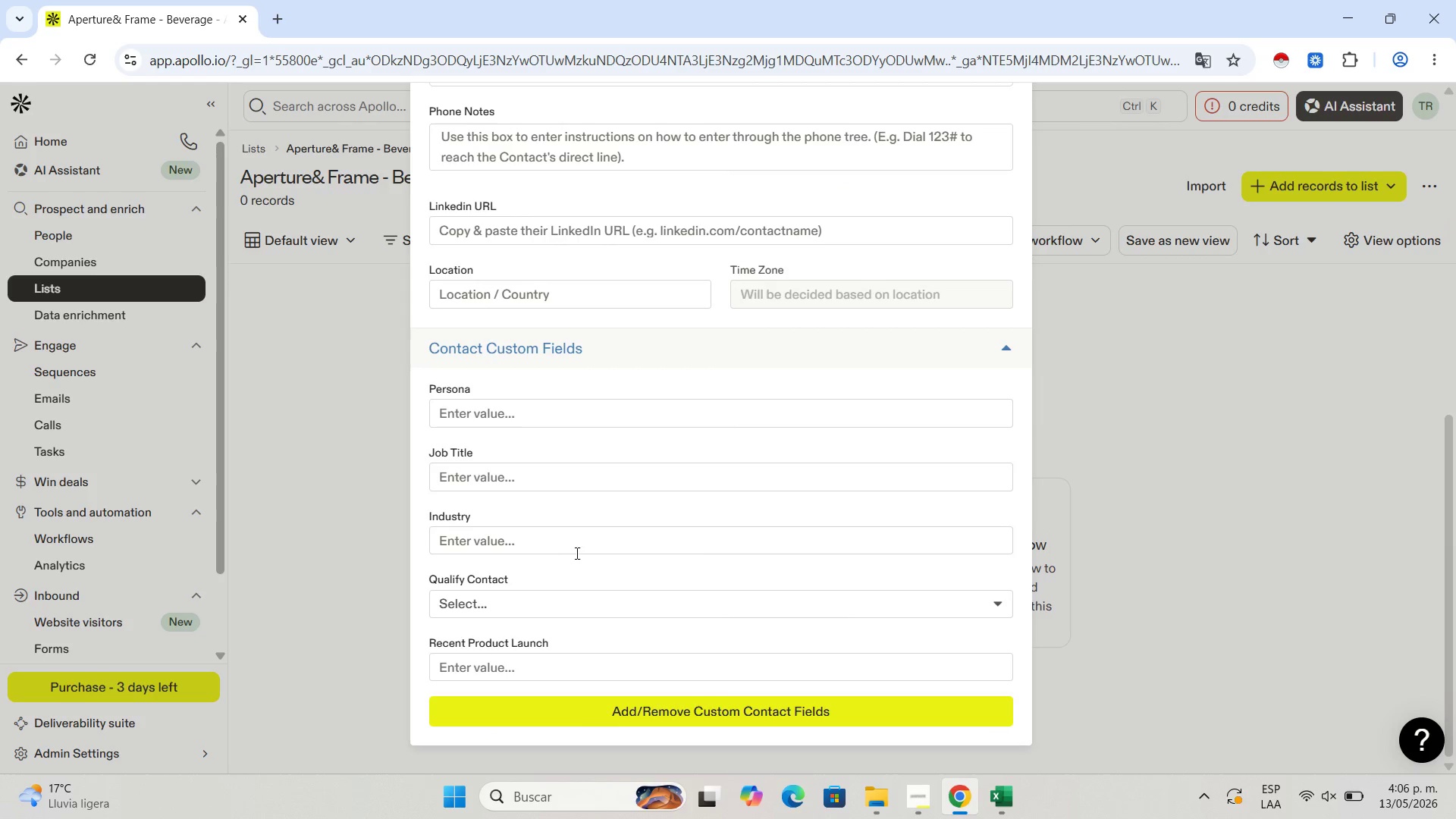 
left_click([576, 549])
 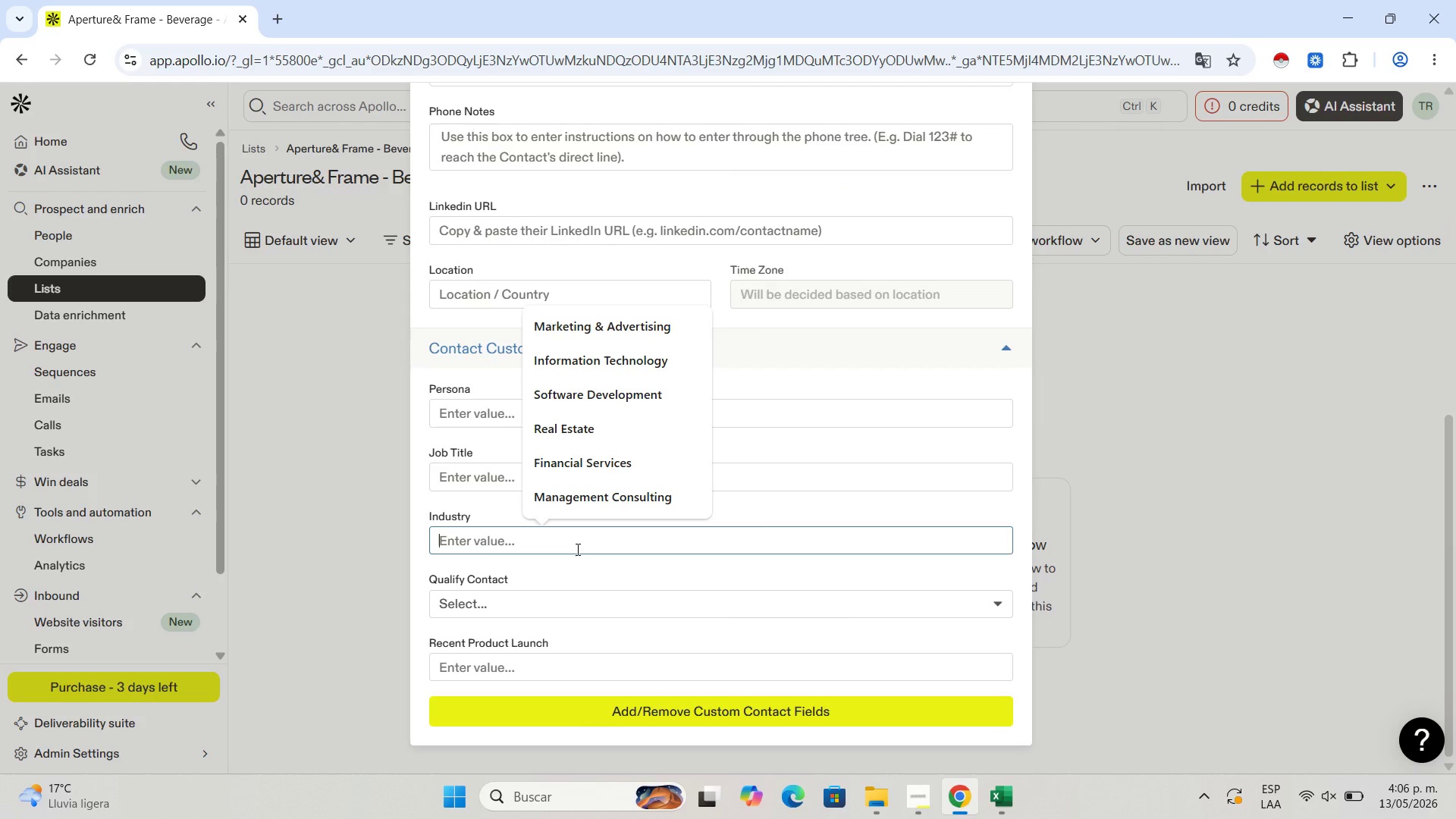 
key(Control+V)
 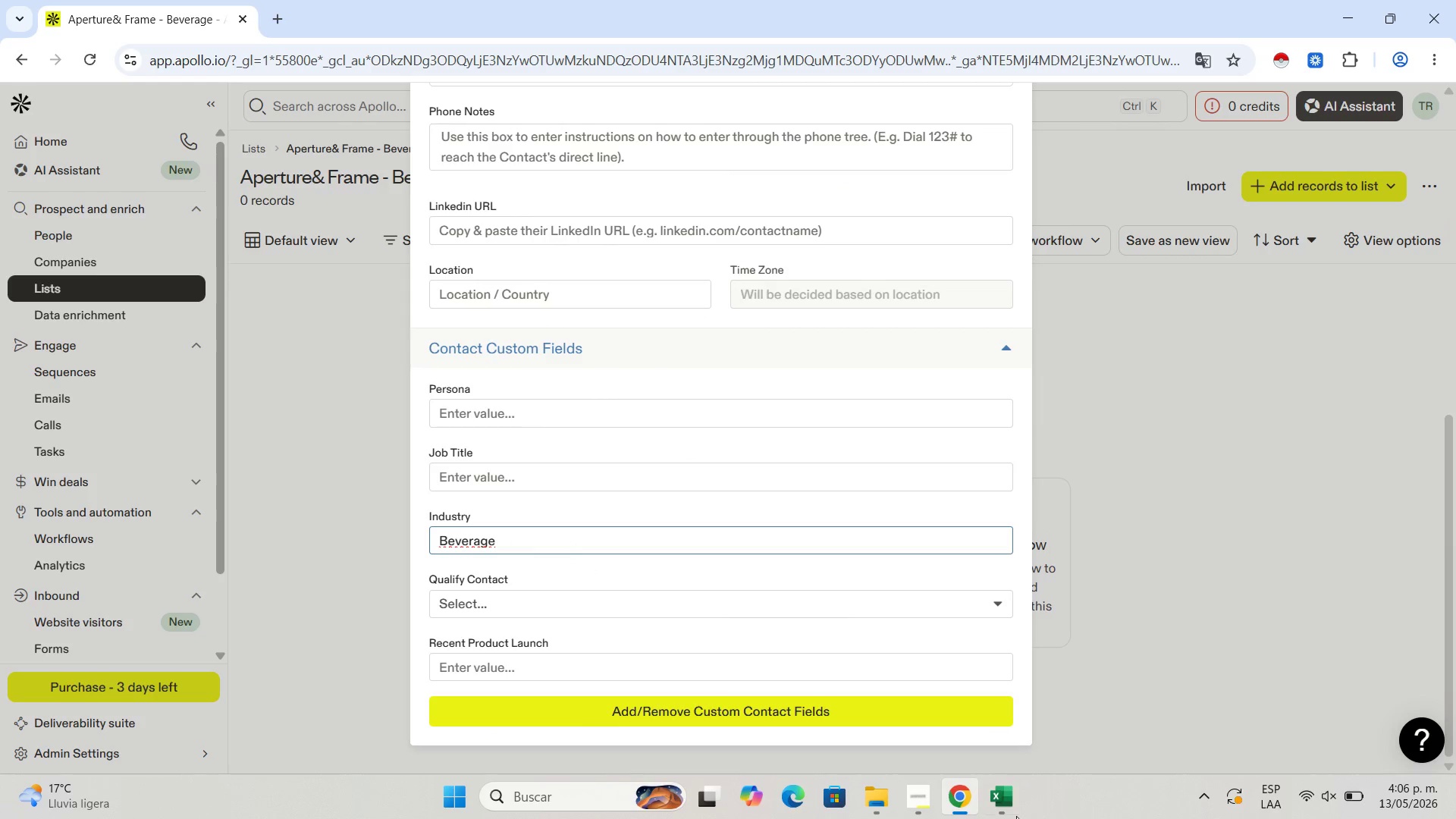 
left_click([997, 818])
 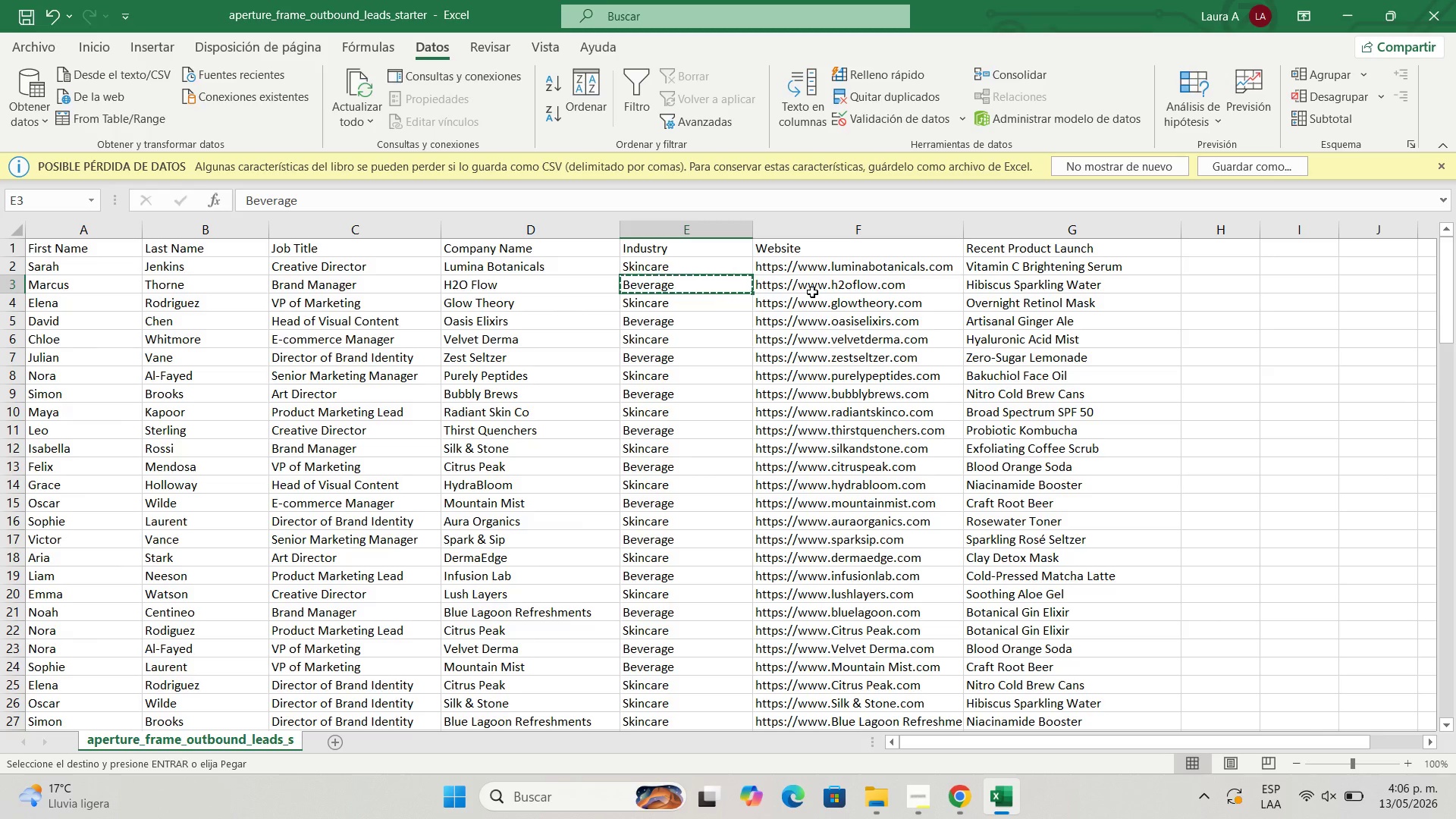 
left_click([812, 292])
 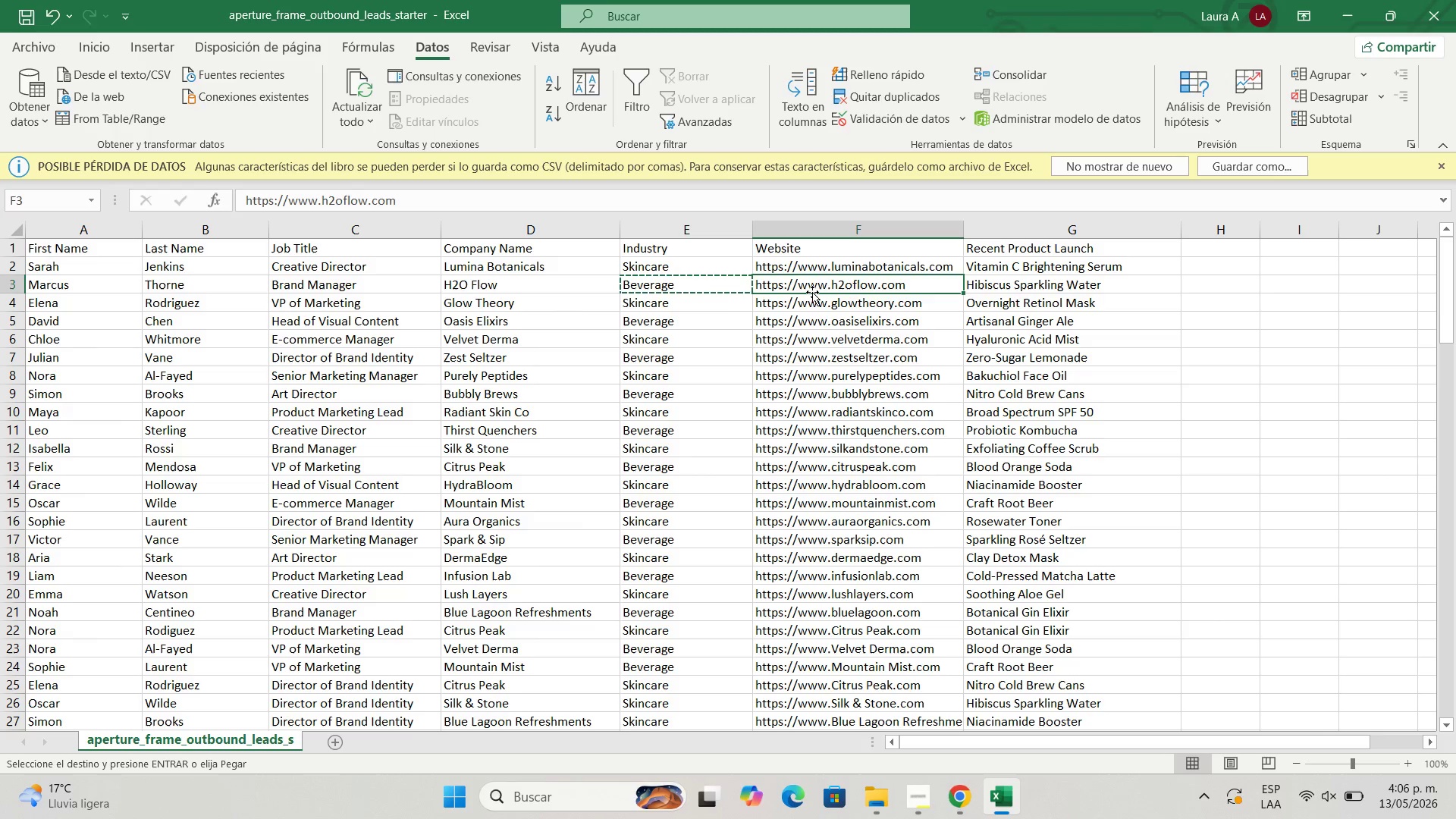 
key(Control+C)
 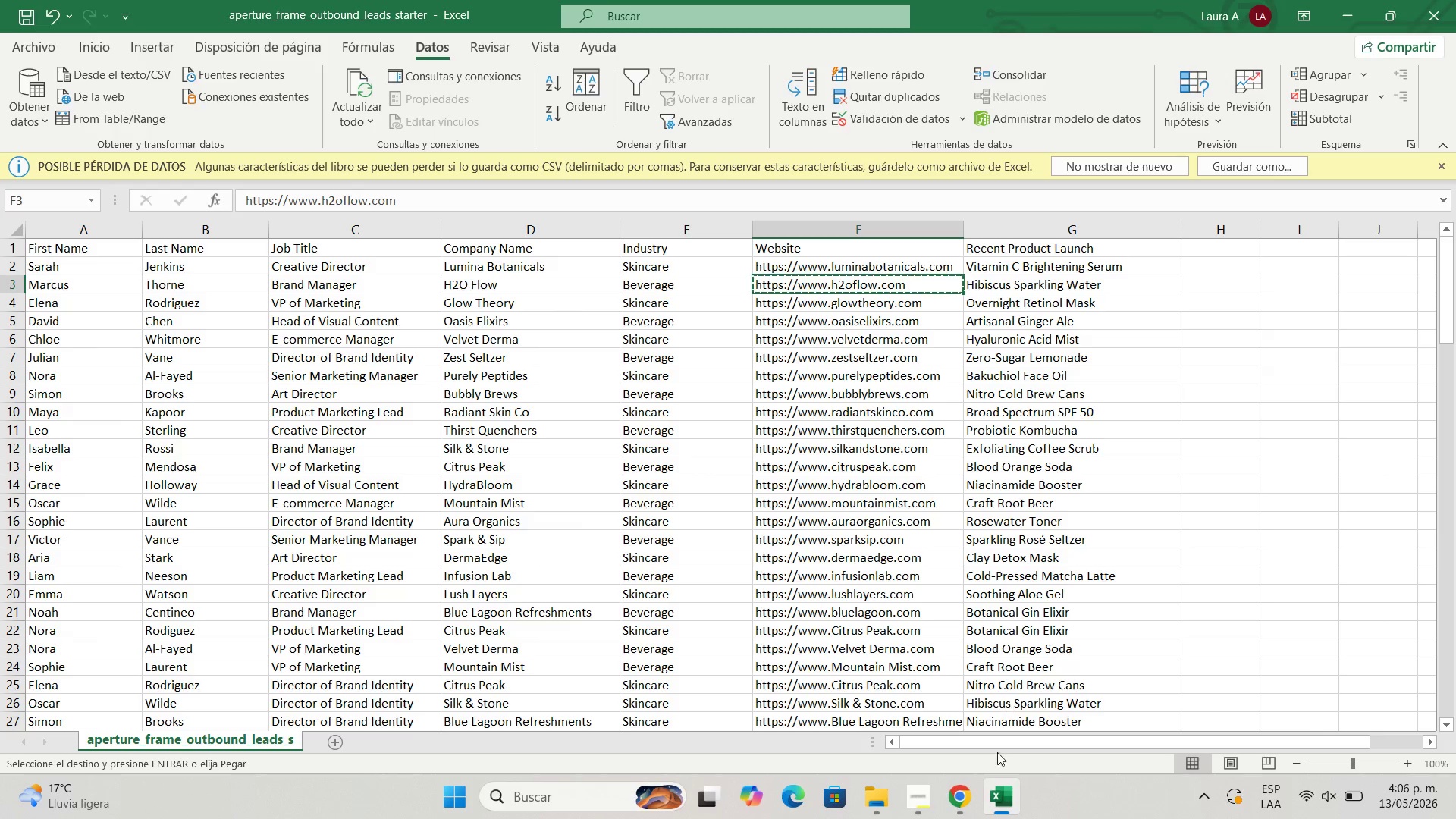 
left_click([968, 802])
 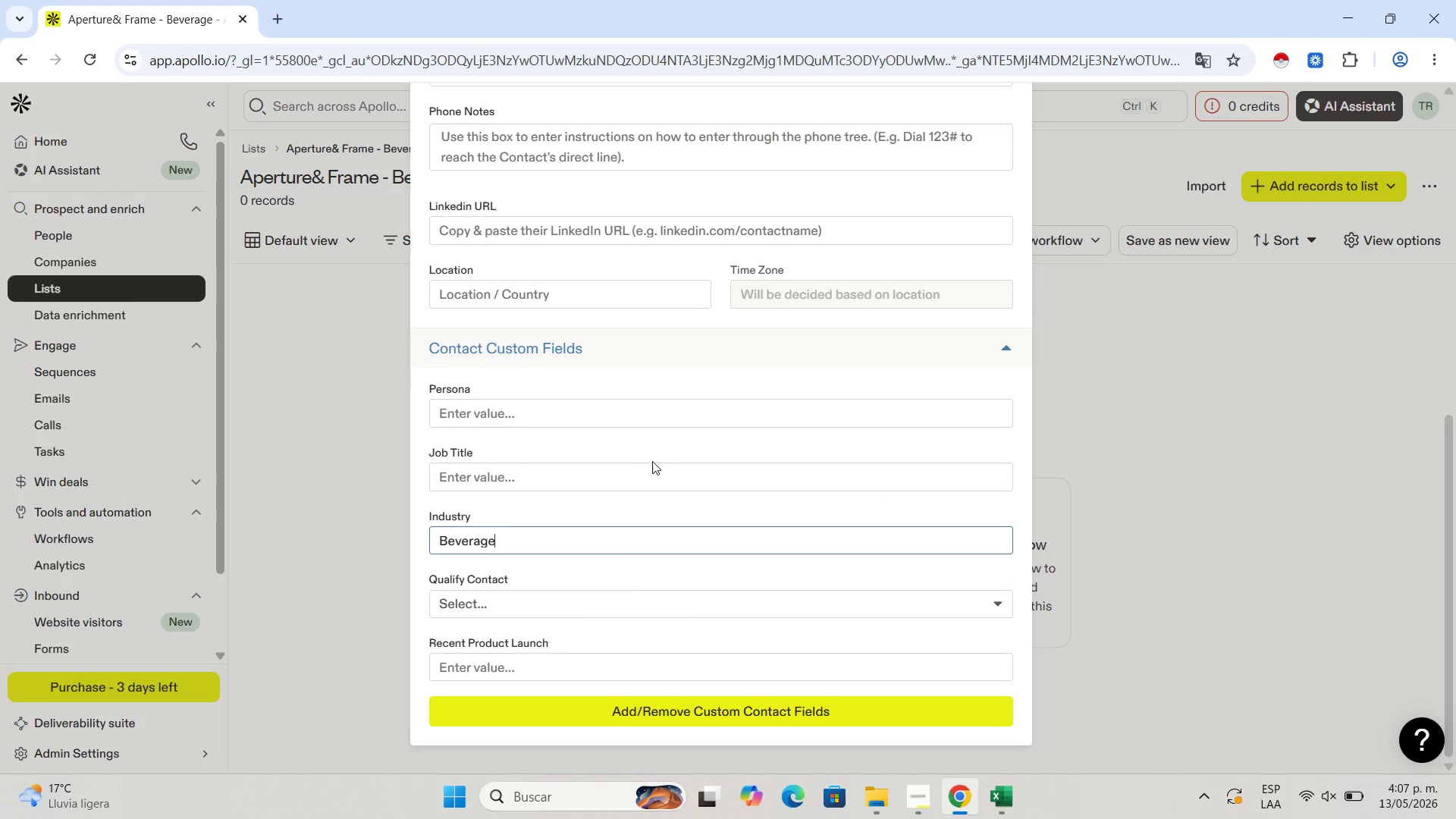 
scroll: coordinate [652, 460], scroll_direction: up, amount: 6.0
 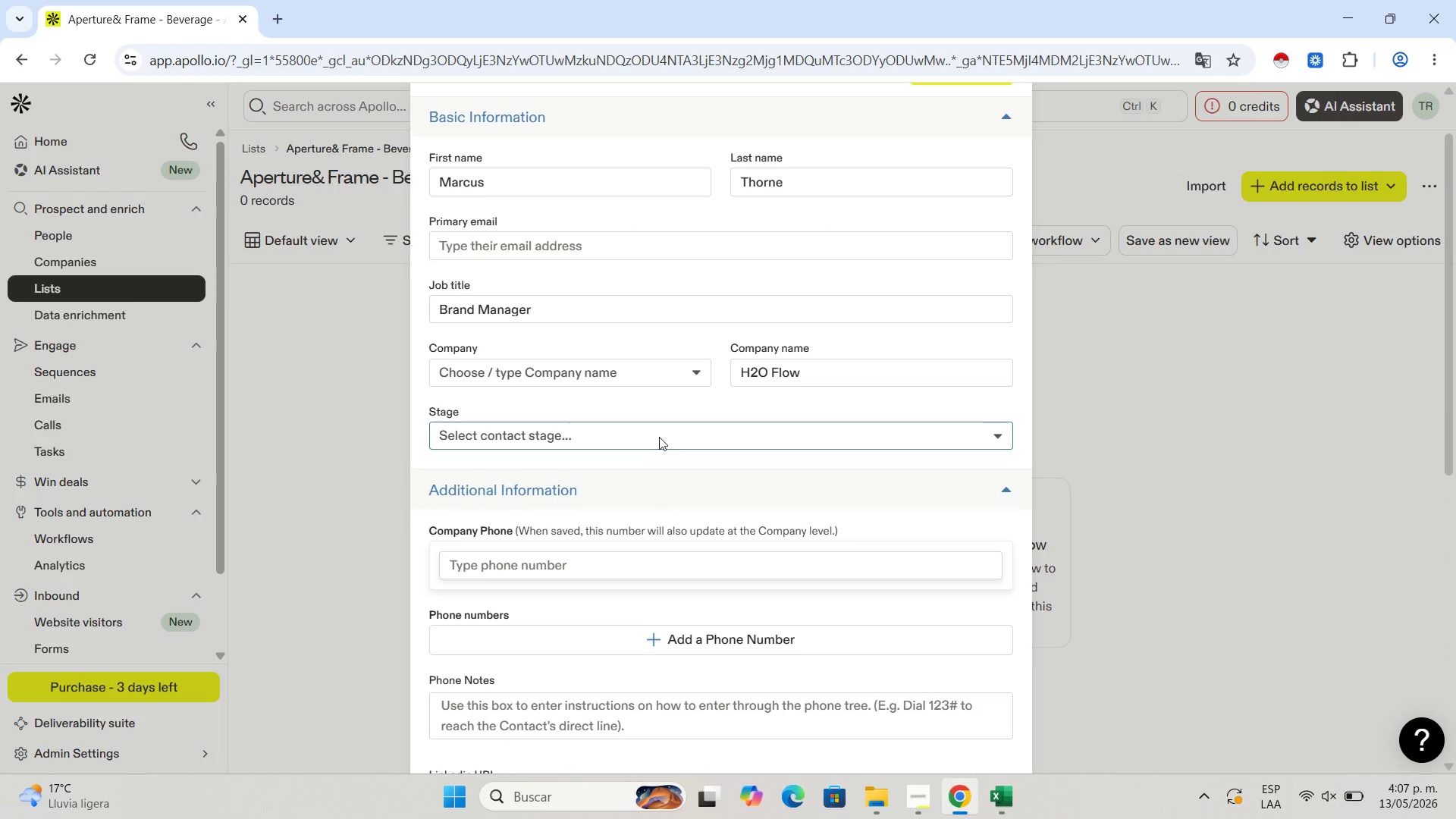 
scroll: coordinate [659, 437], scroll_direction: down, amount: 2.0
 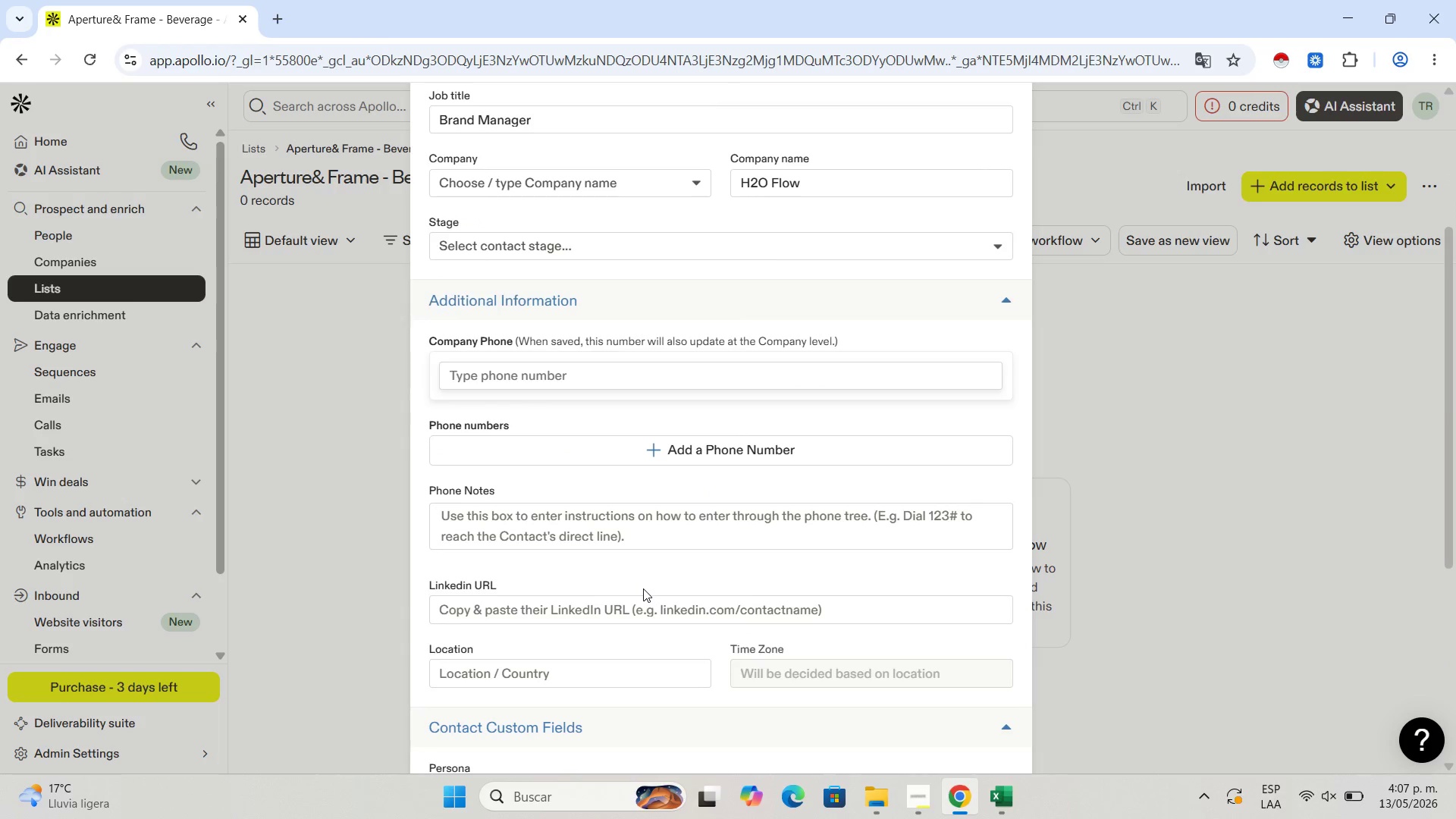 
left_click([643, 609])
 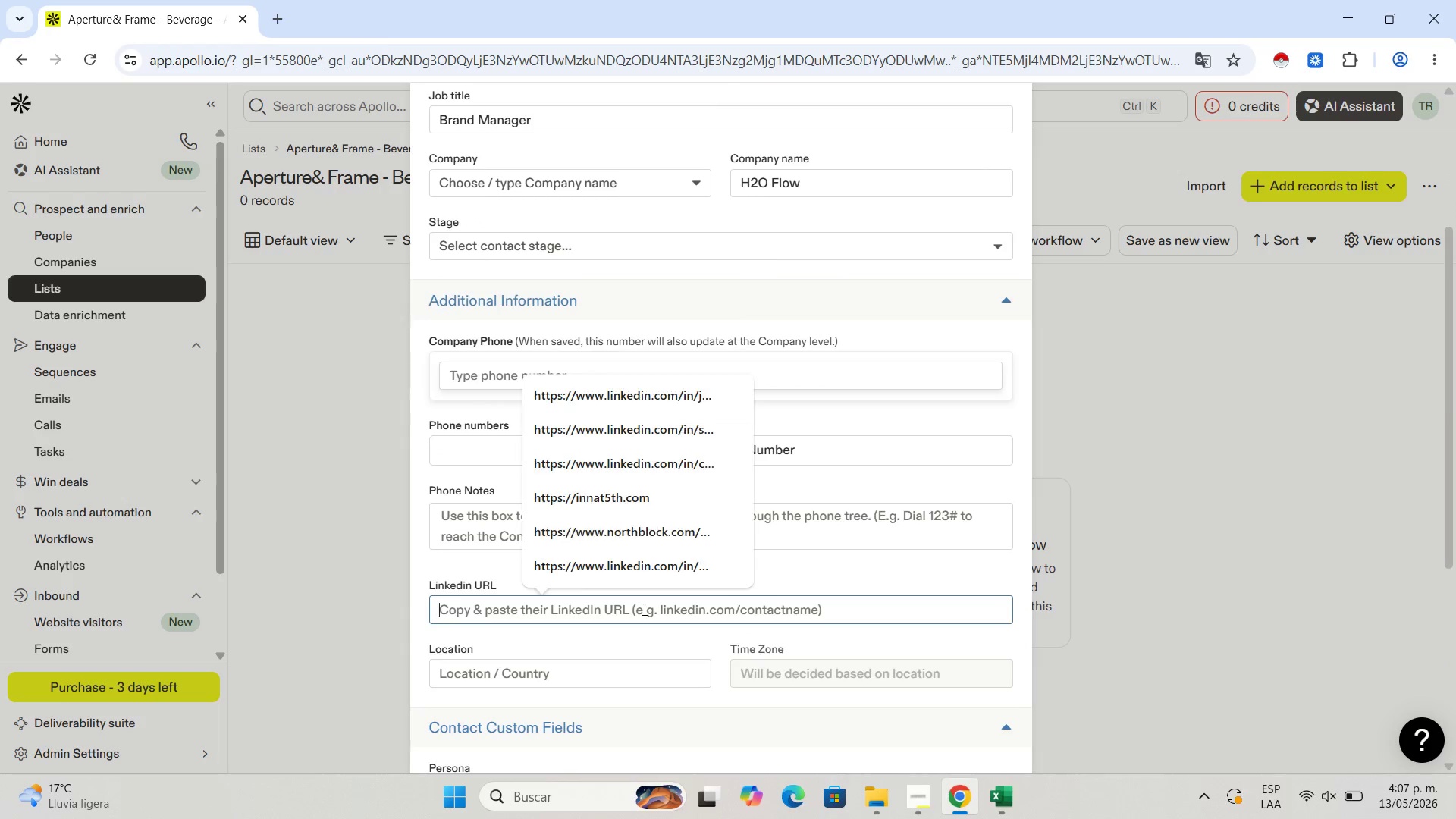 
key(Control+V)
 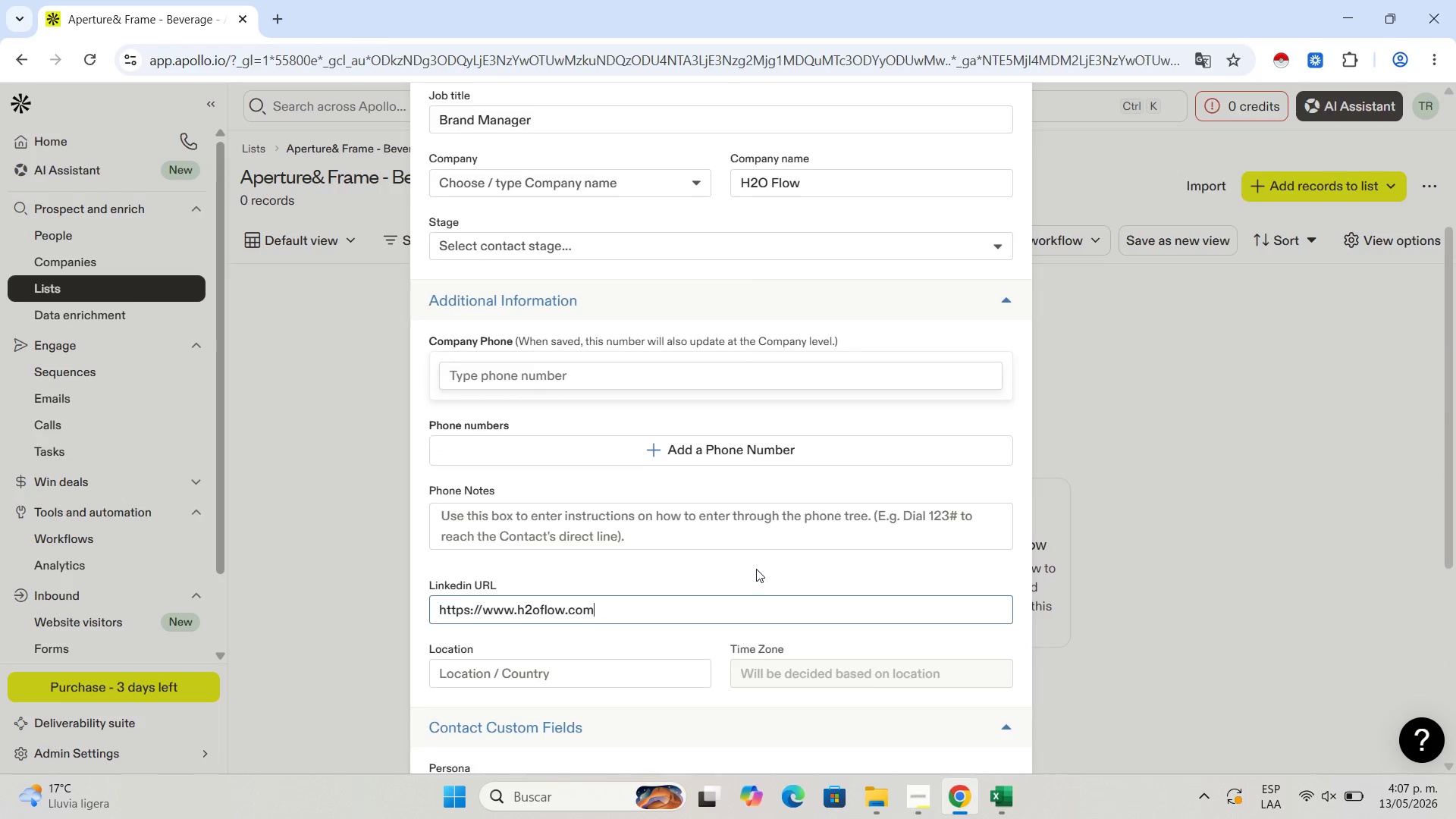 
scroll: coordinate [756, 569], scroll_direction: down, amount: 6.0
 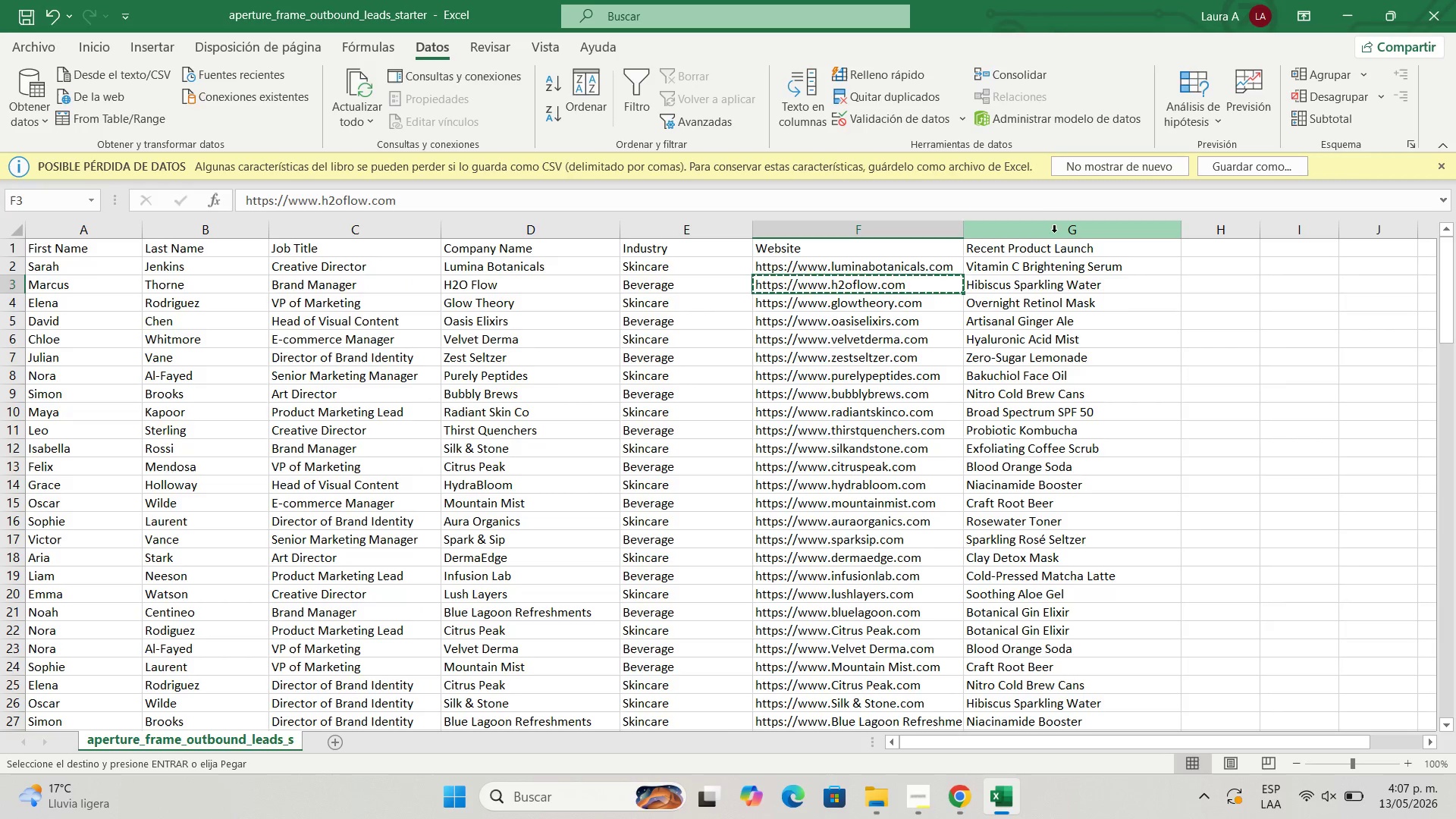 
left_click([1046, 284])
 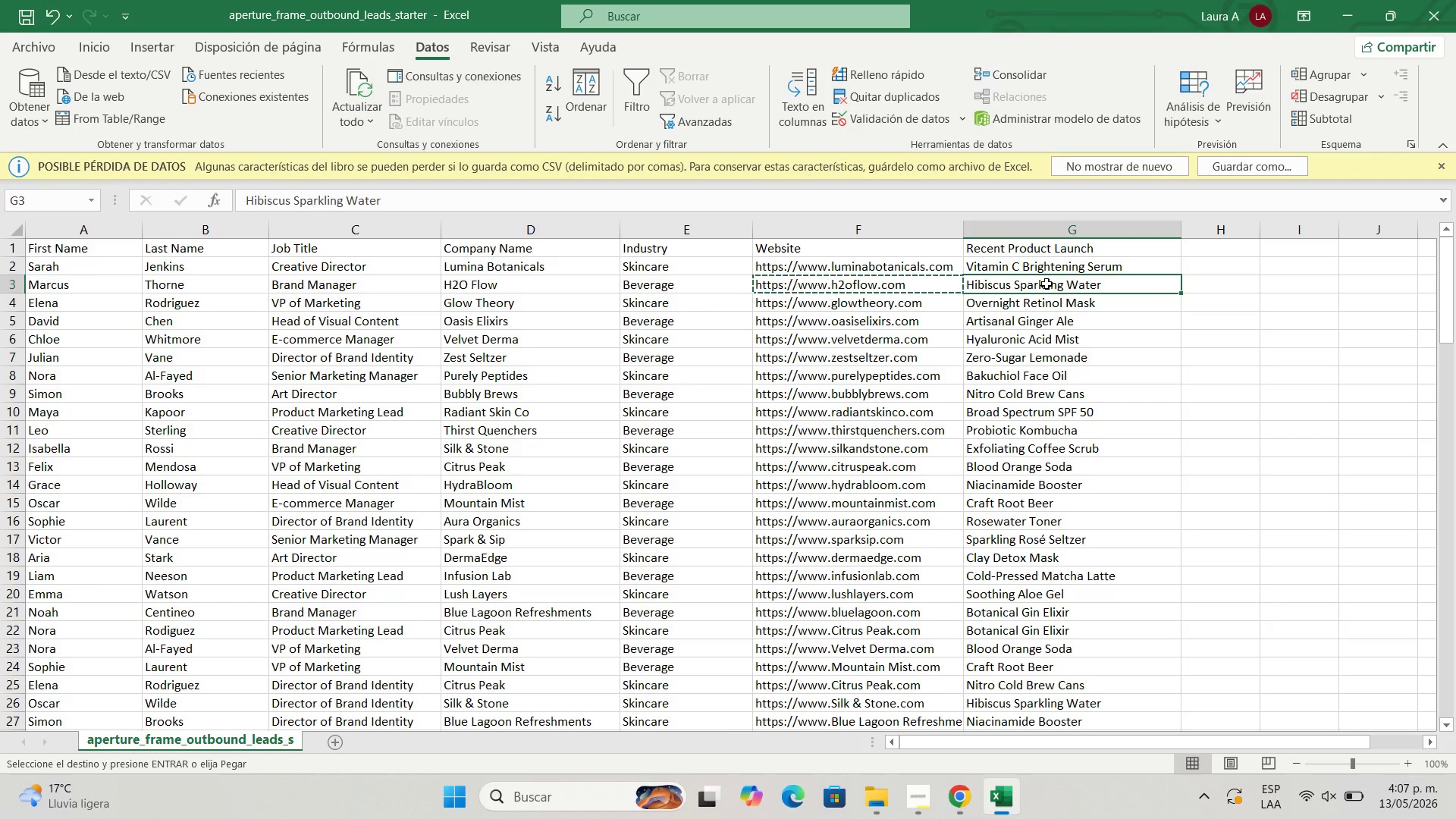 
key(Control+C)
 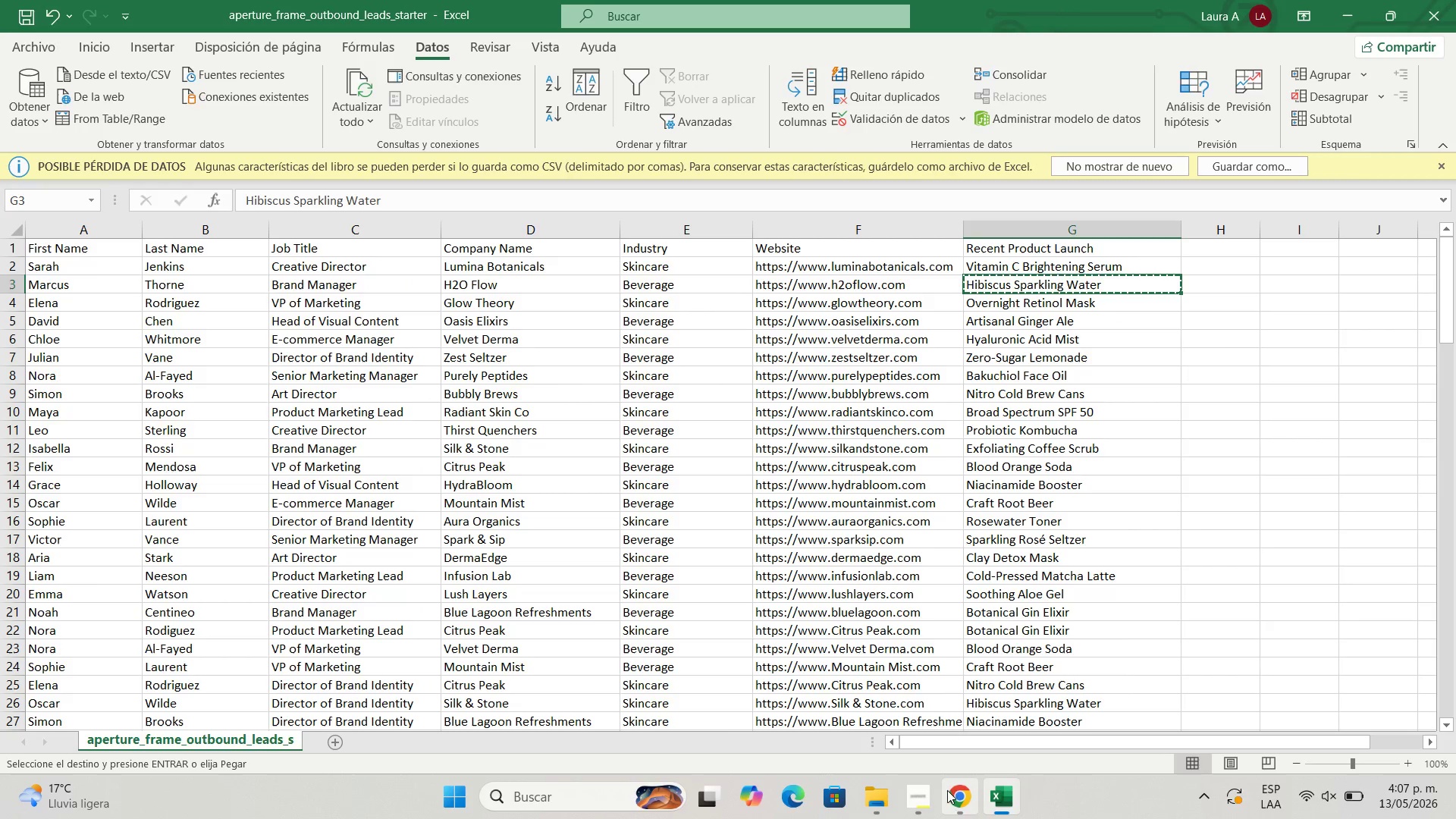 
left_click([949, 804])
 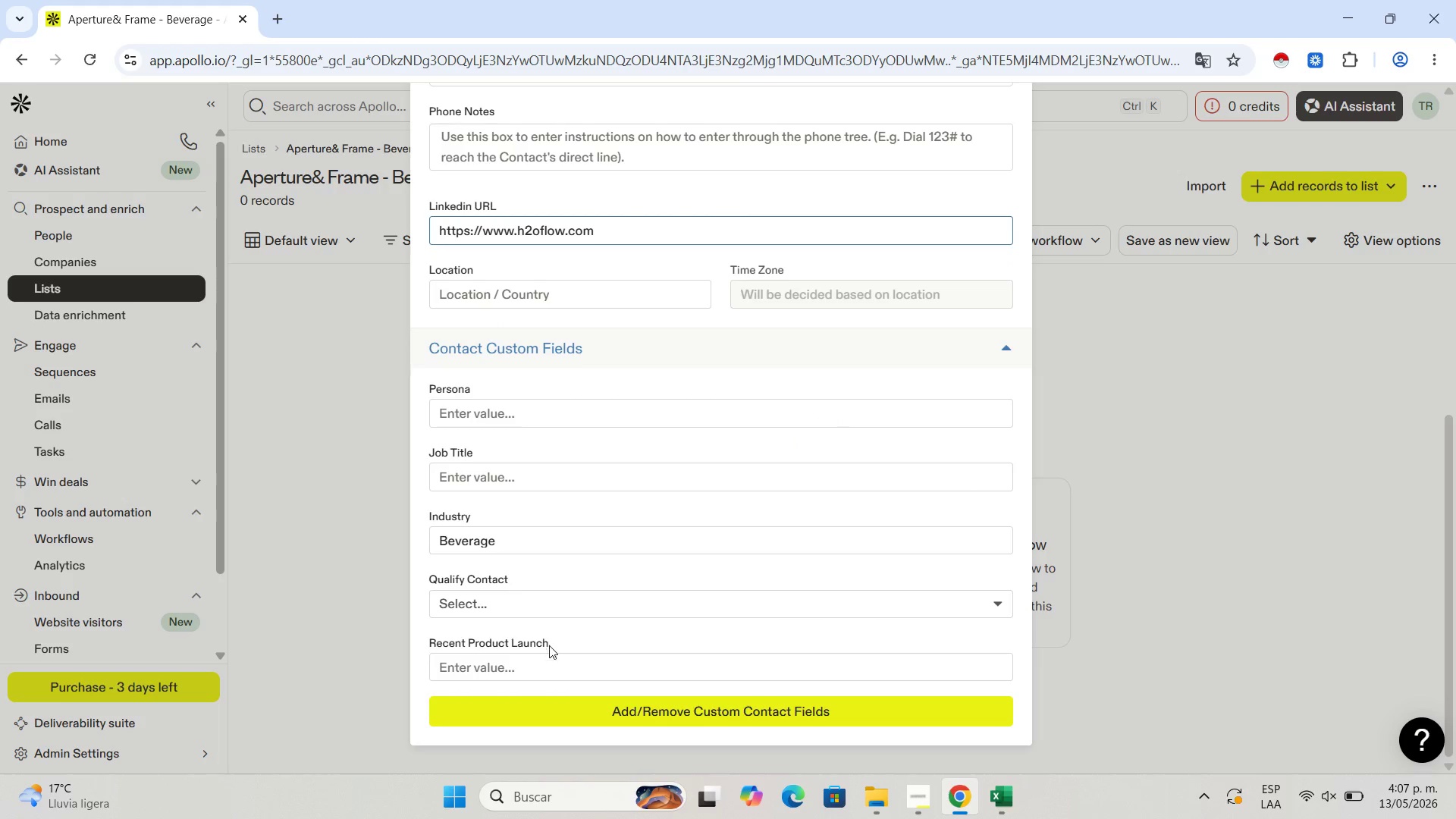 
left_click([547, 654])
 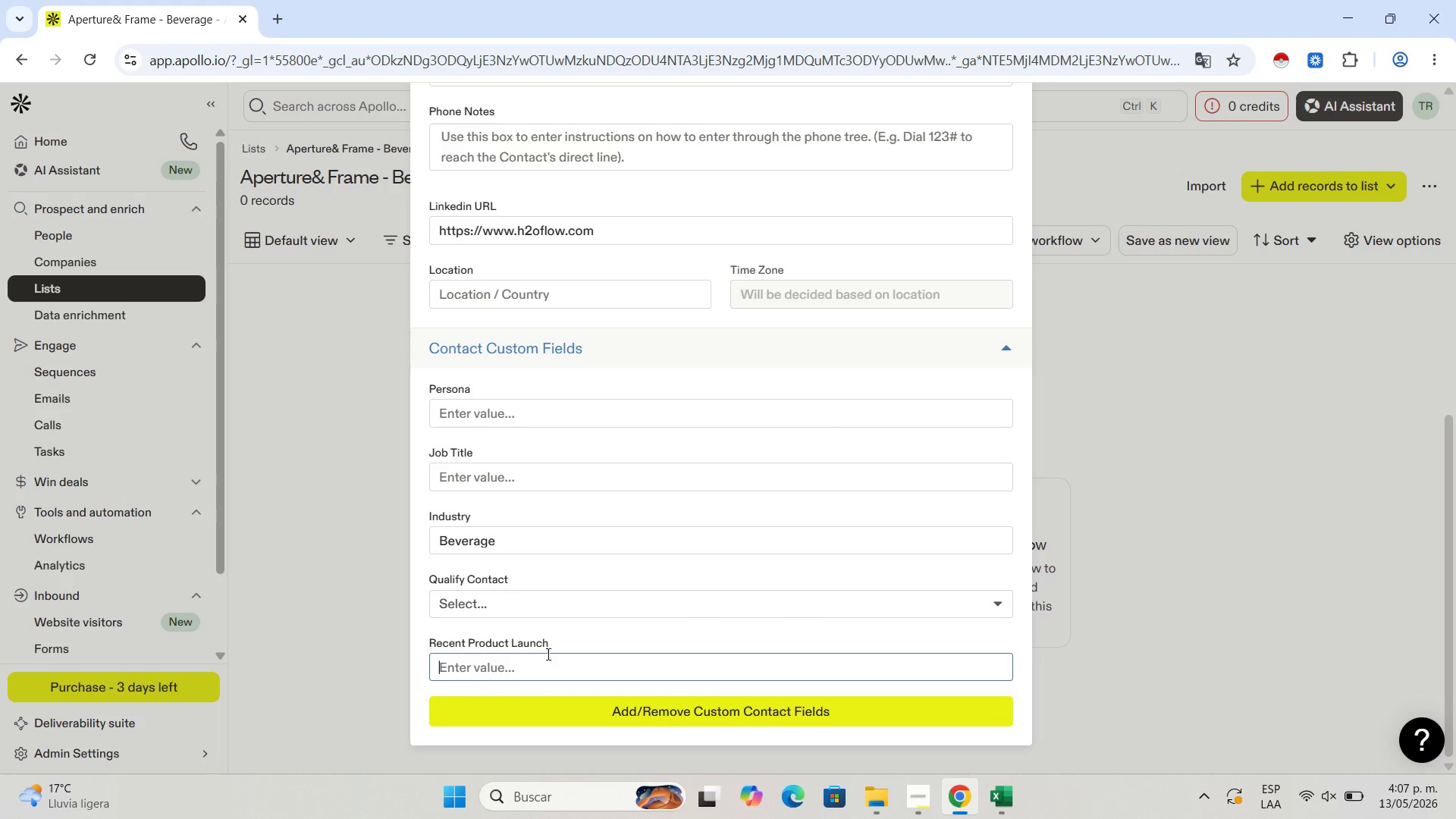 
key(Control+V)
 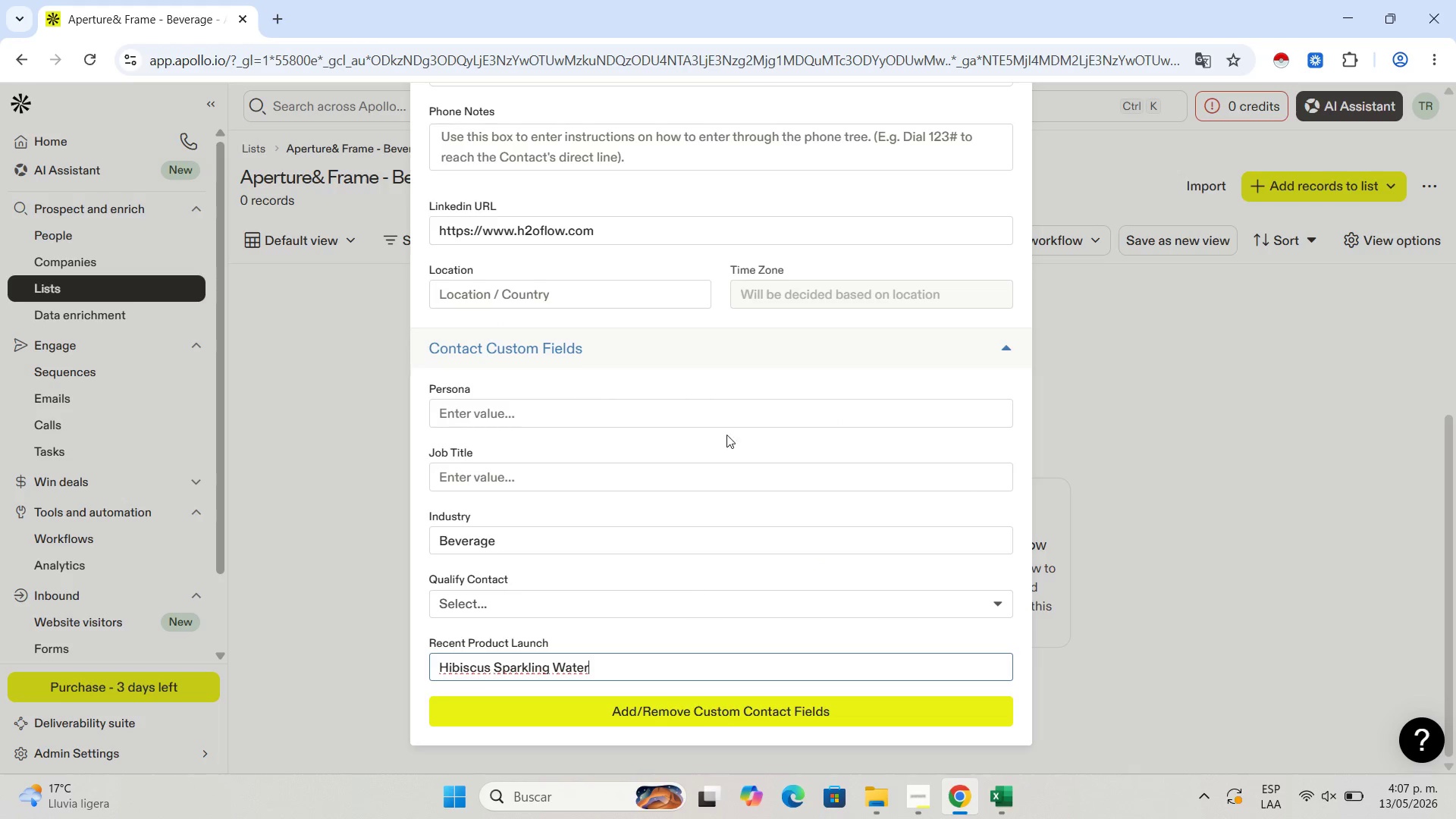 
scroll: coordinate [762, 375], scroll_direction: up, amount: 14.0
 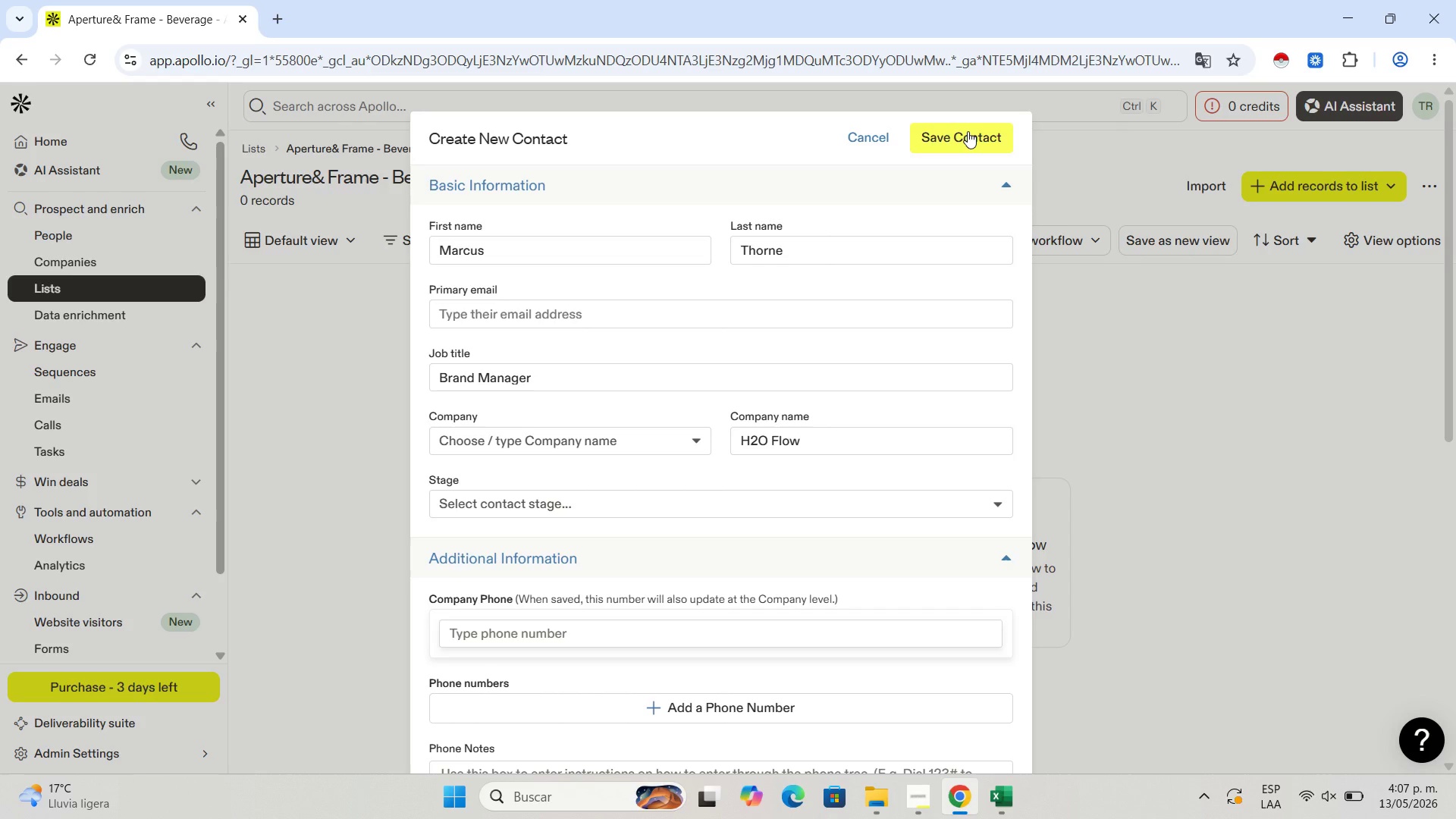 
left_click([968, 131])
 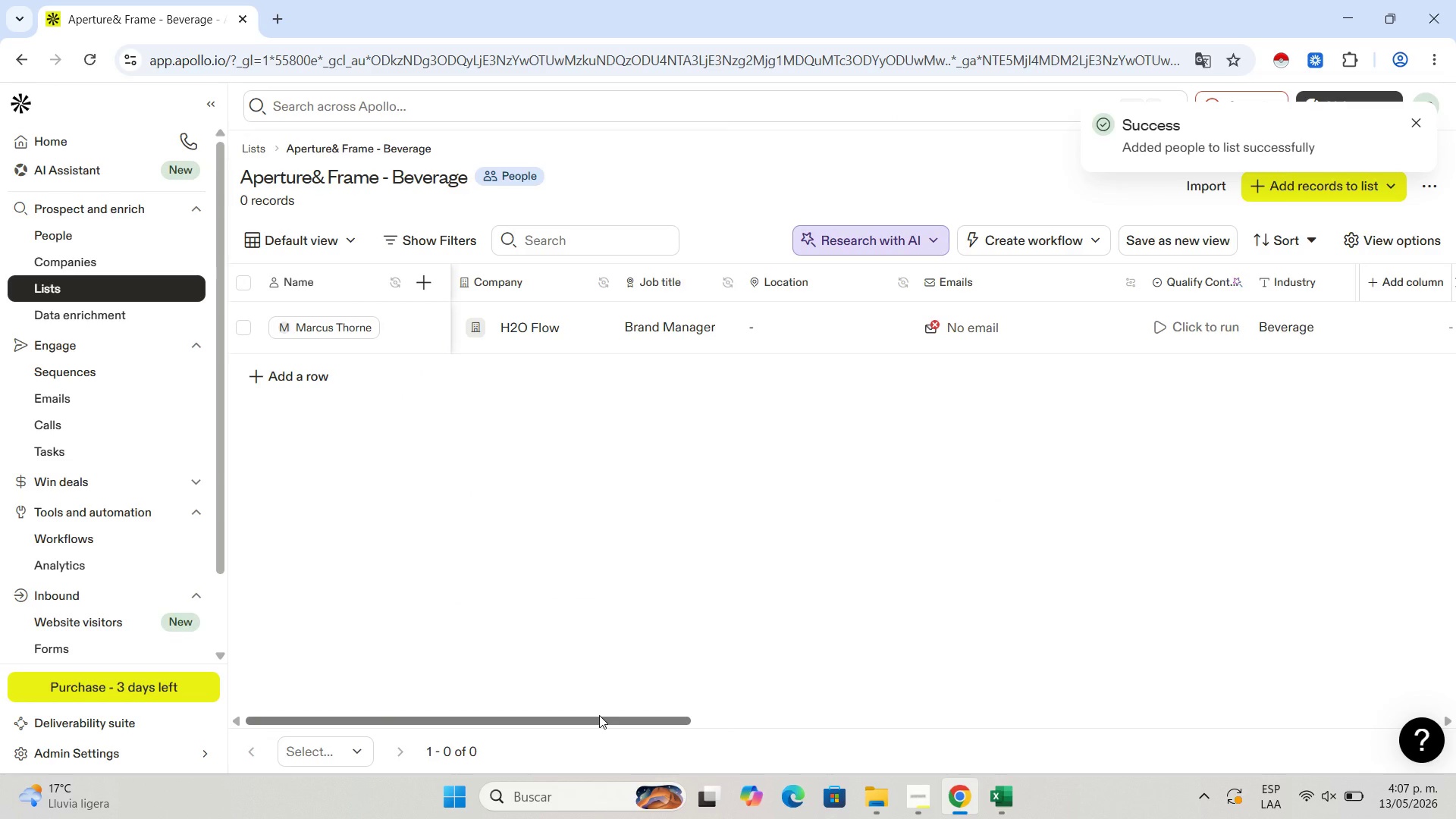 
wait(5.94)
 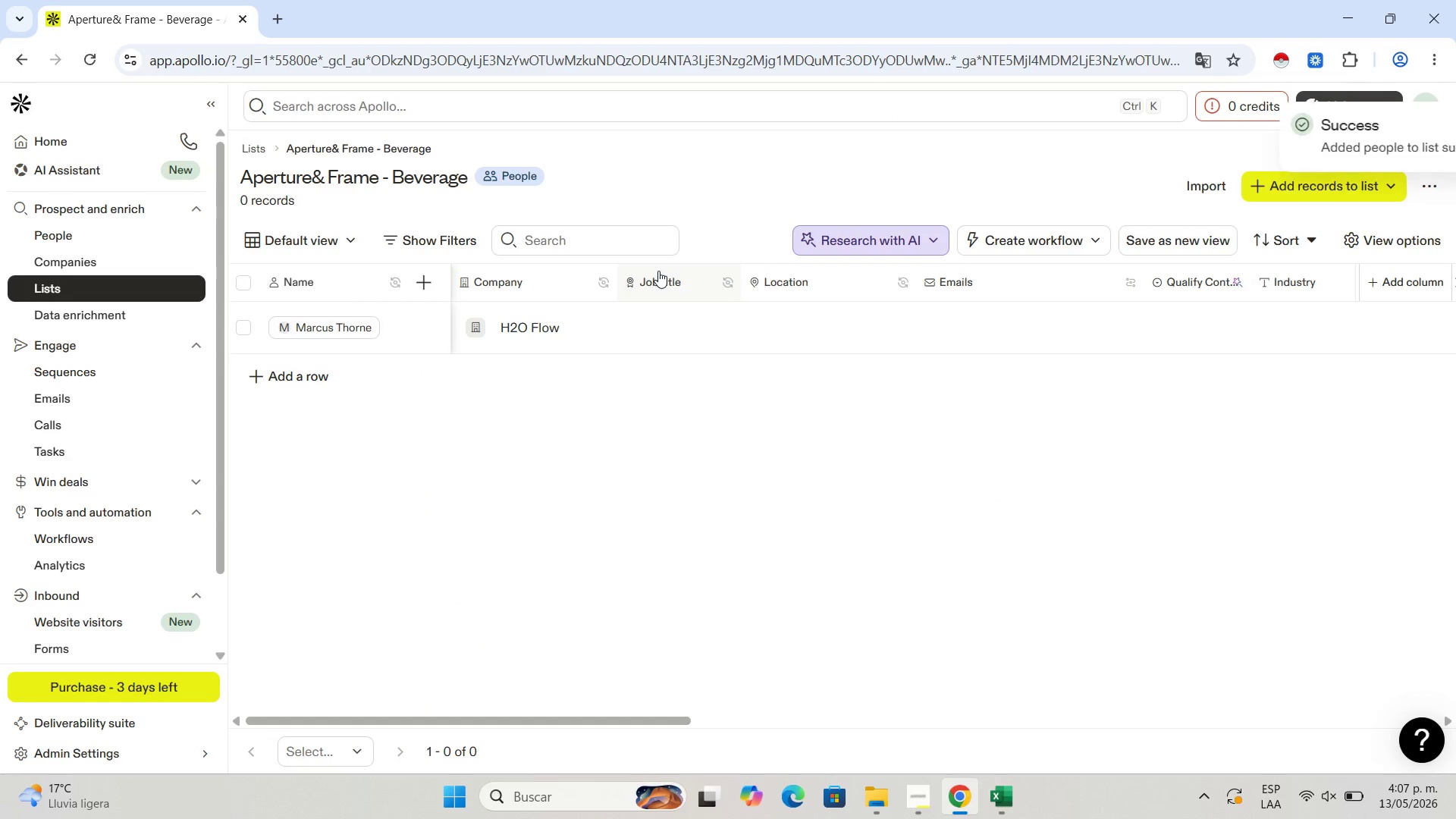 
left_click([1006, 810])
 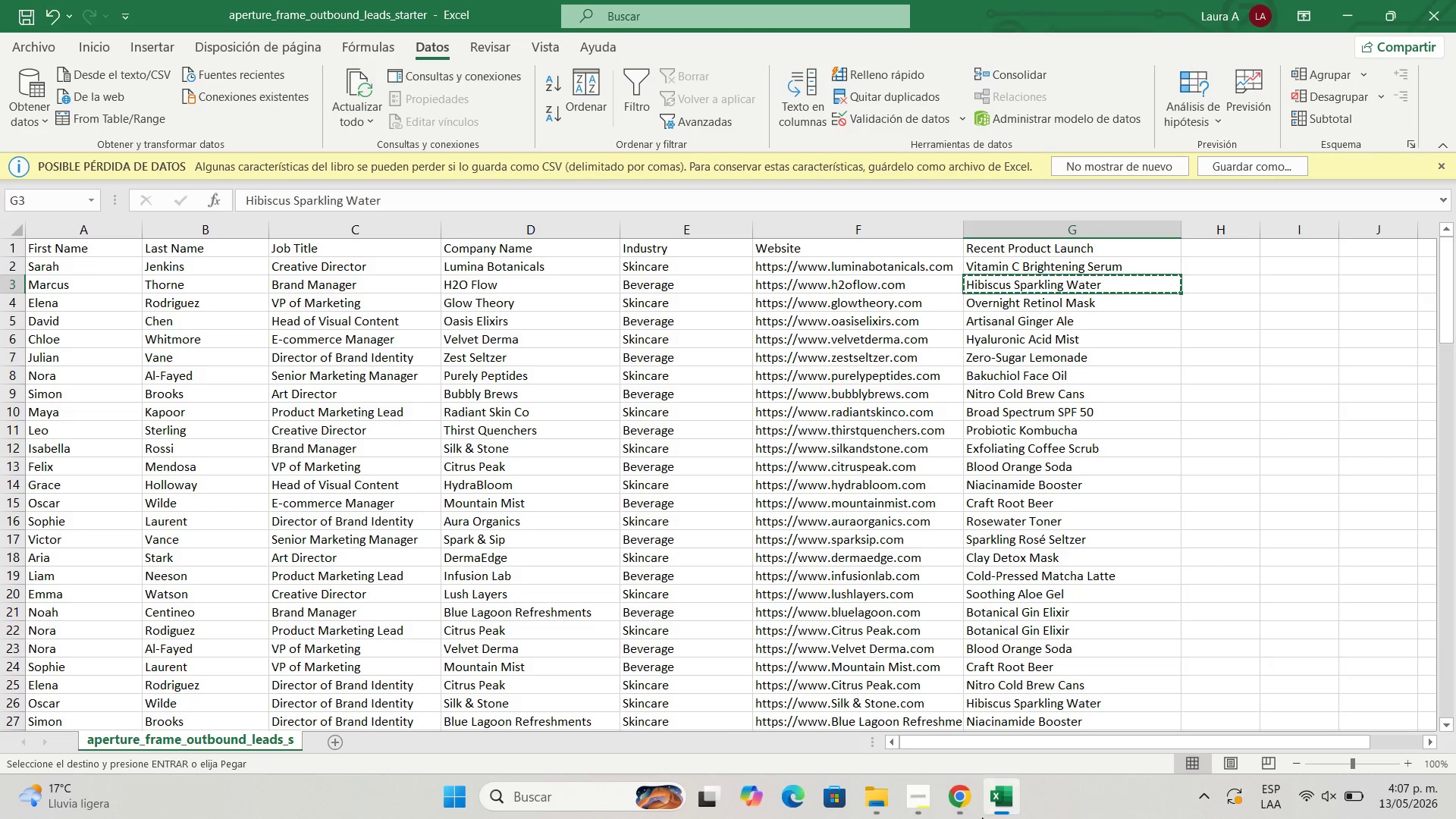 
left_click([962, 808])
 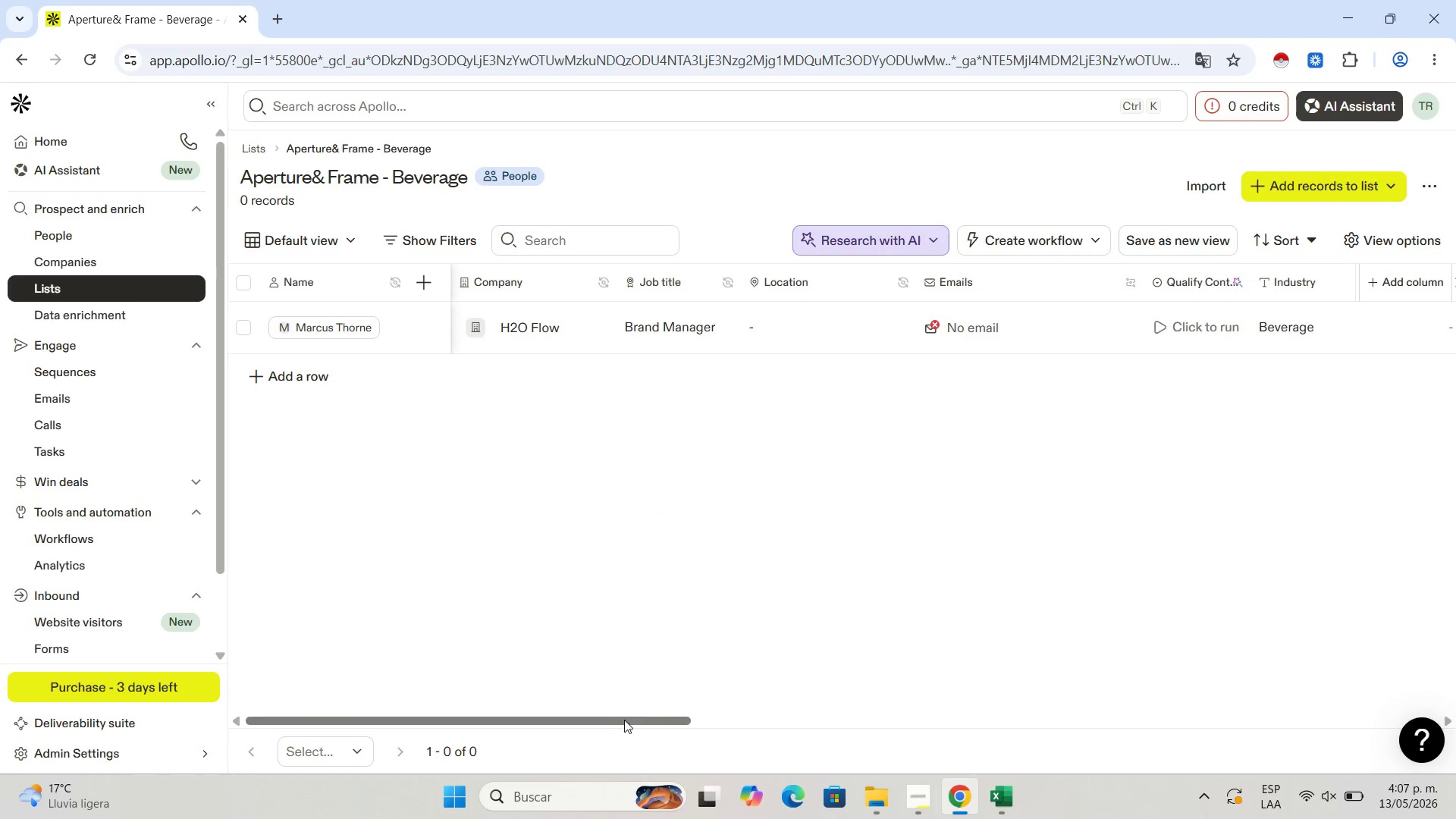 
left_click_drag(start_coordinate=[624, 720], to_coordinate=[692, 719])
 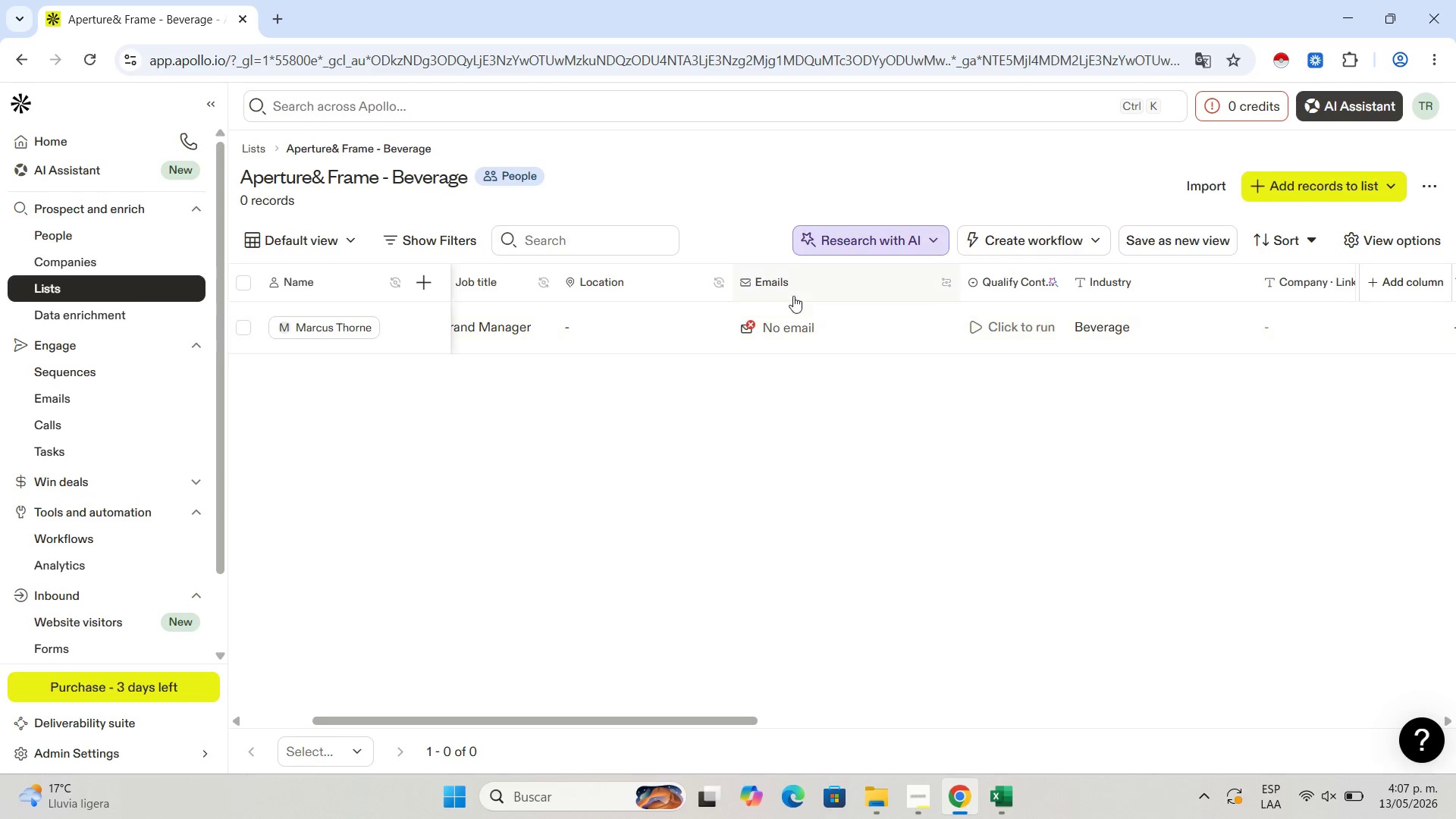 
left_click([793, 290])
 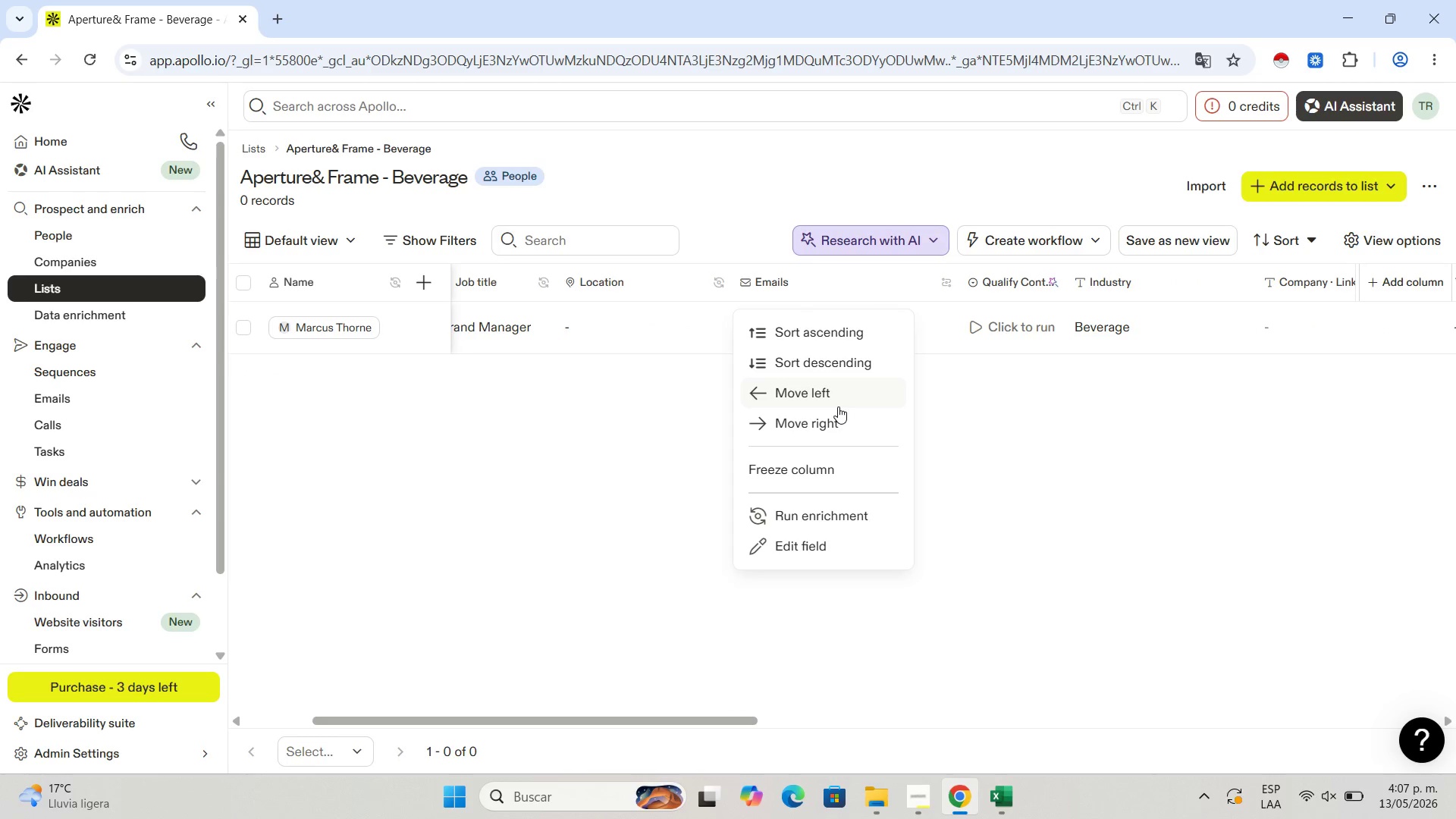 
left_click([821, 435])
 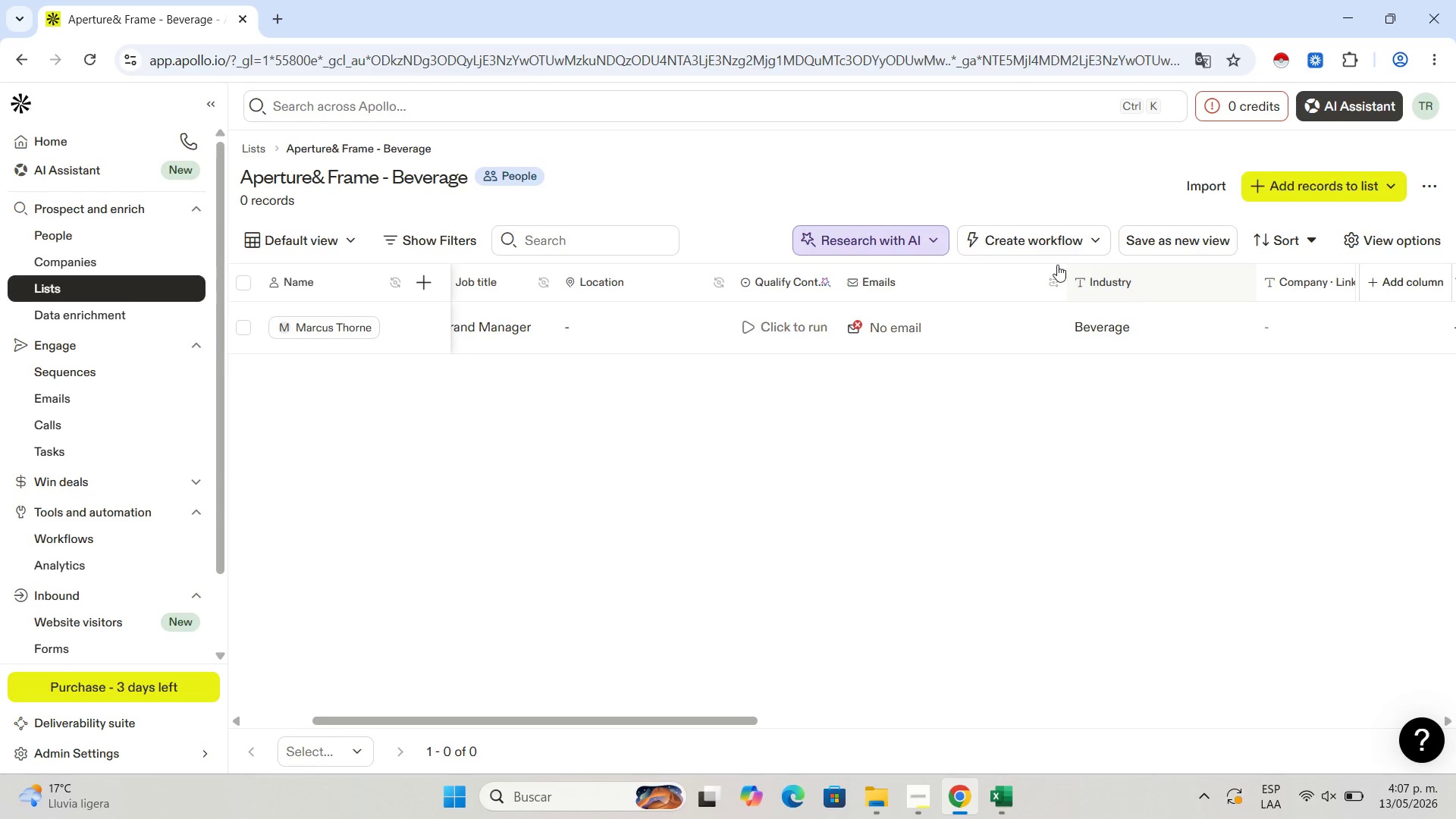 
left_click([956, 278])
 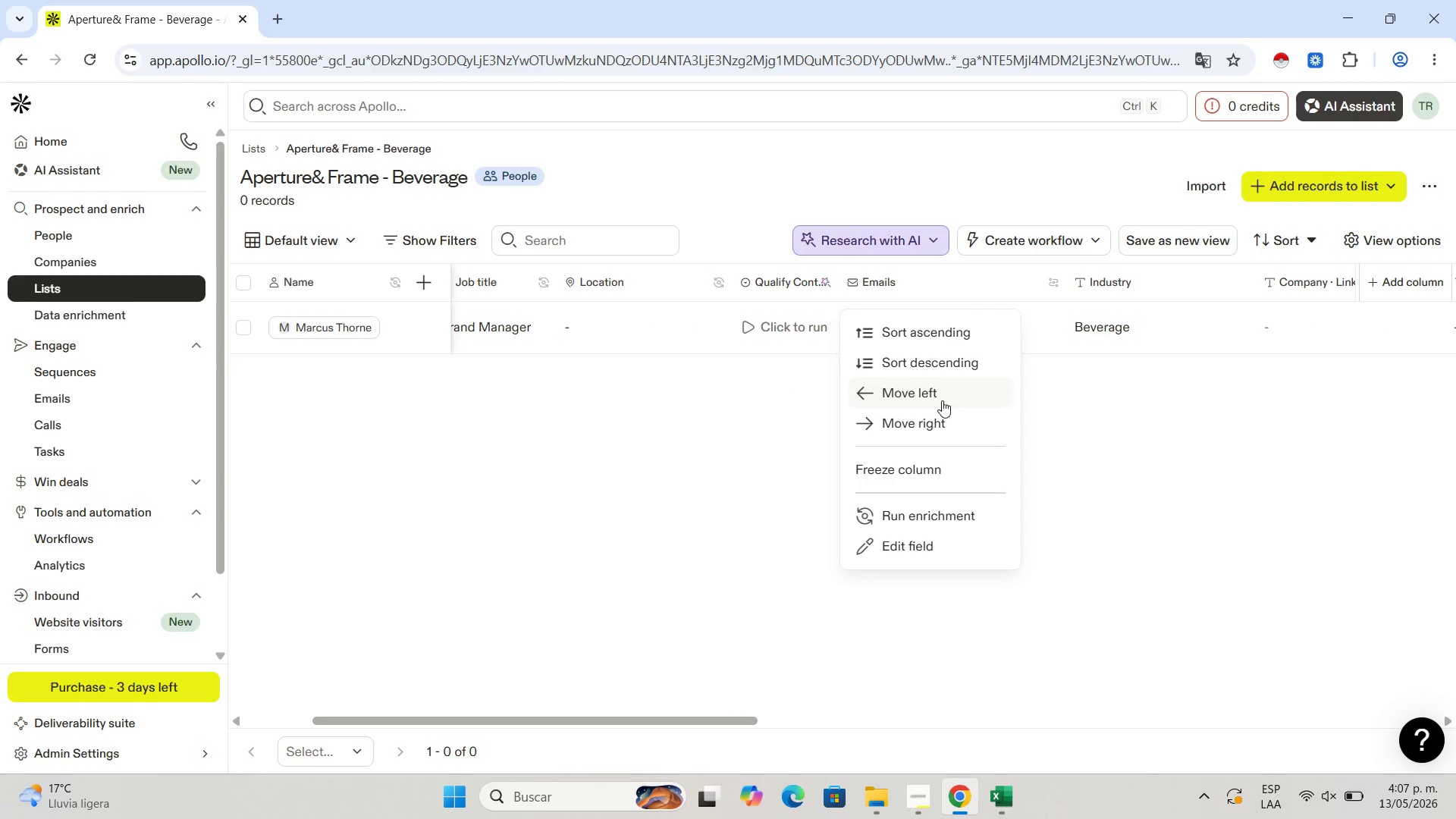 
left_click([940, 422])
 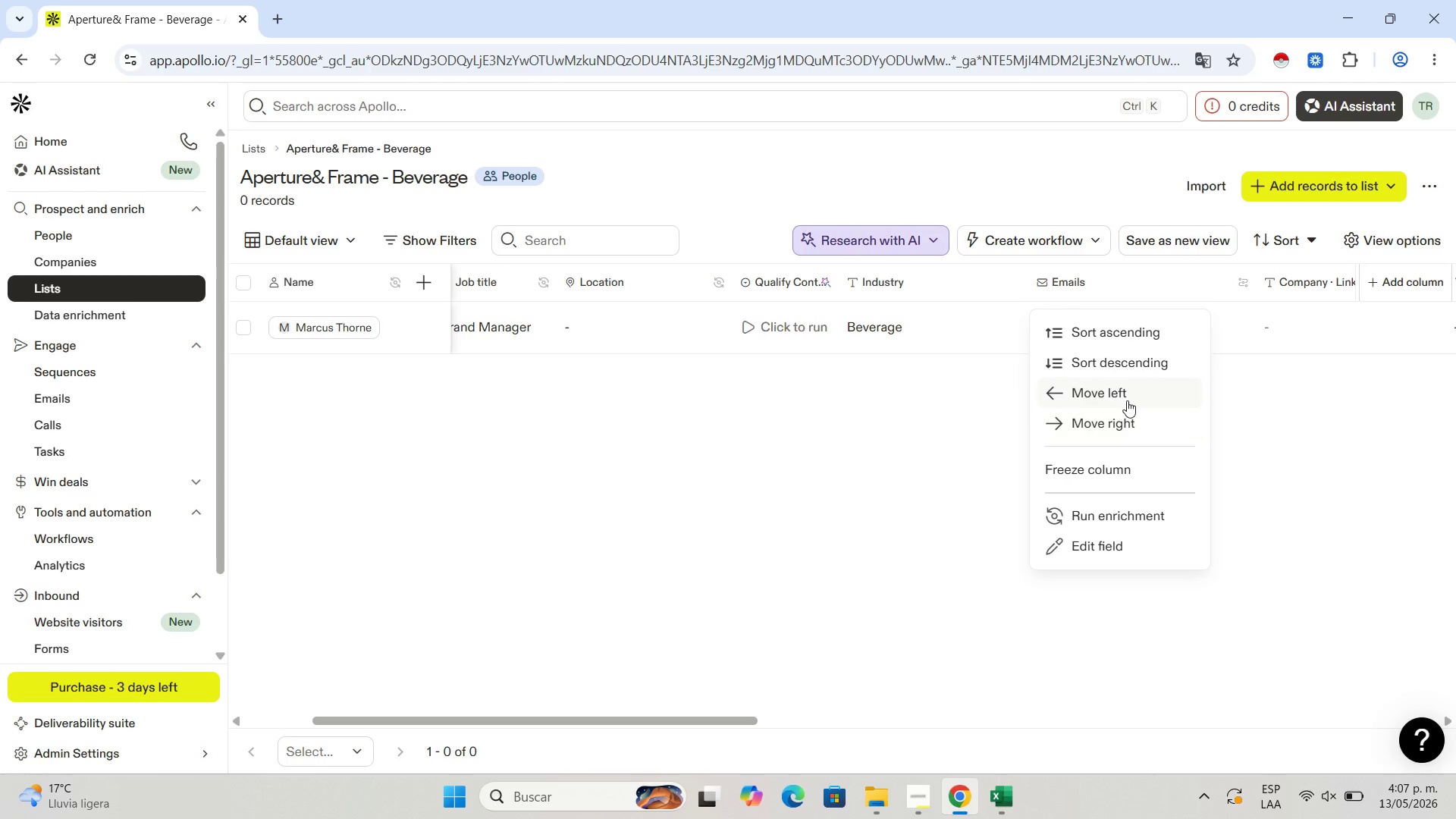 
left_click([1124, 419])
 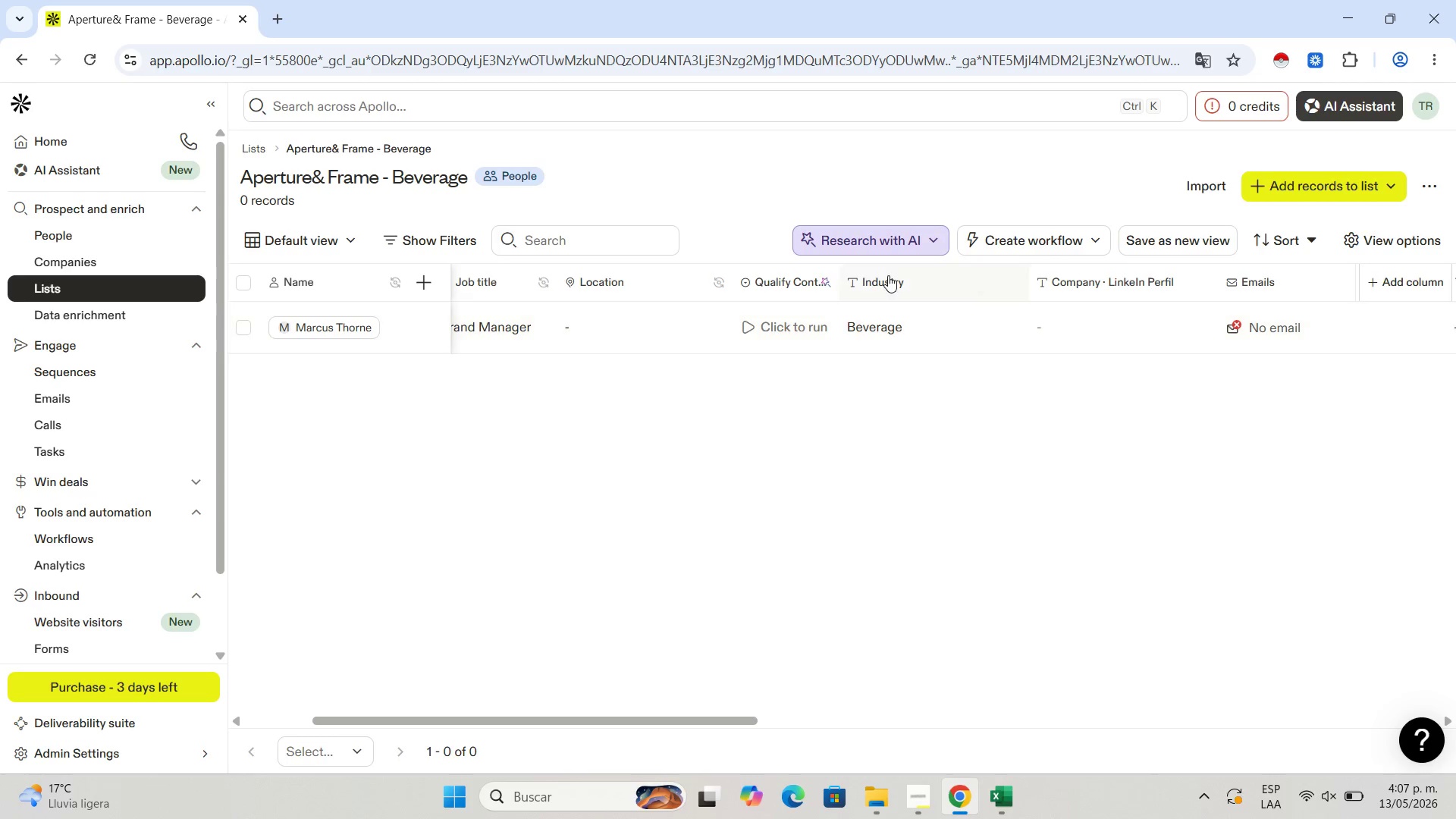 
left_click([888, 275])
 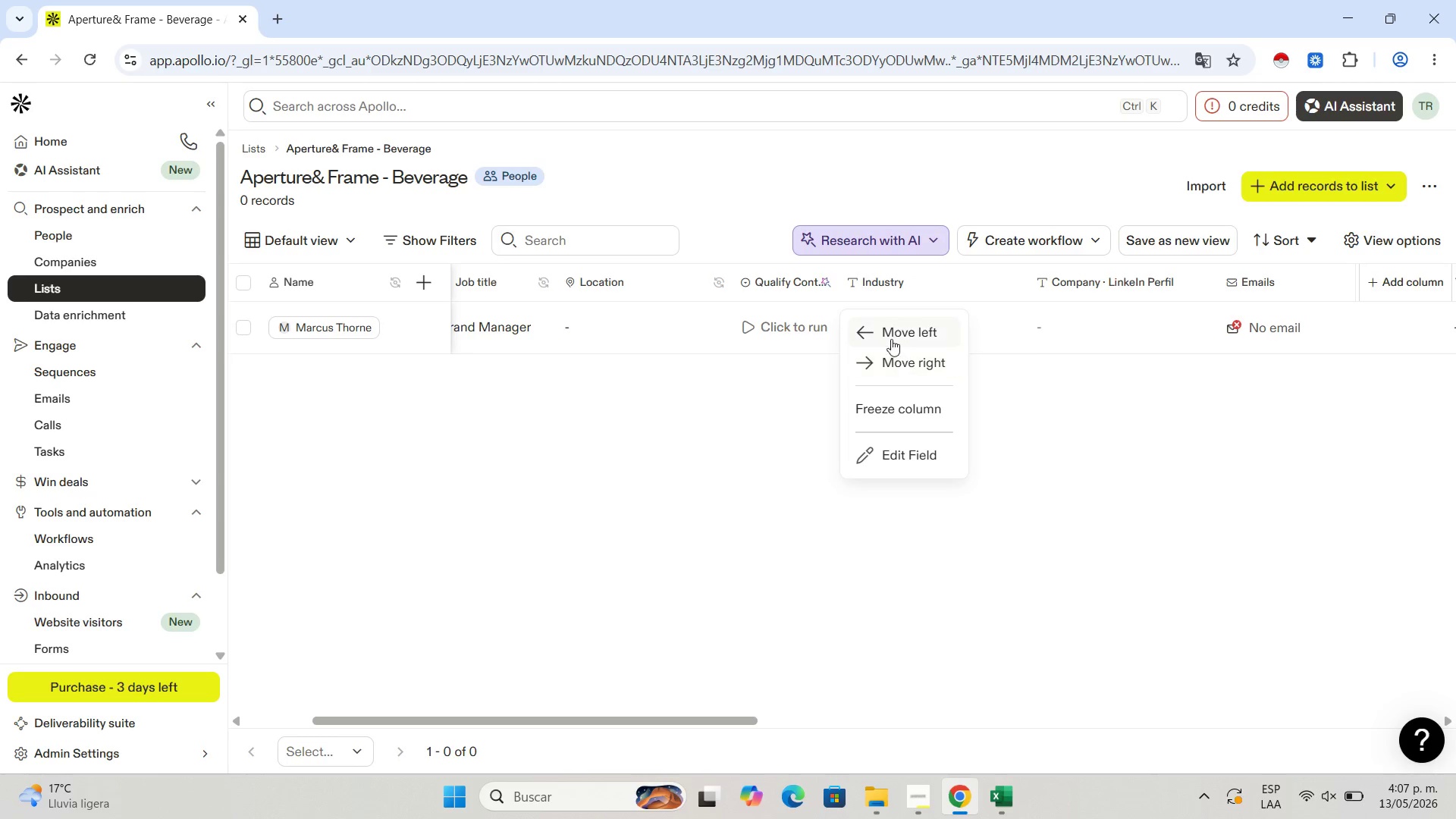 
left_click([892, 332])
 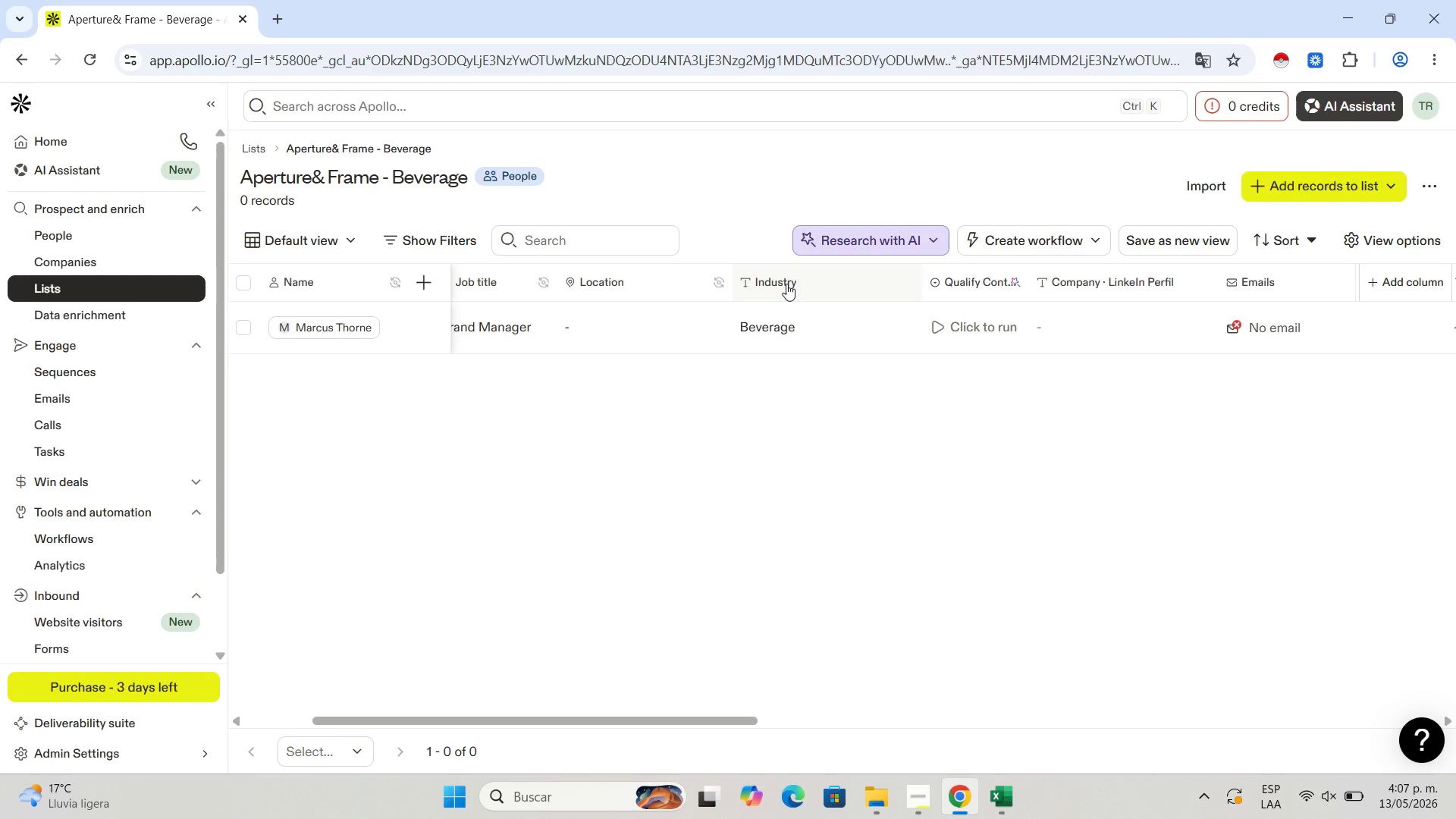 
left_click([786, 284])
 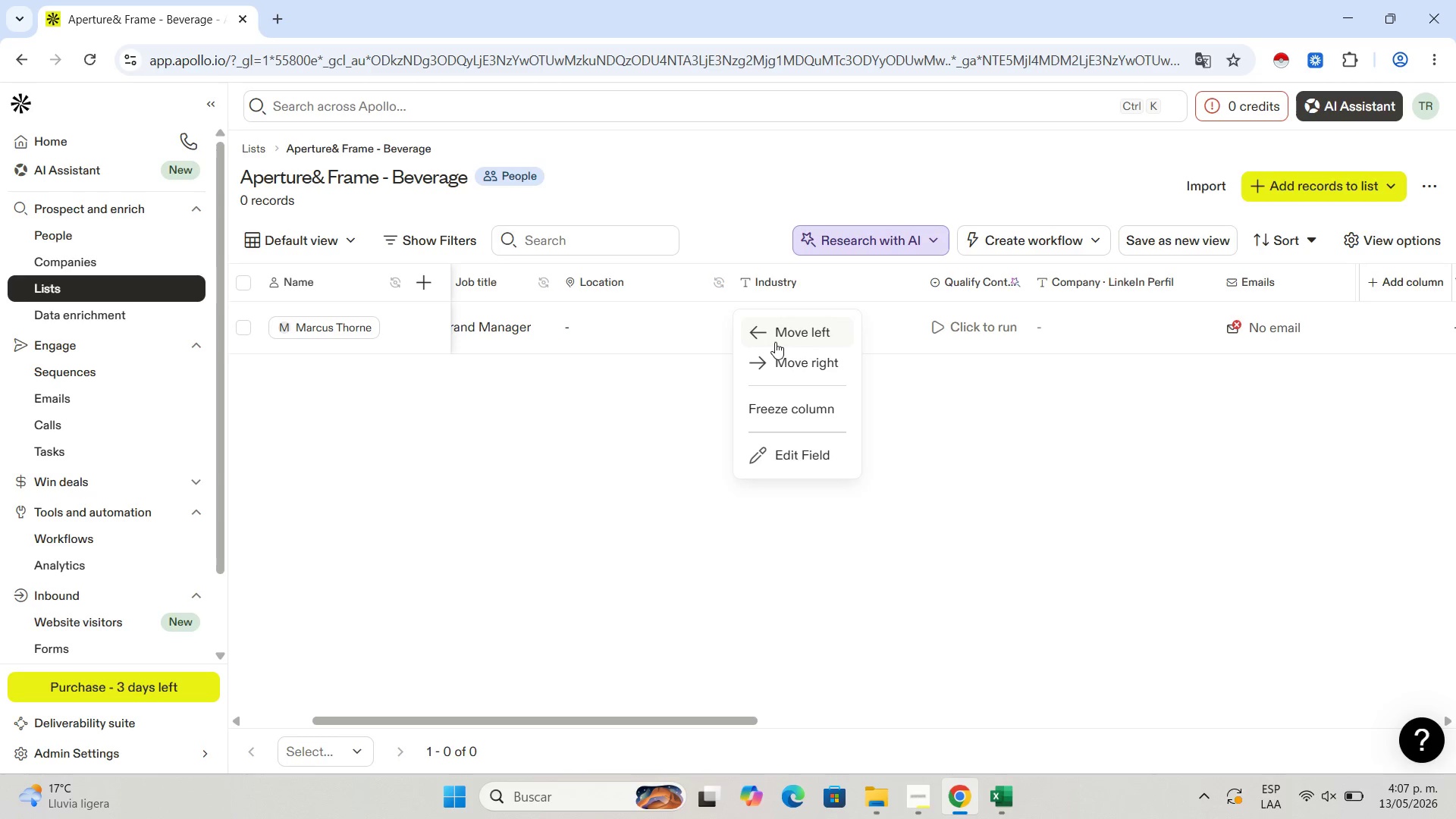 
left_click([775, 342])
 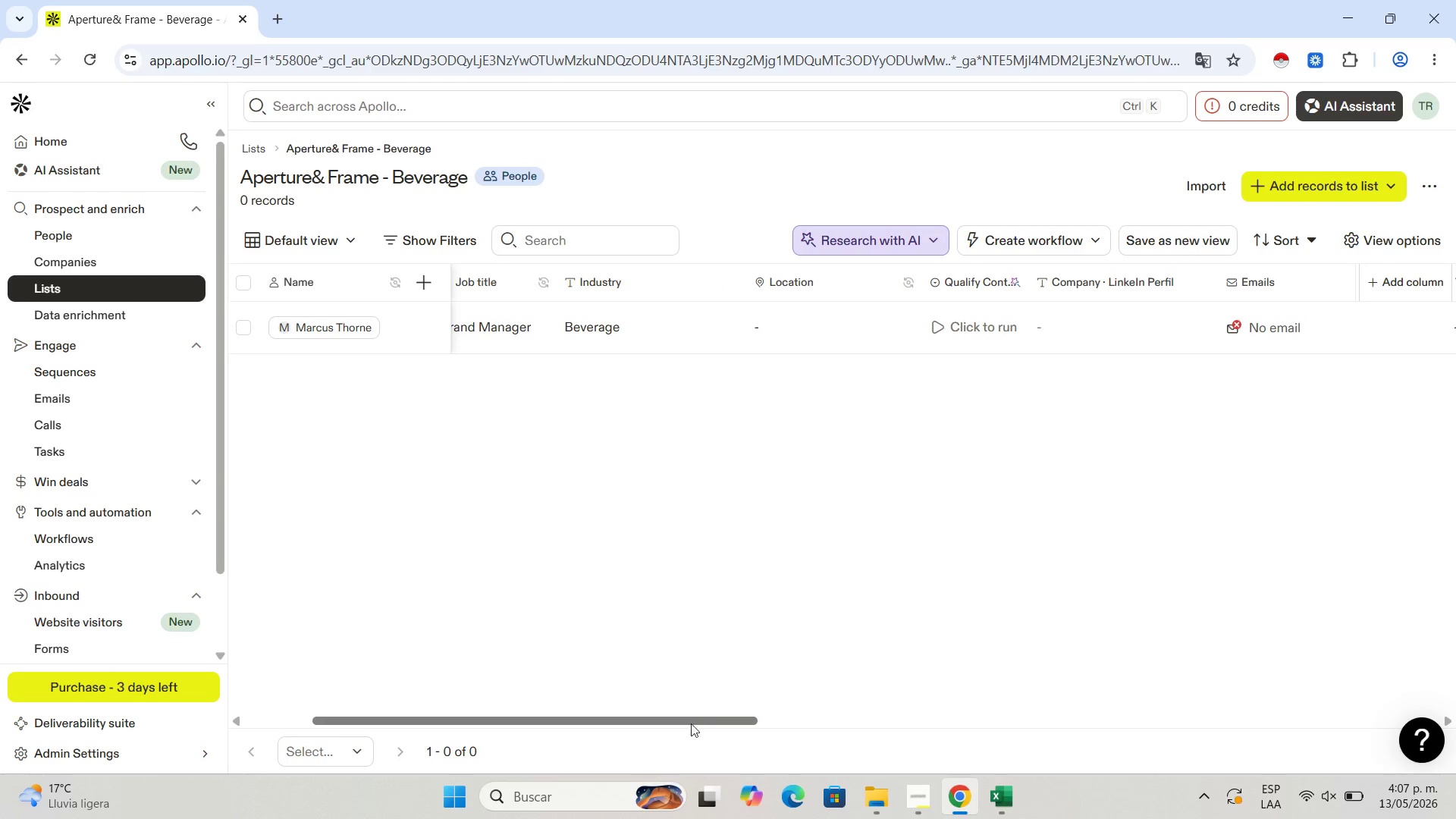 
left_click_drag(start_coordinate=[692, 723], to_coordinate=[509, 681])
 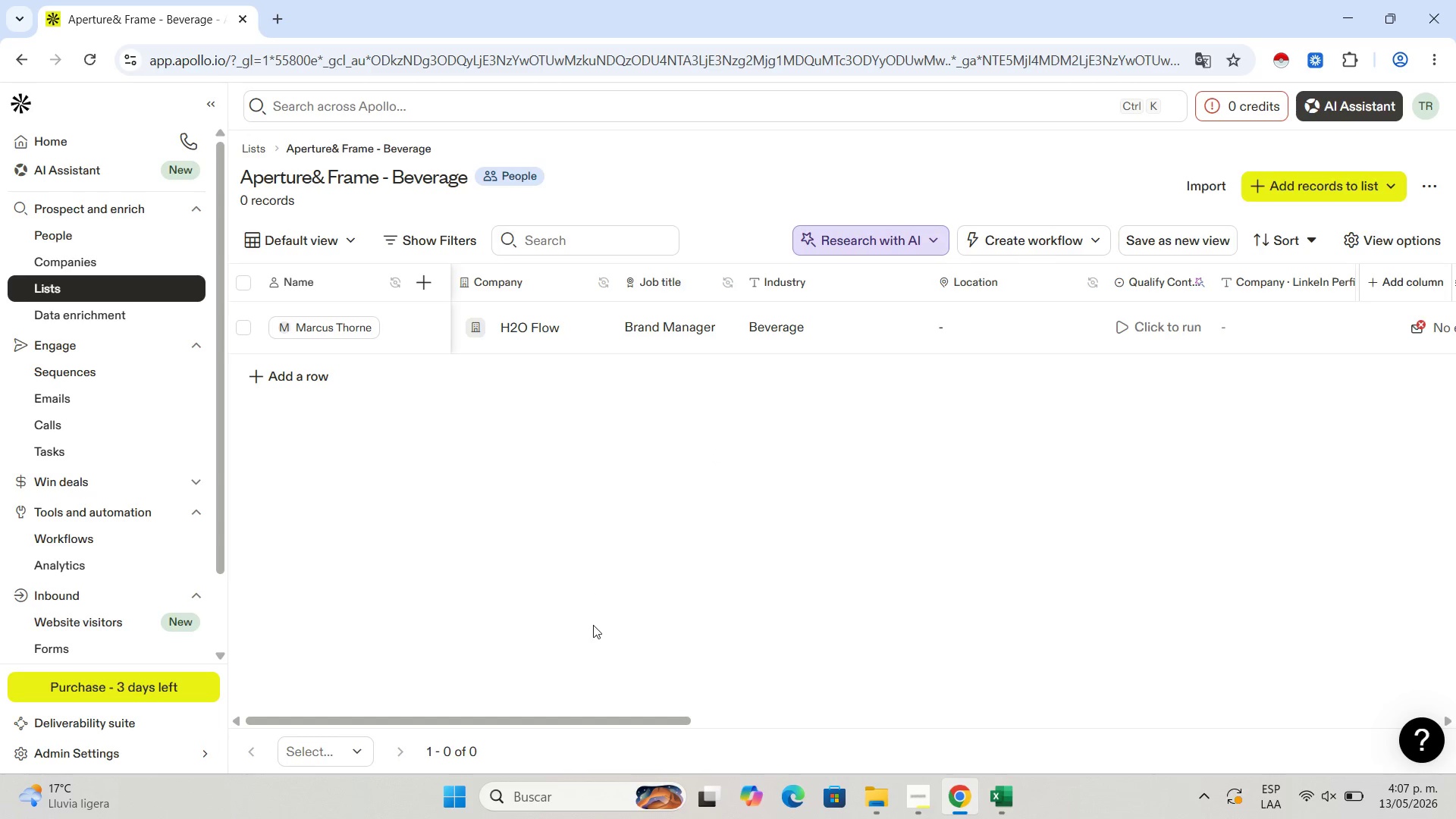 
wait(5.8)
 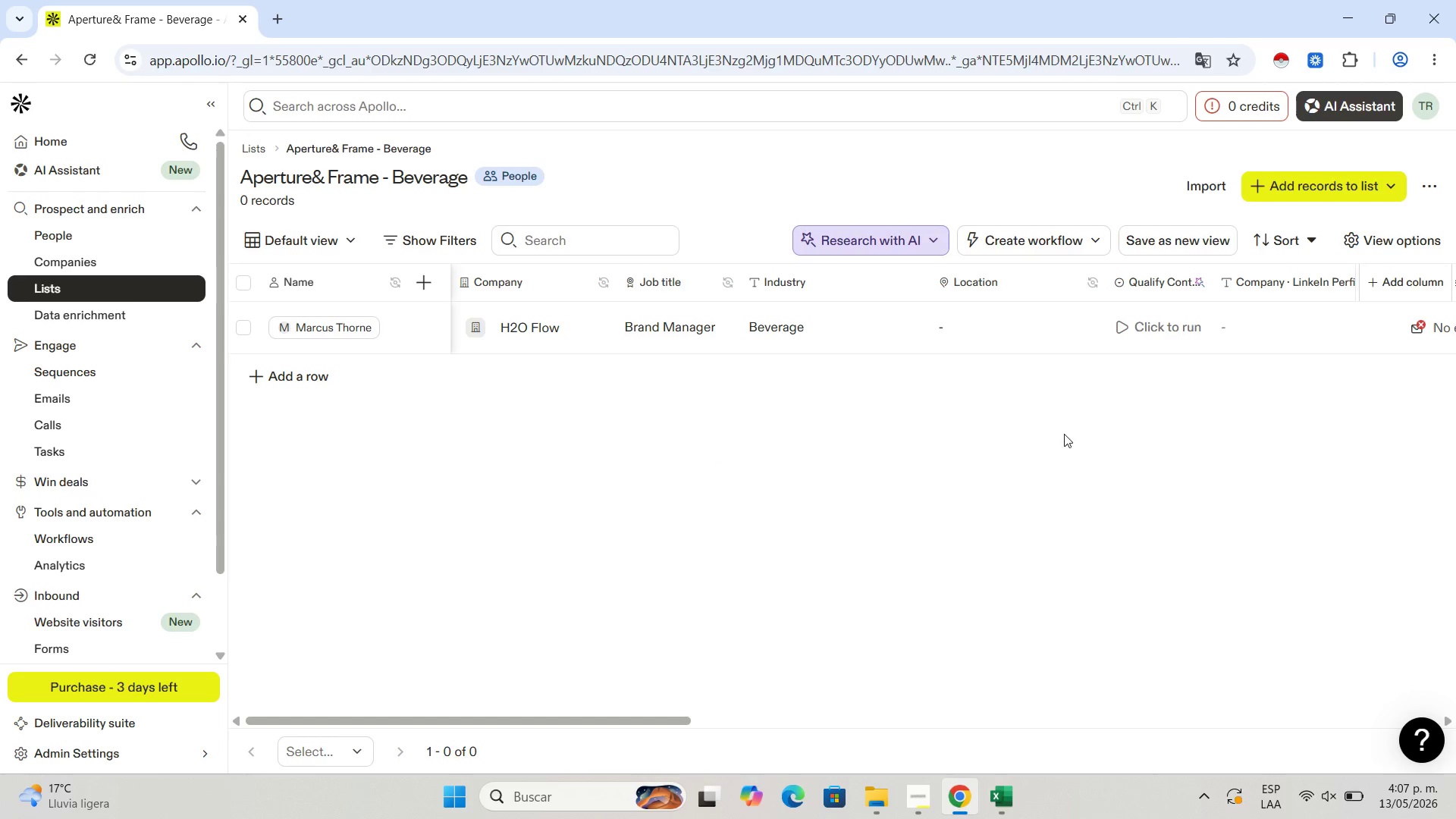 
left_click_drag(start_coordinate=[617, 724], to_coordinate=[1455, 688])
 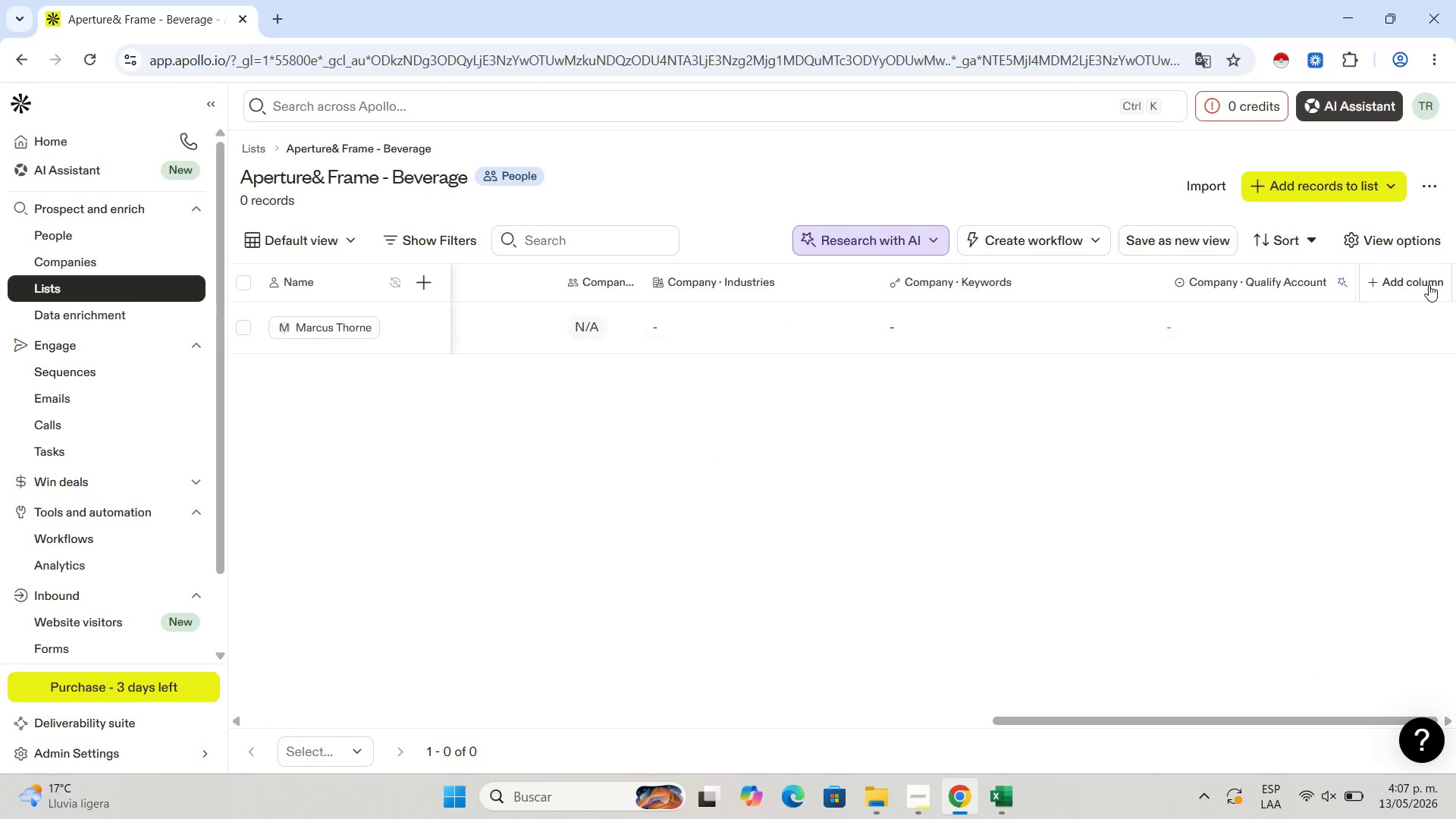 
left_click([1423, 283])
 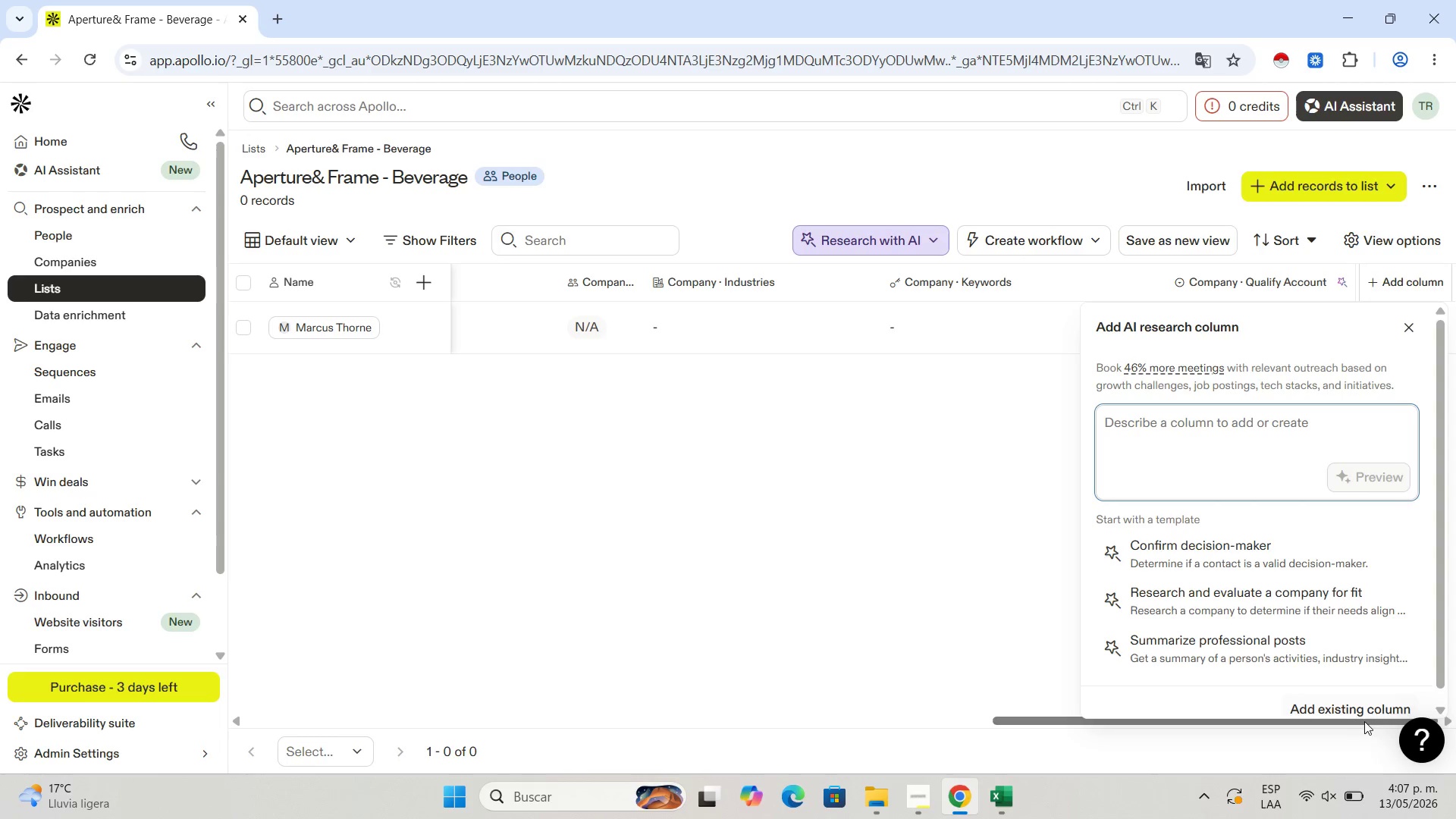 
left_click([1369, 714])
 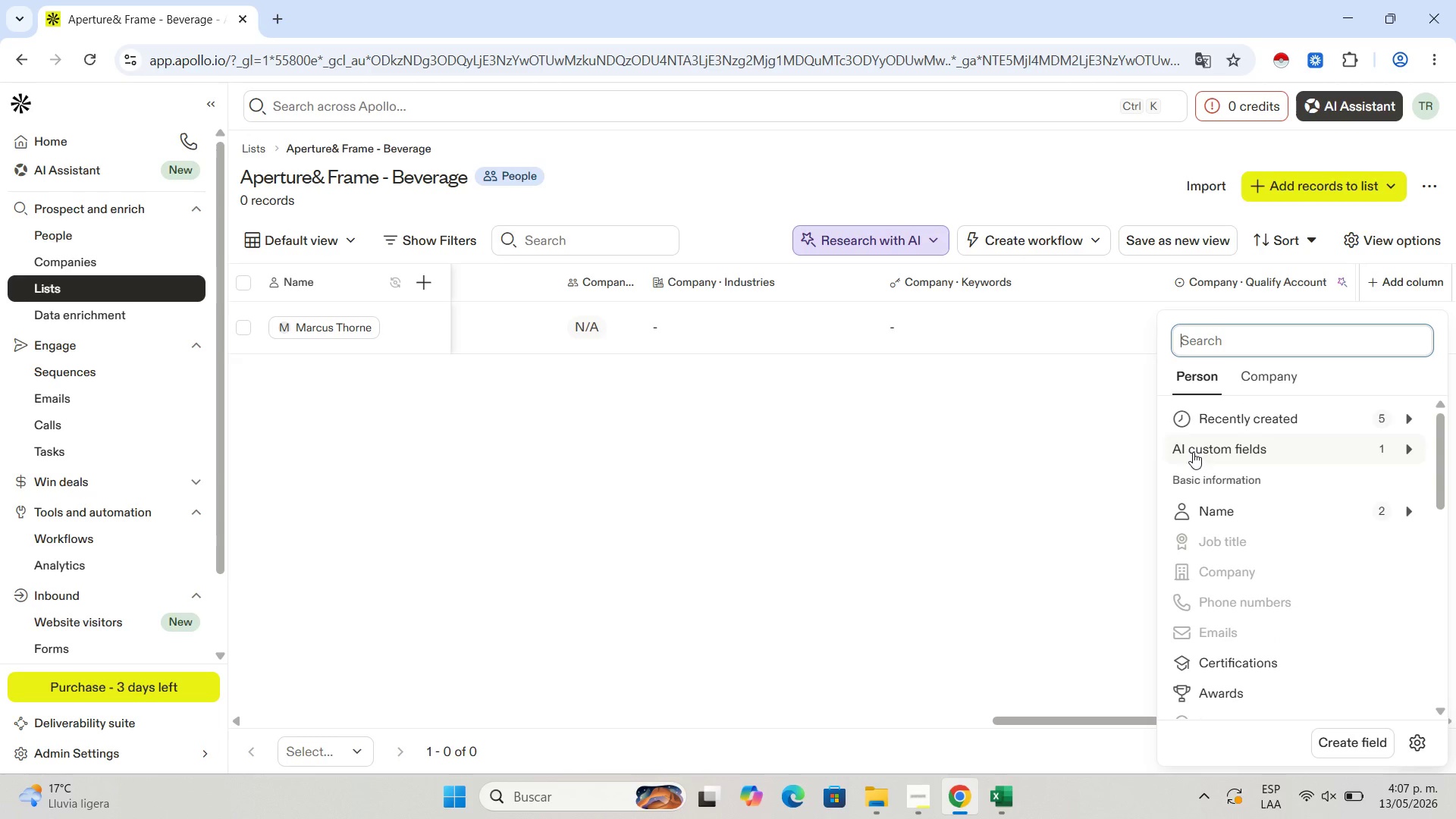 
scroll: coordinate [1216, 507], scroll_direction: down, amount: 9.0
 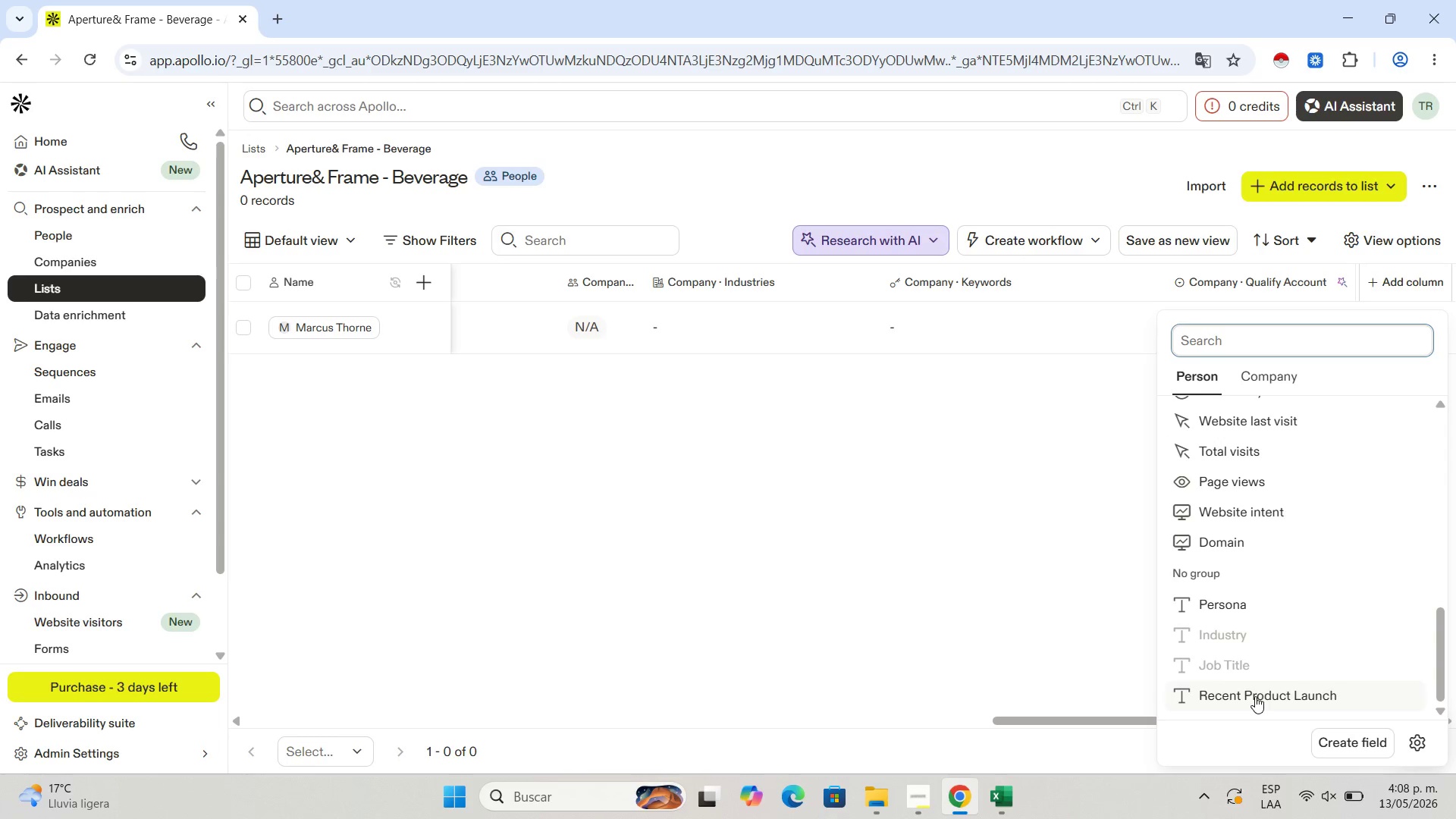 
left_click([1255, 696])
 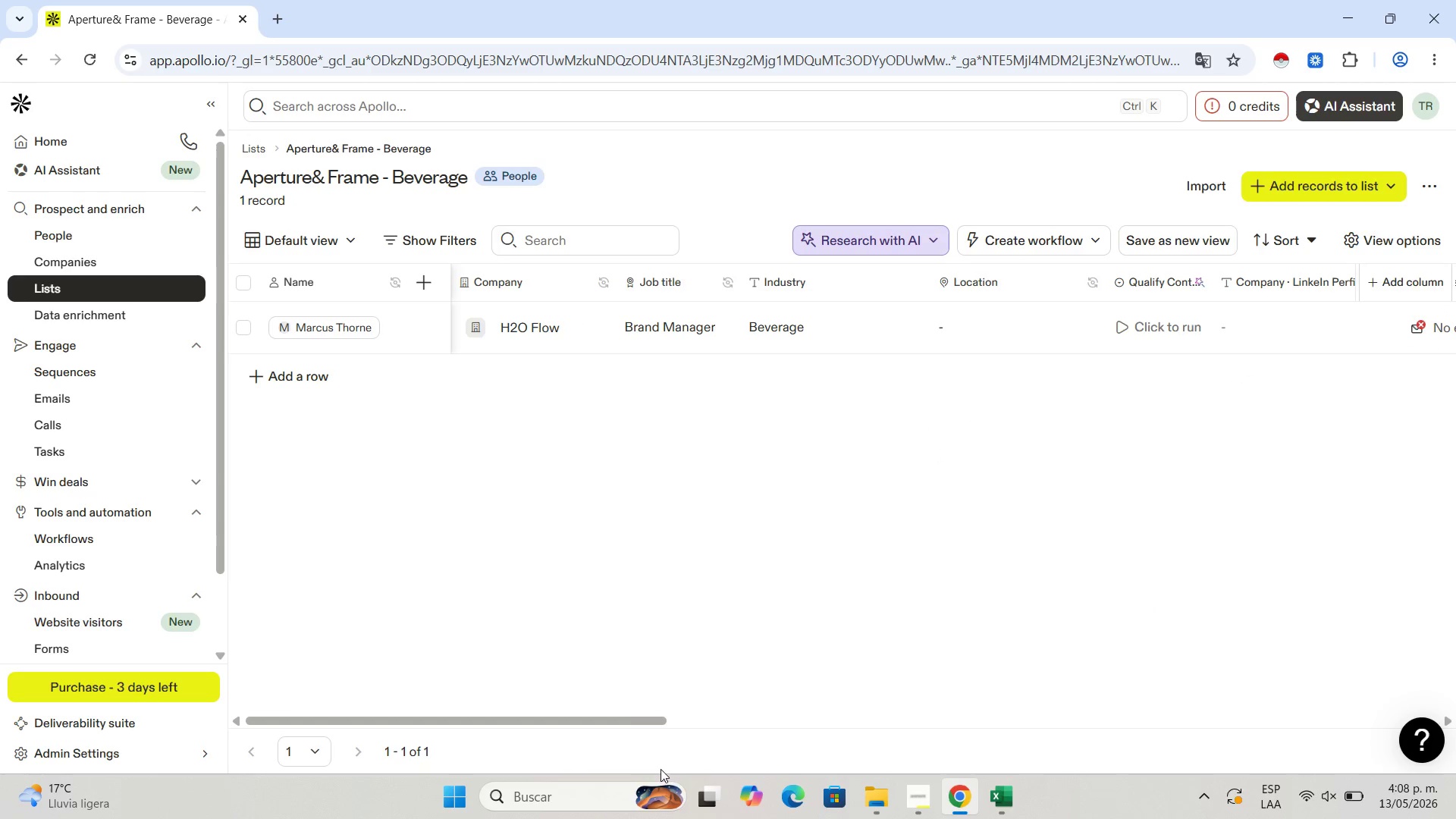 
wait(5.19)
 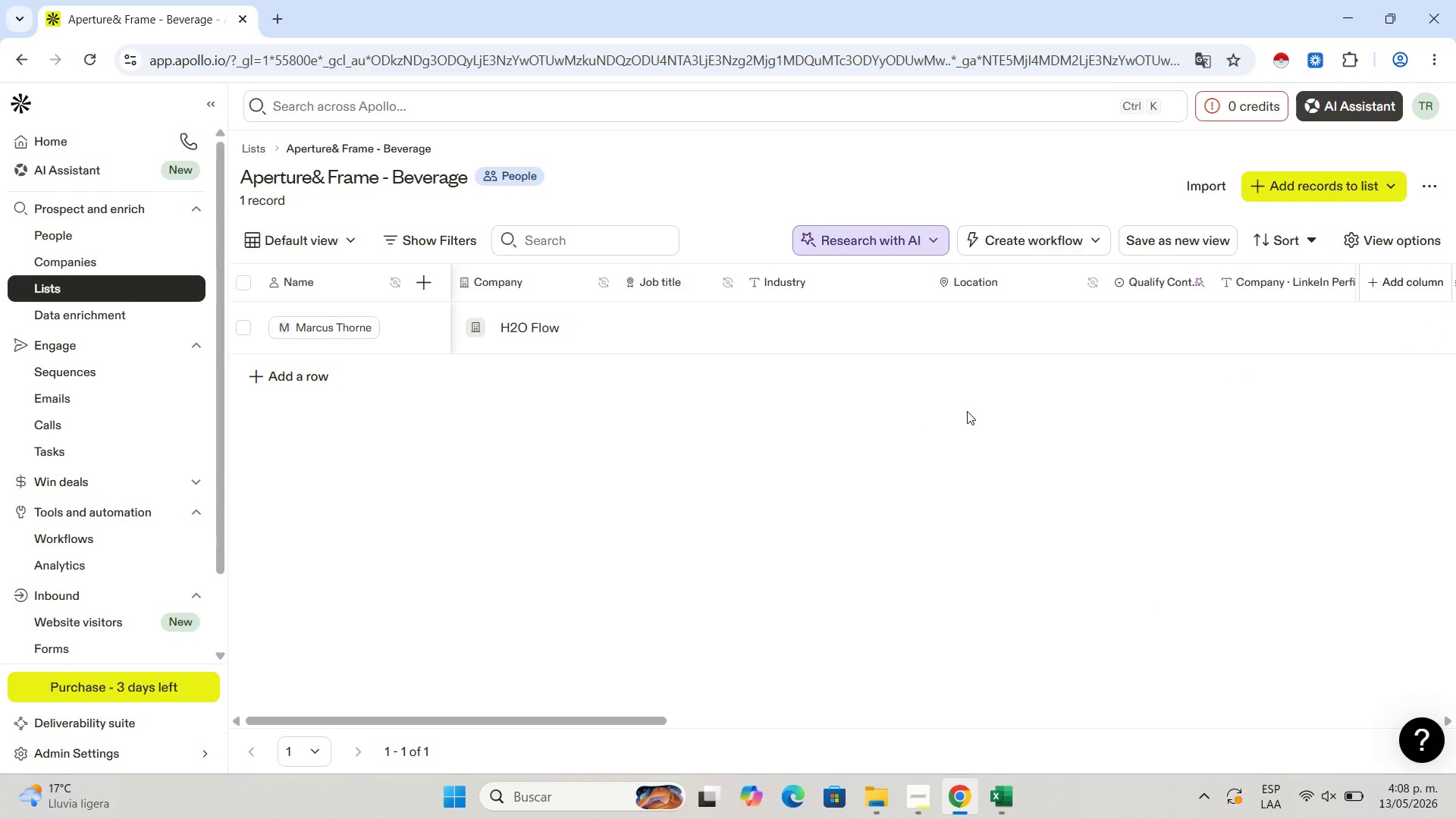 
left_click_drag(start_coordinate=[631, 724], to_coordinate=[1455, 716])
 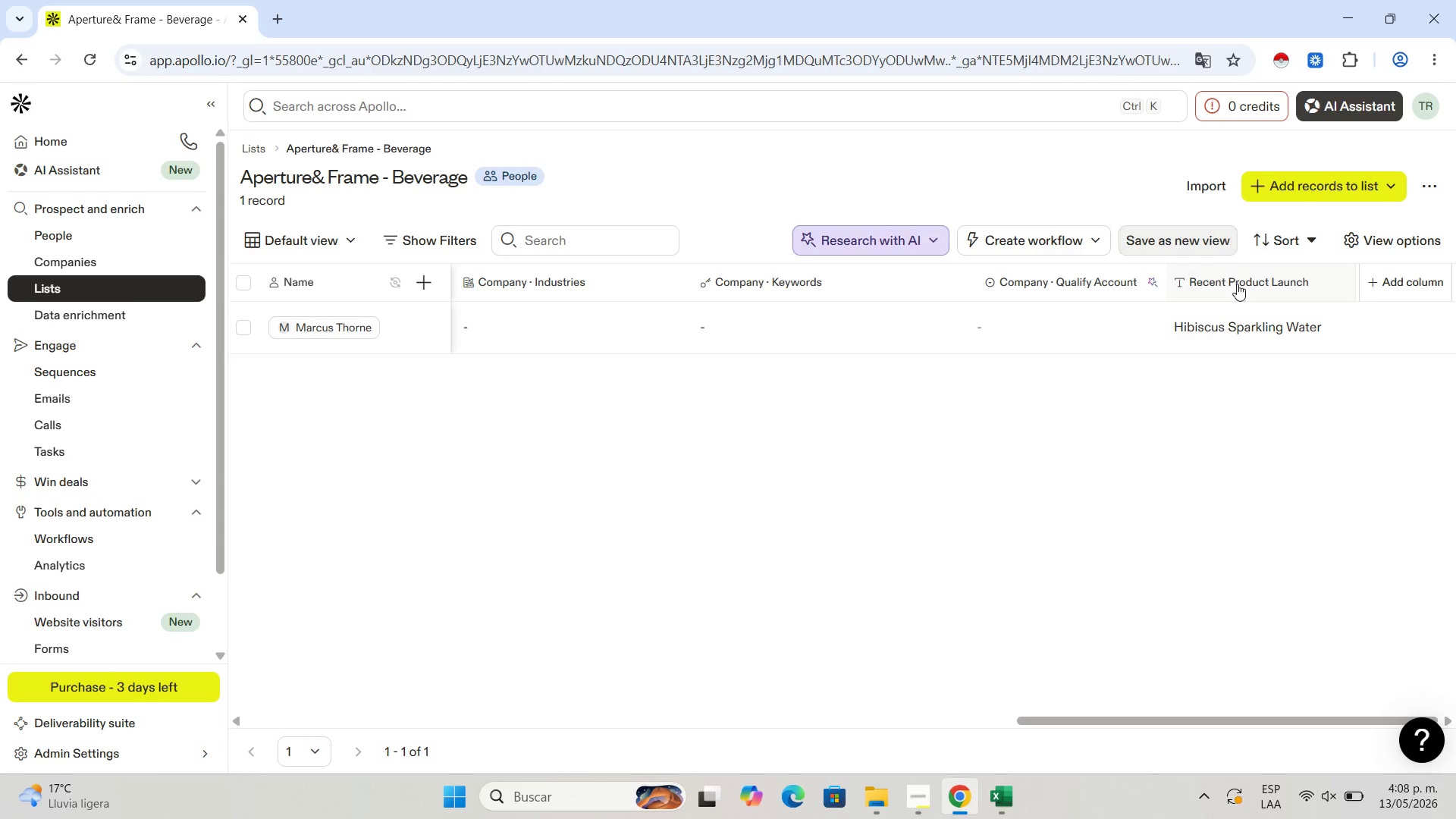 
left_click([1237, 284])
 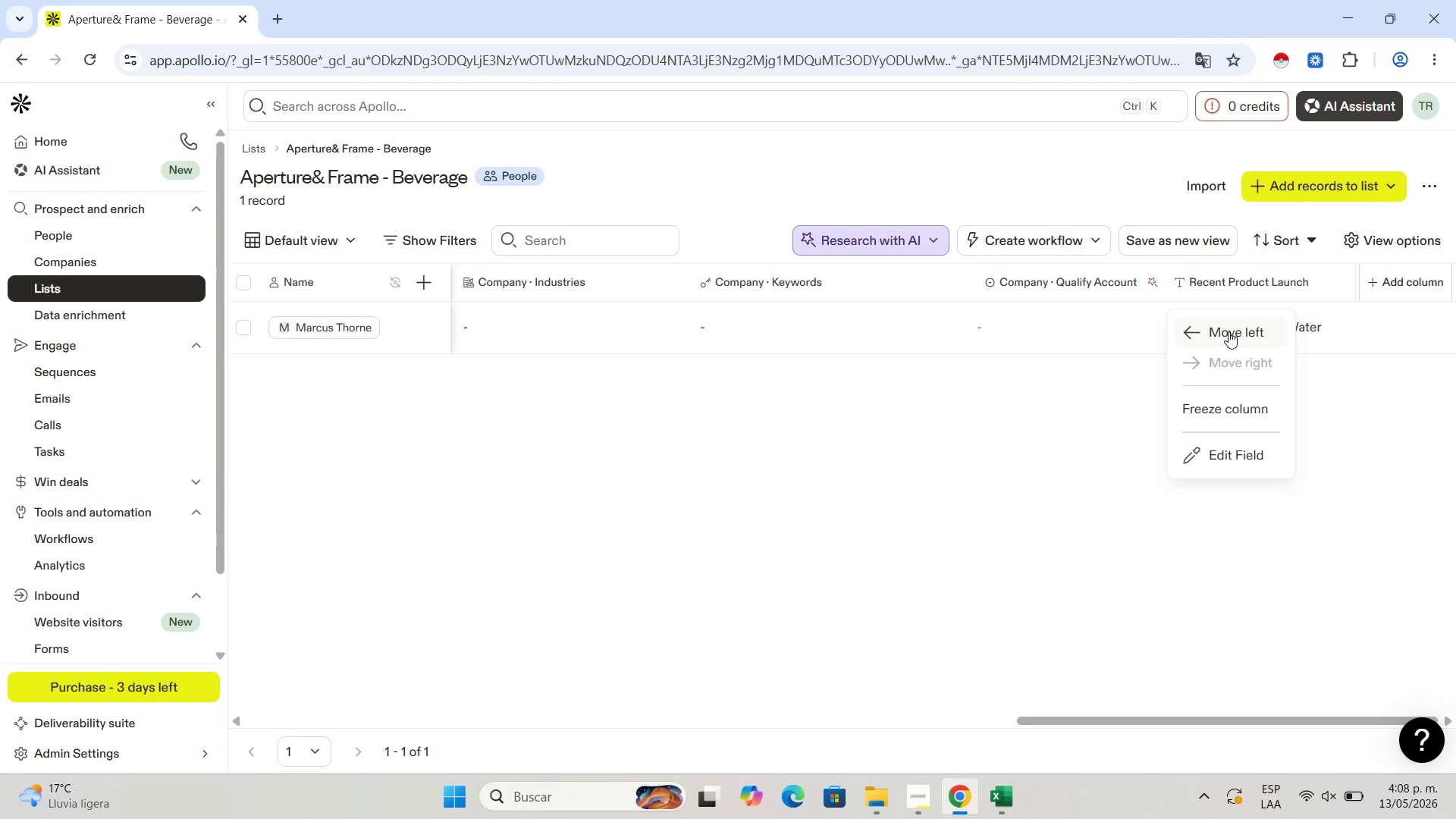 
left_click([1228, 331])
 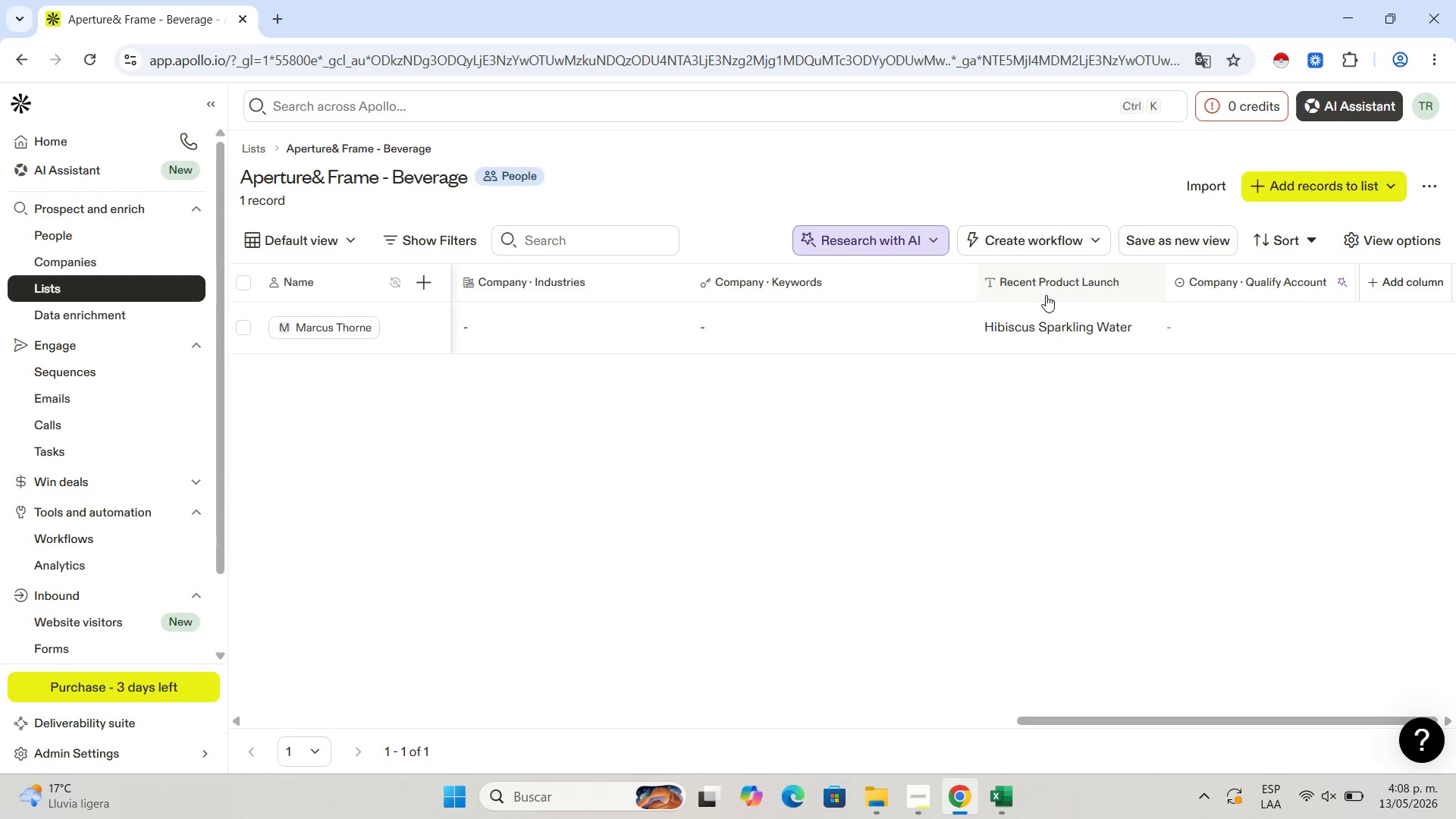 
left_click([1046, 295])
 